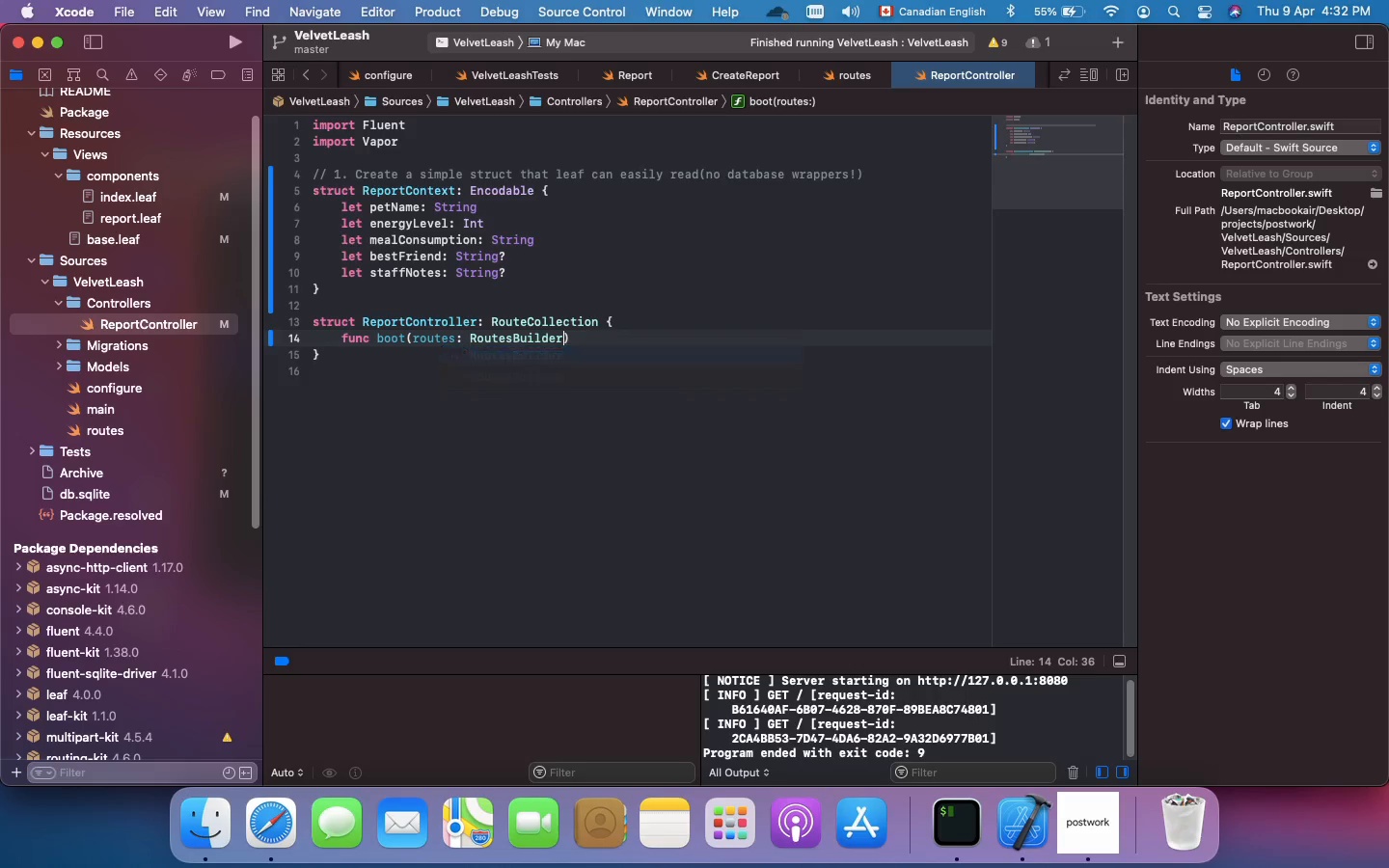 
key(ArrowRight)
 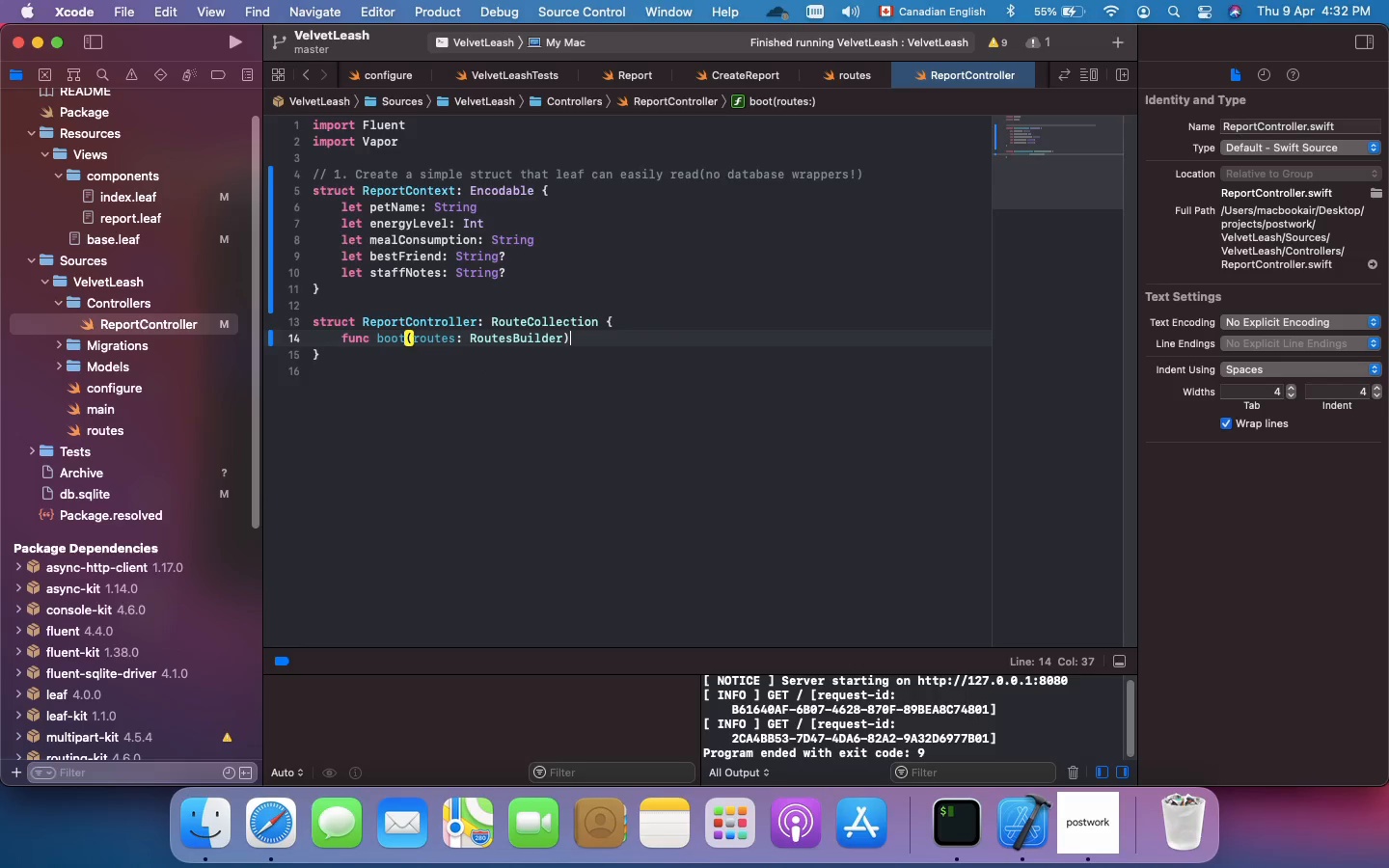 
type( throws {)
 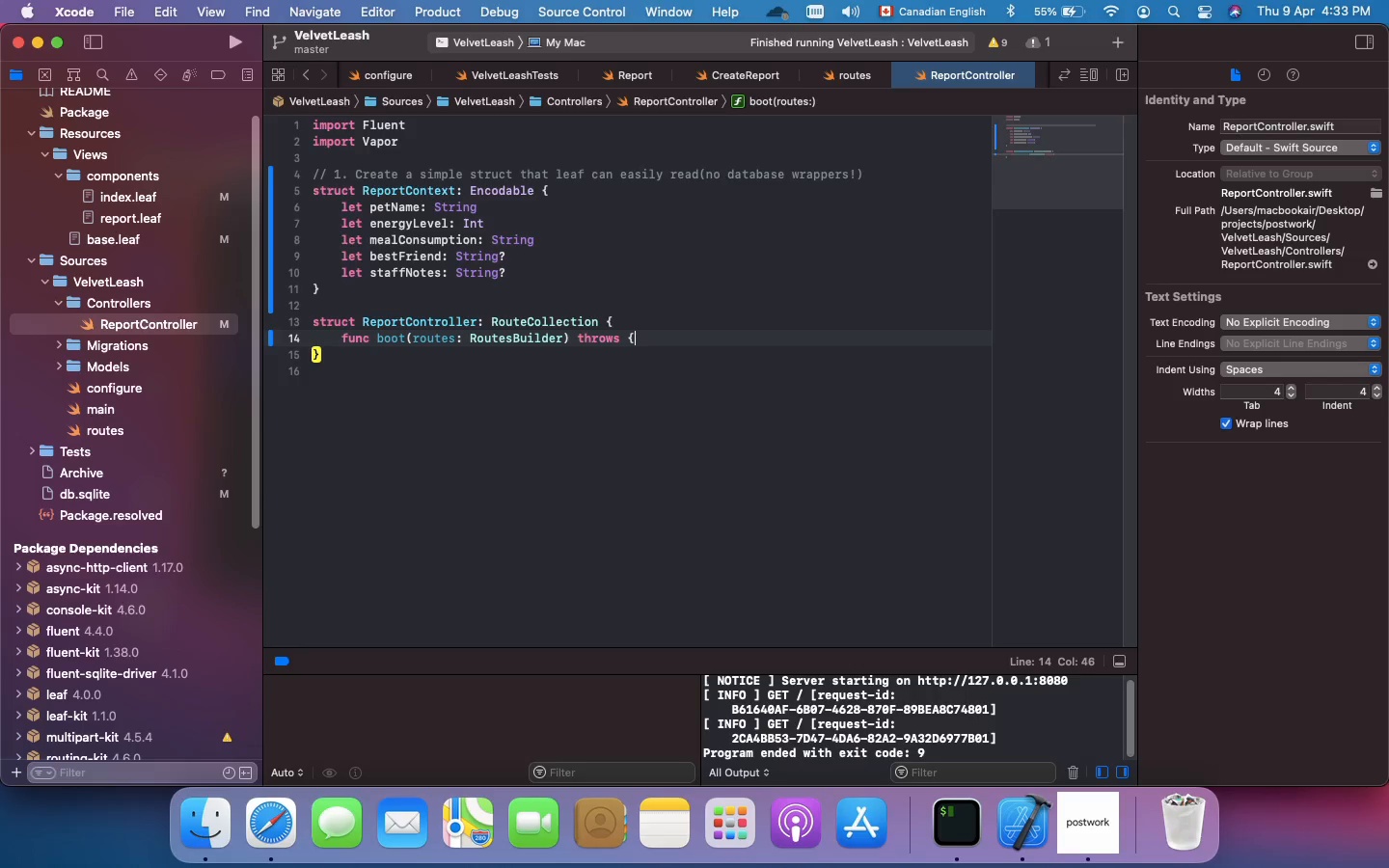 
 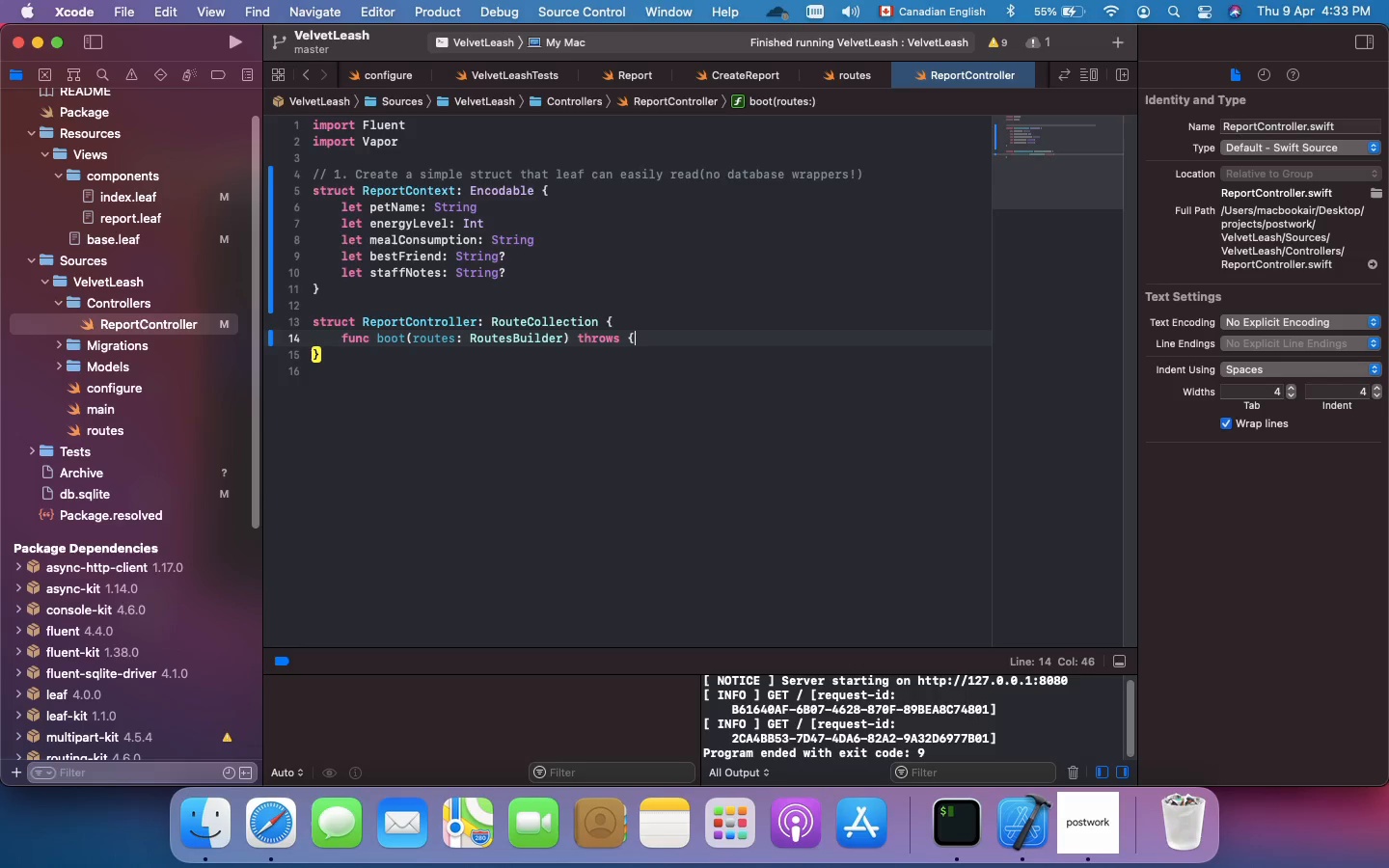 
key(Enter)
 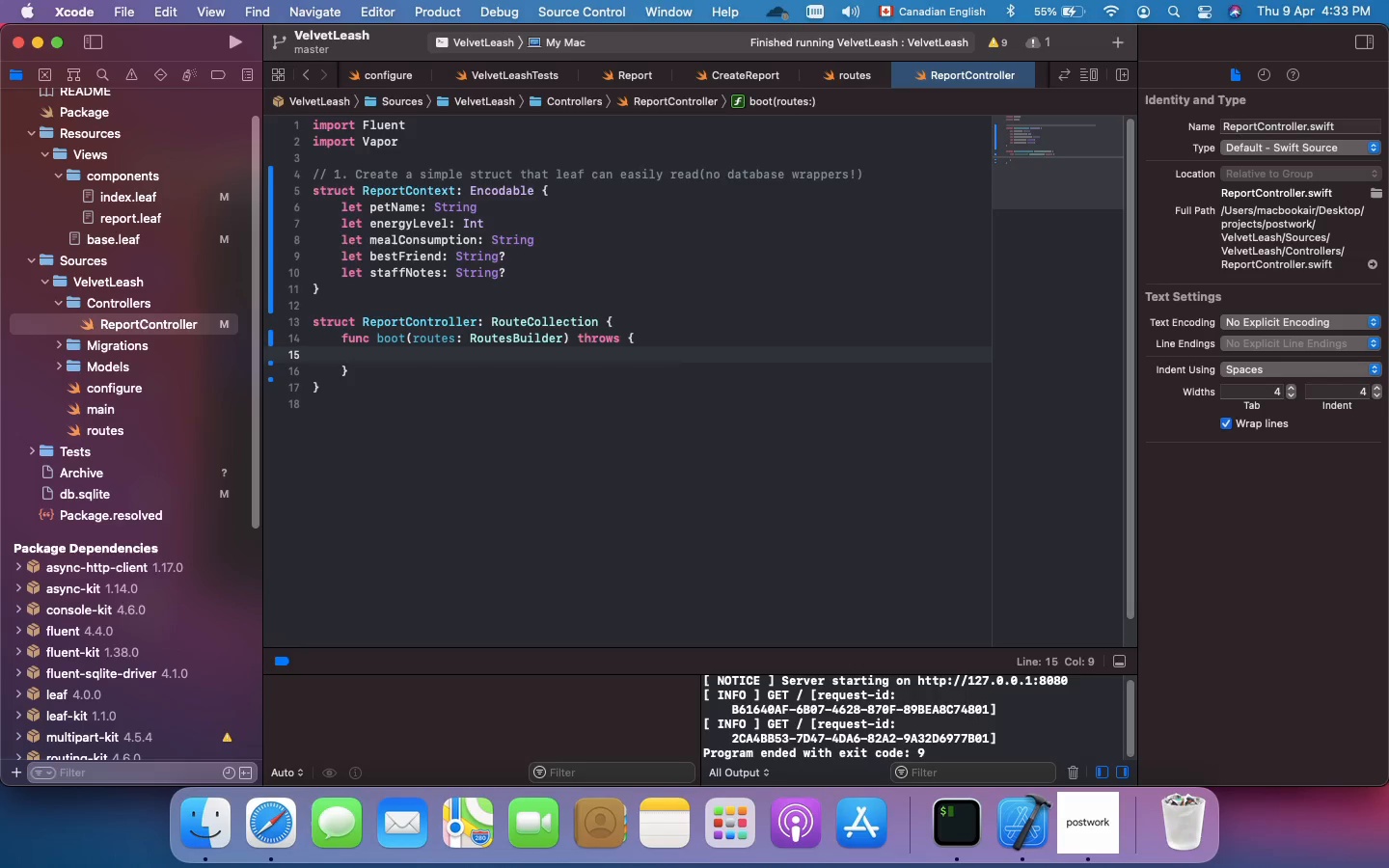 
type(routes.get(use: indexView)
 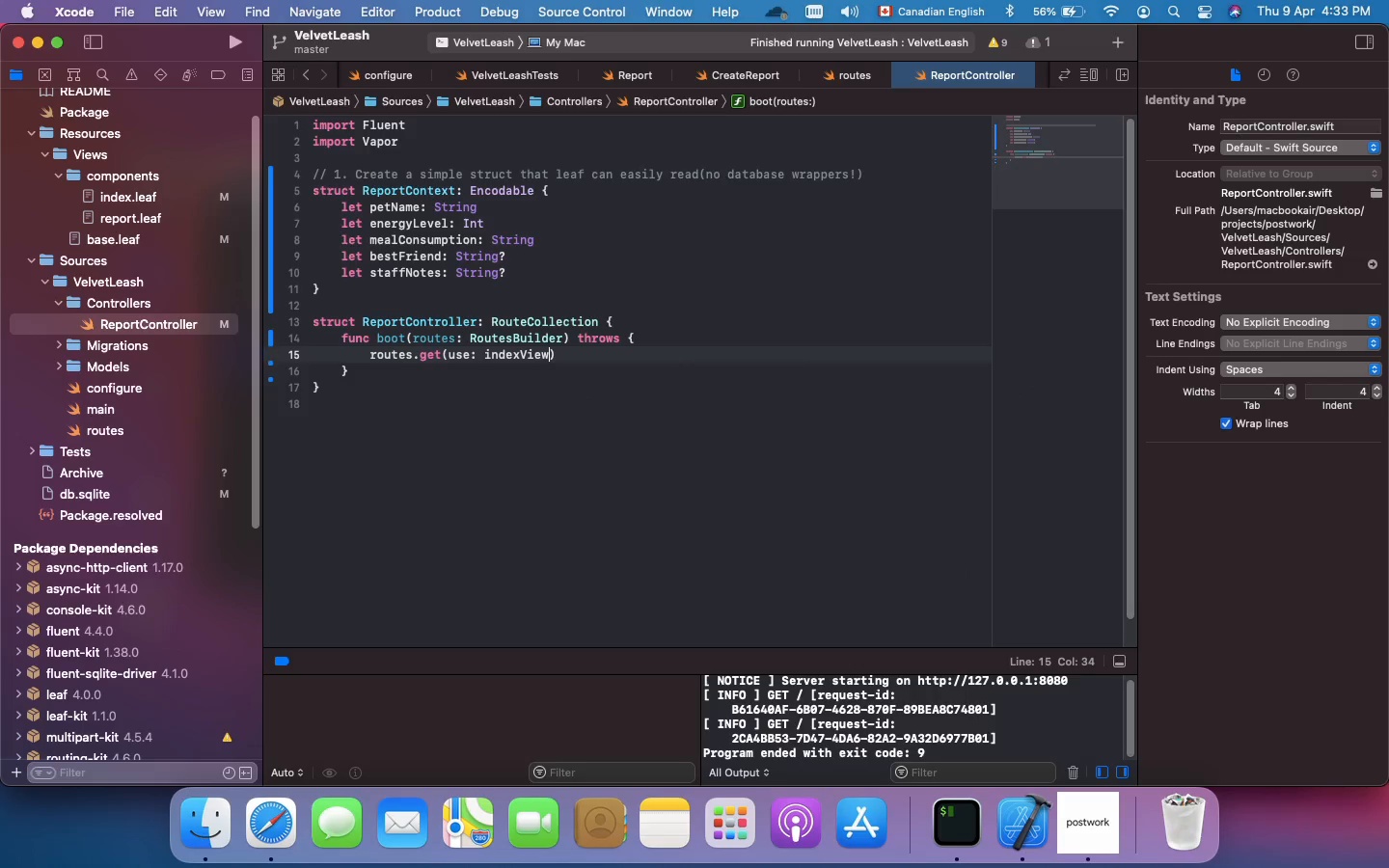 
wait(9.26)
 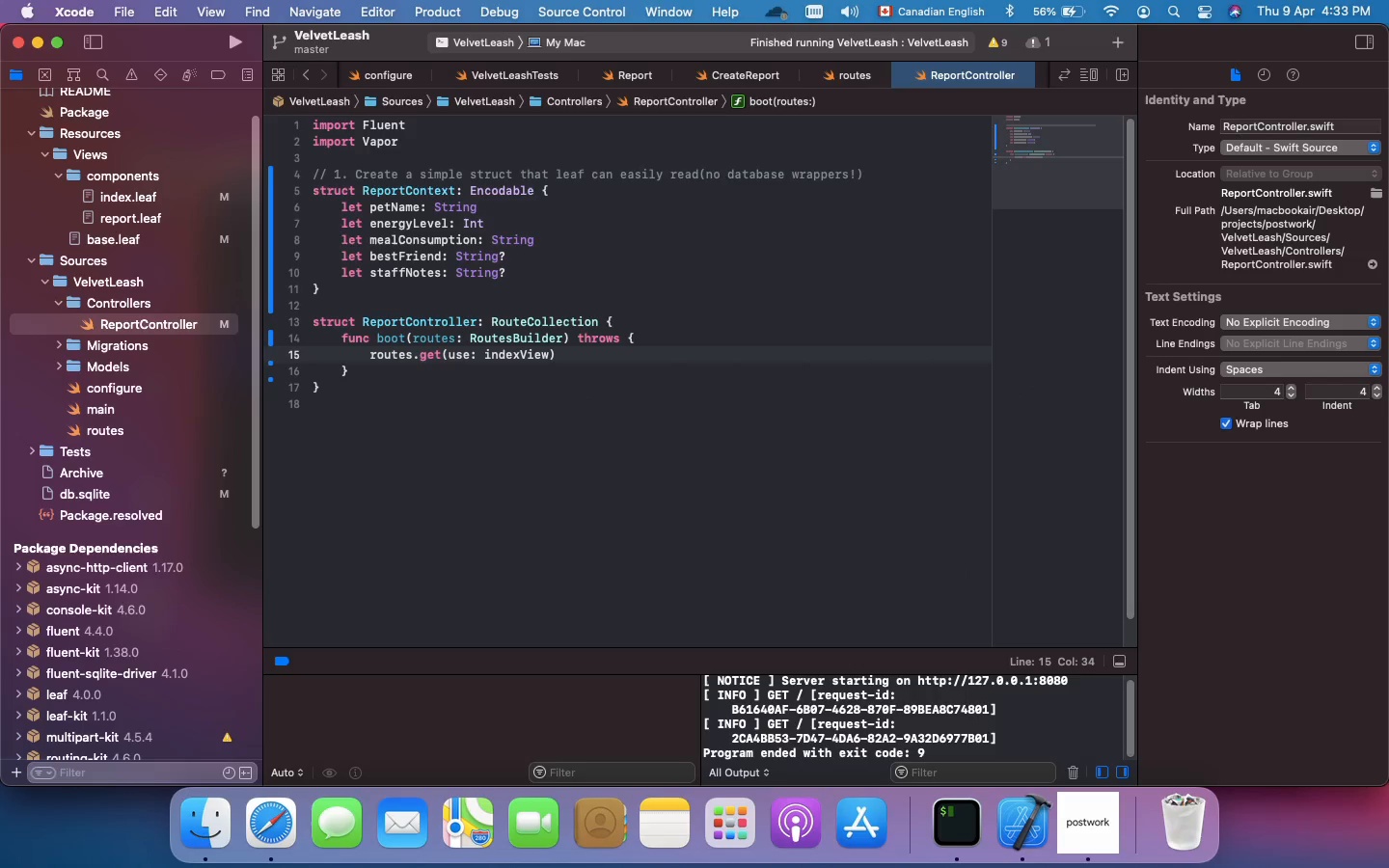 
key(ArrowRight)
 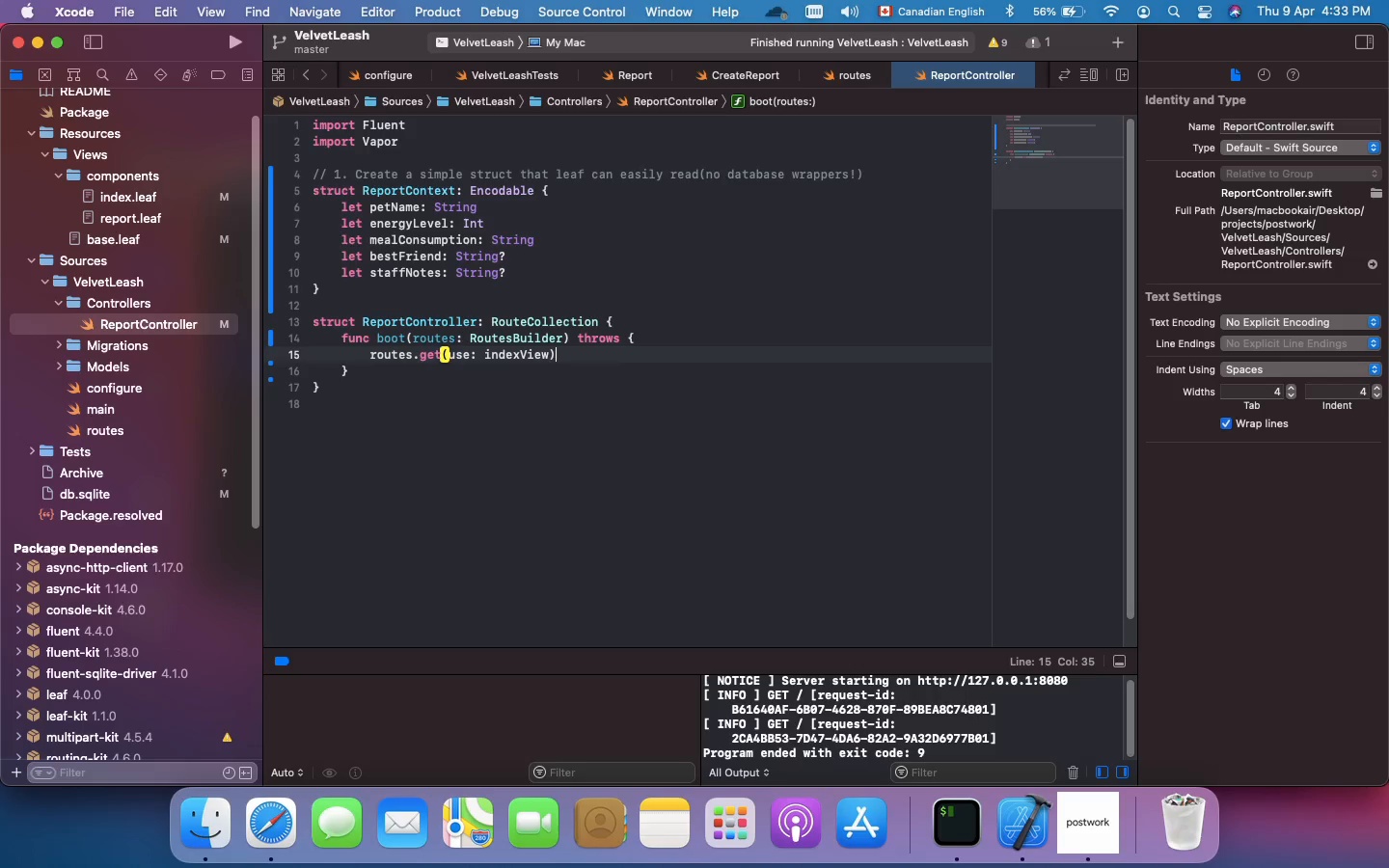 
key(Enter)
 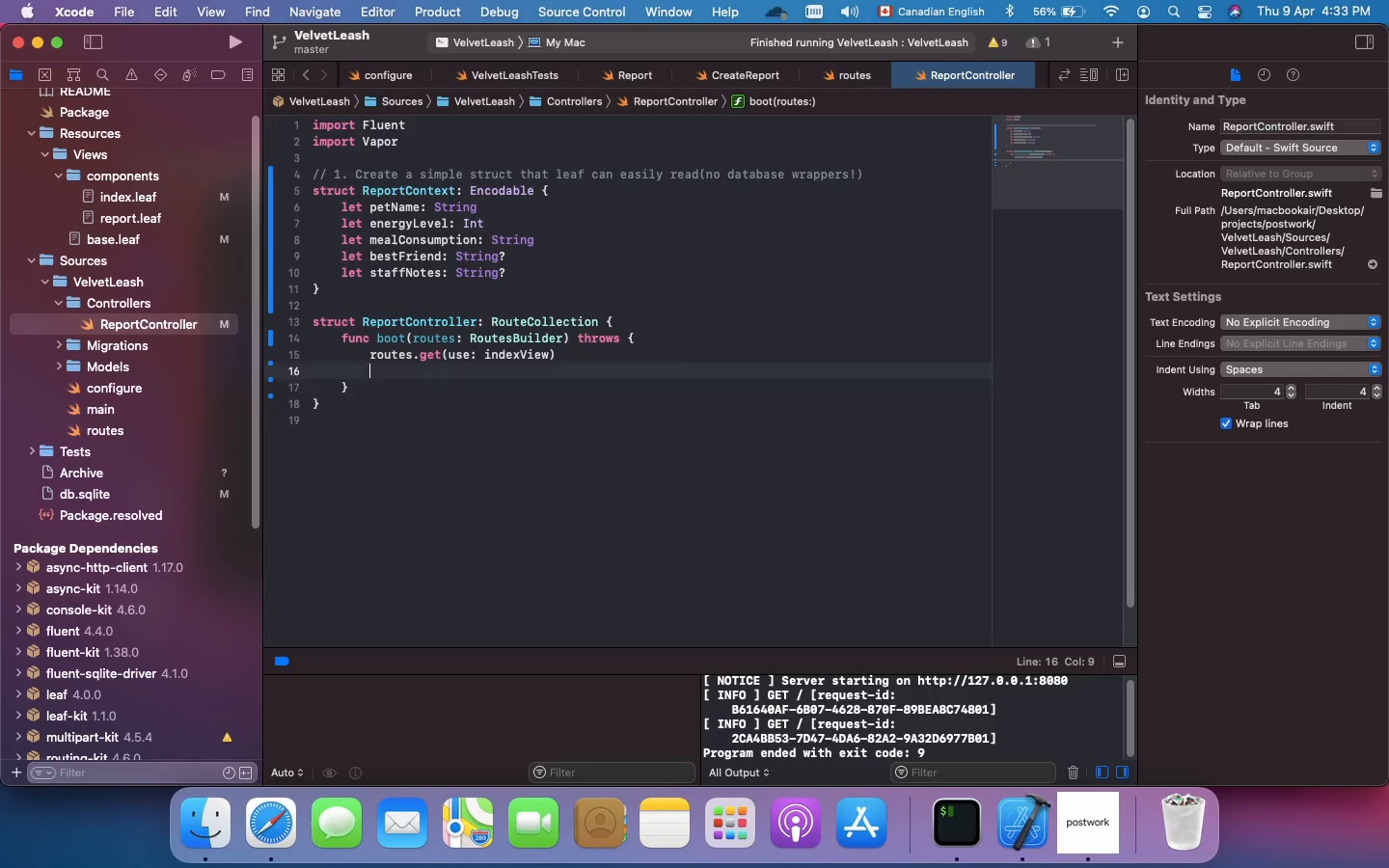 
key(Enter)
 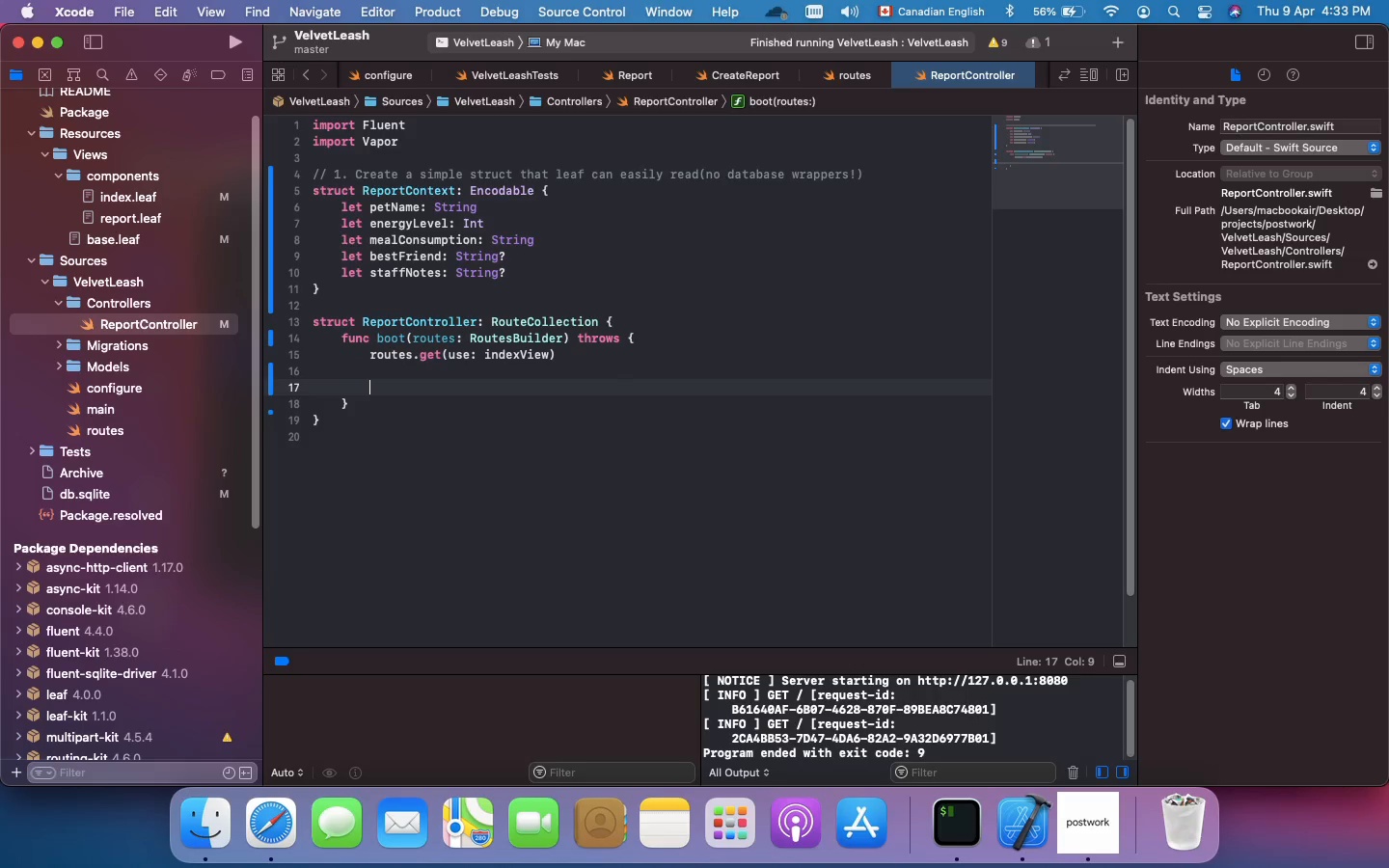 
type(let reports = routes.grouped)
 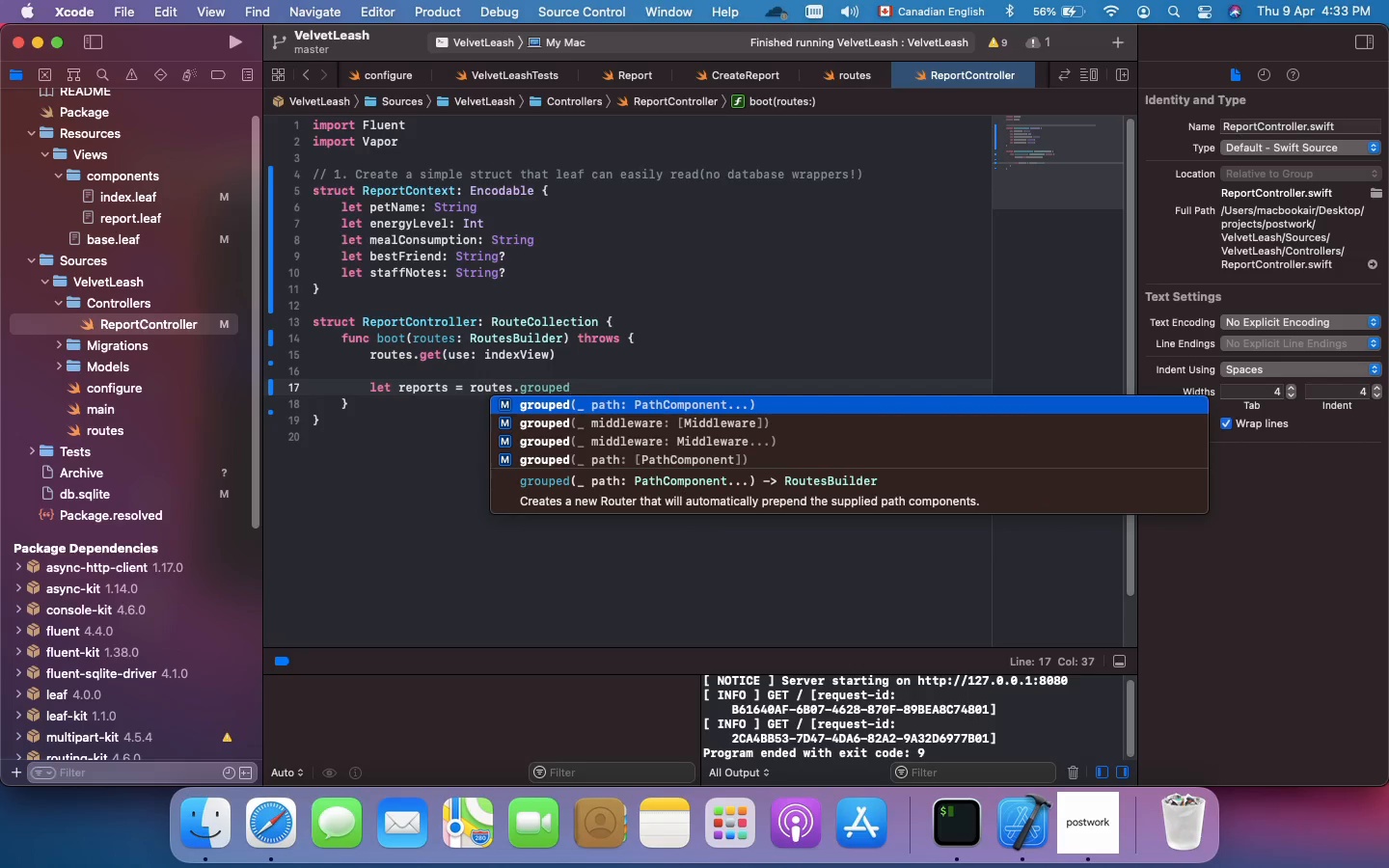 
key(Shift+9)
 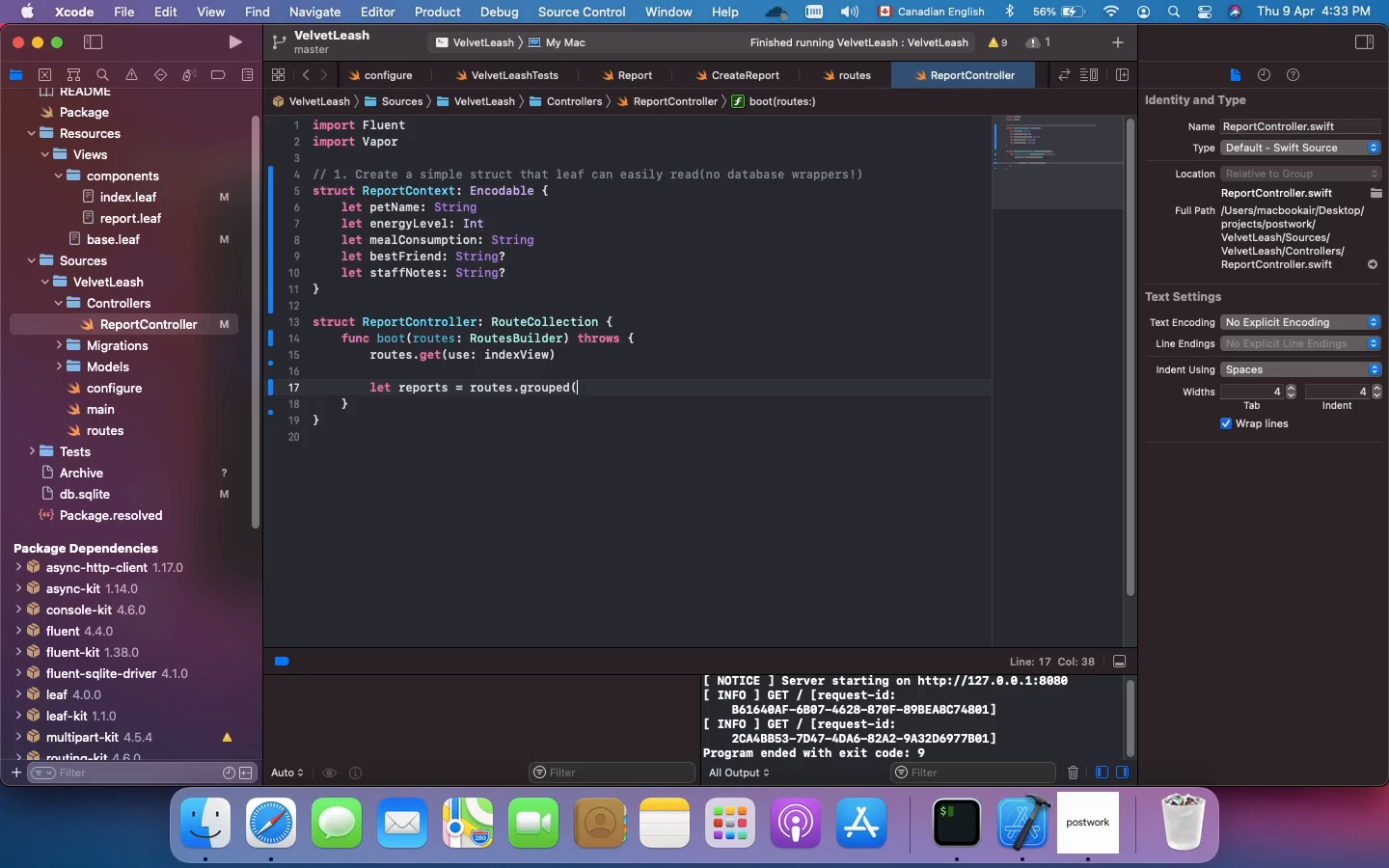 
key(Shift+Quote)
 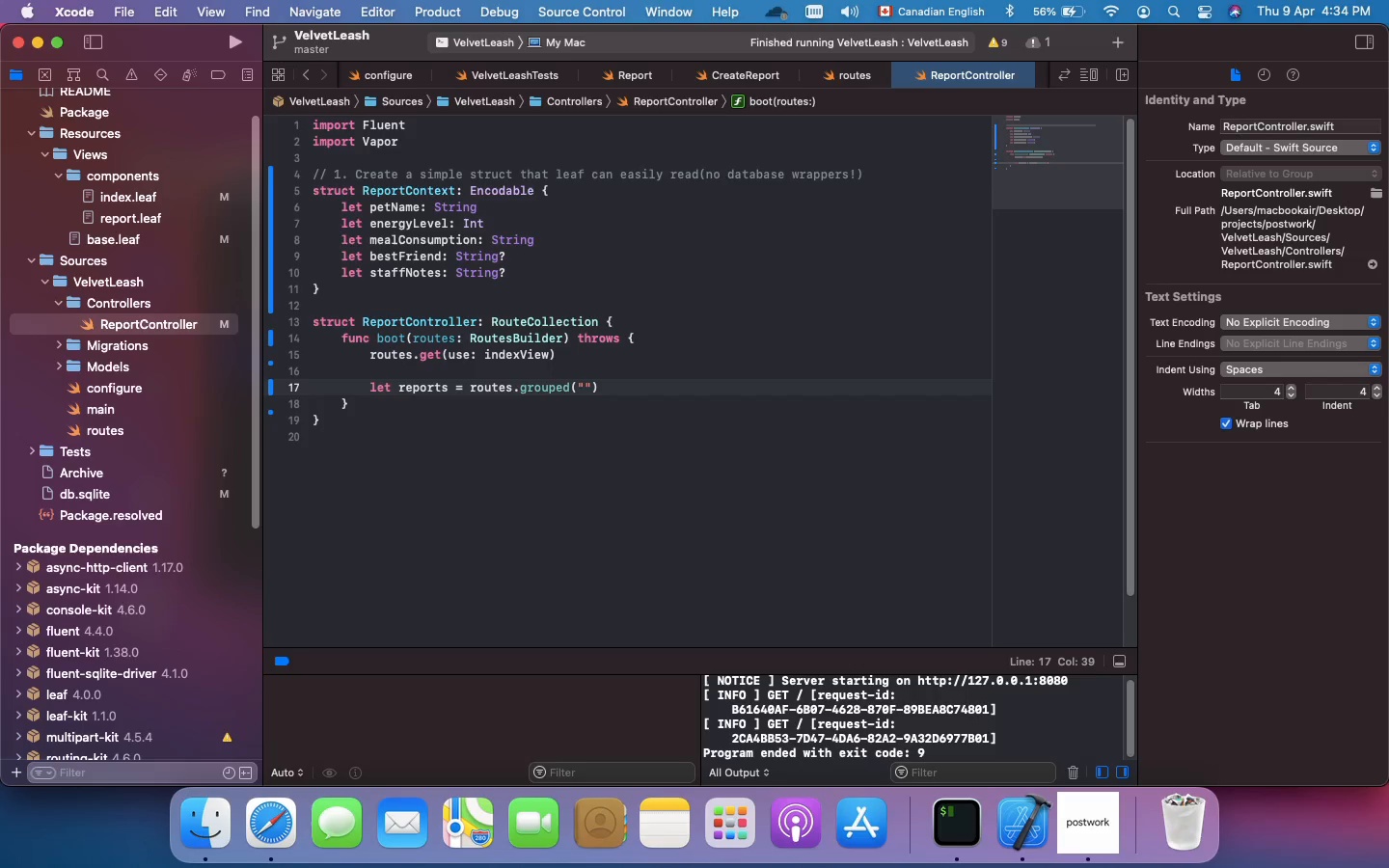 
type(report)
 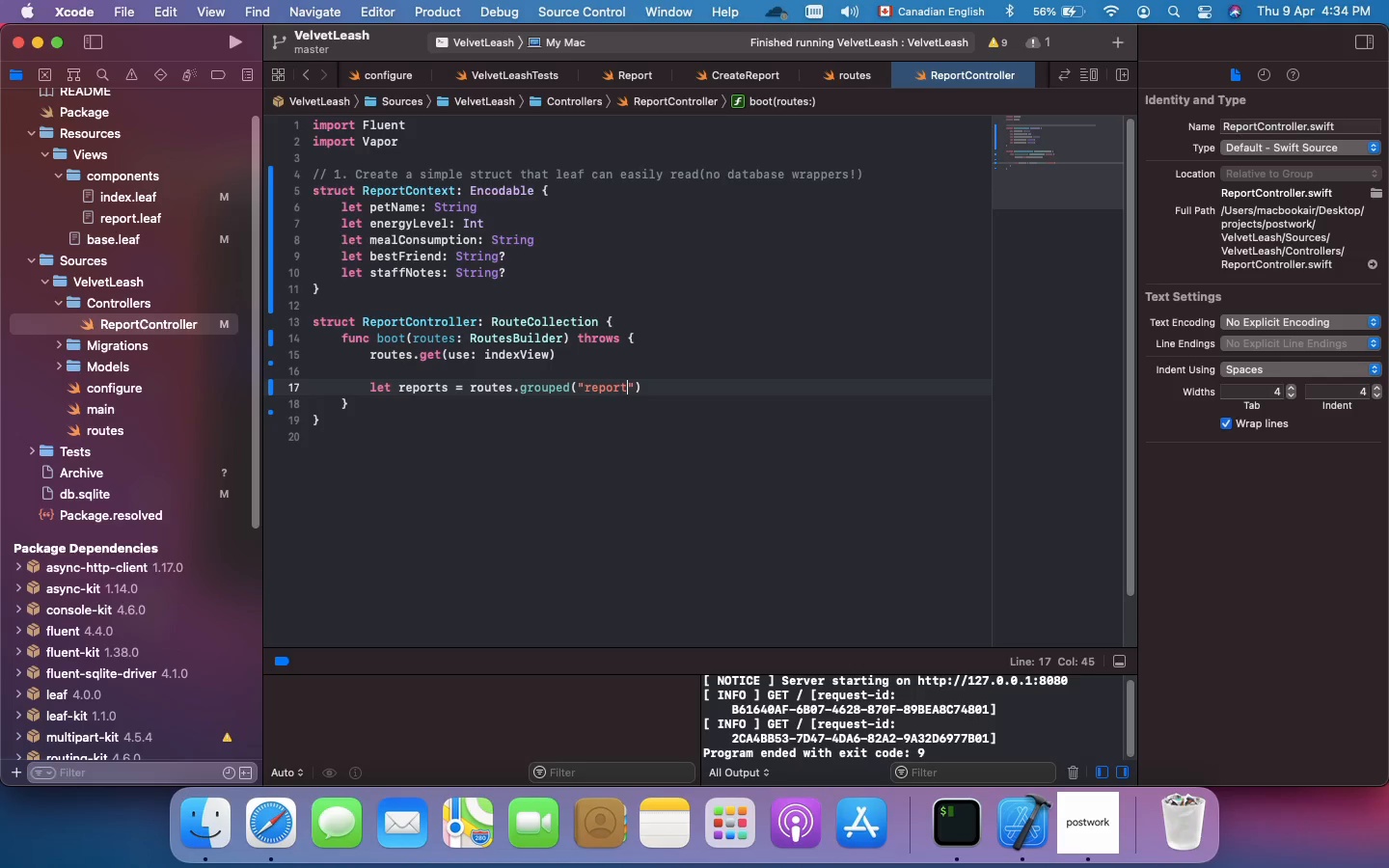 
key(ArrowRight)
 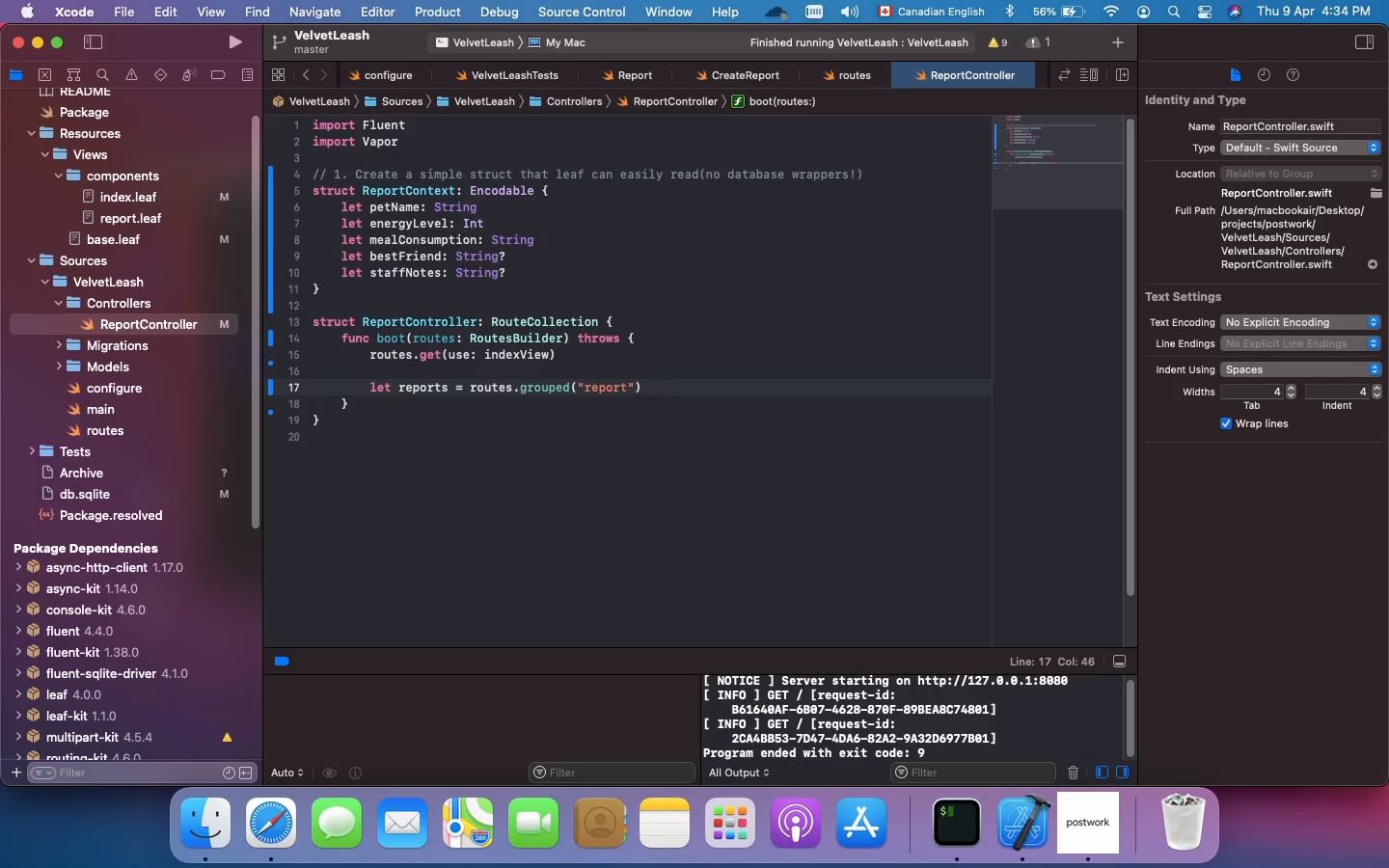 
key(ArrowRight)
 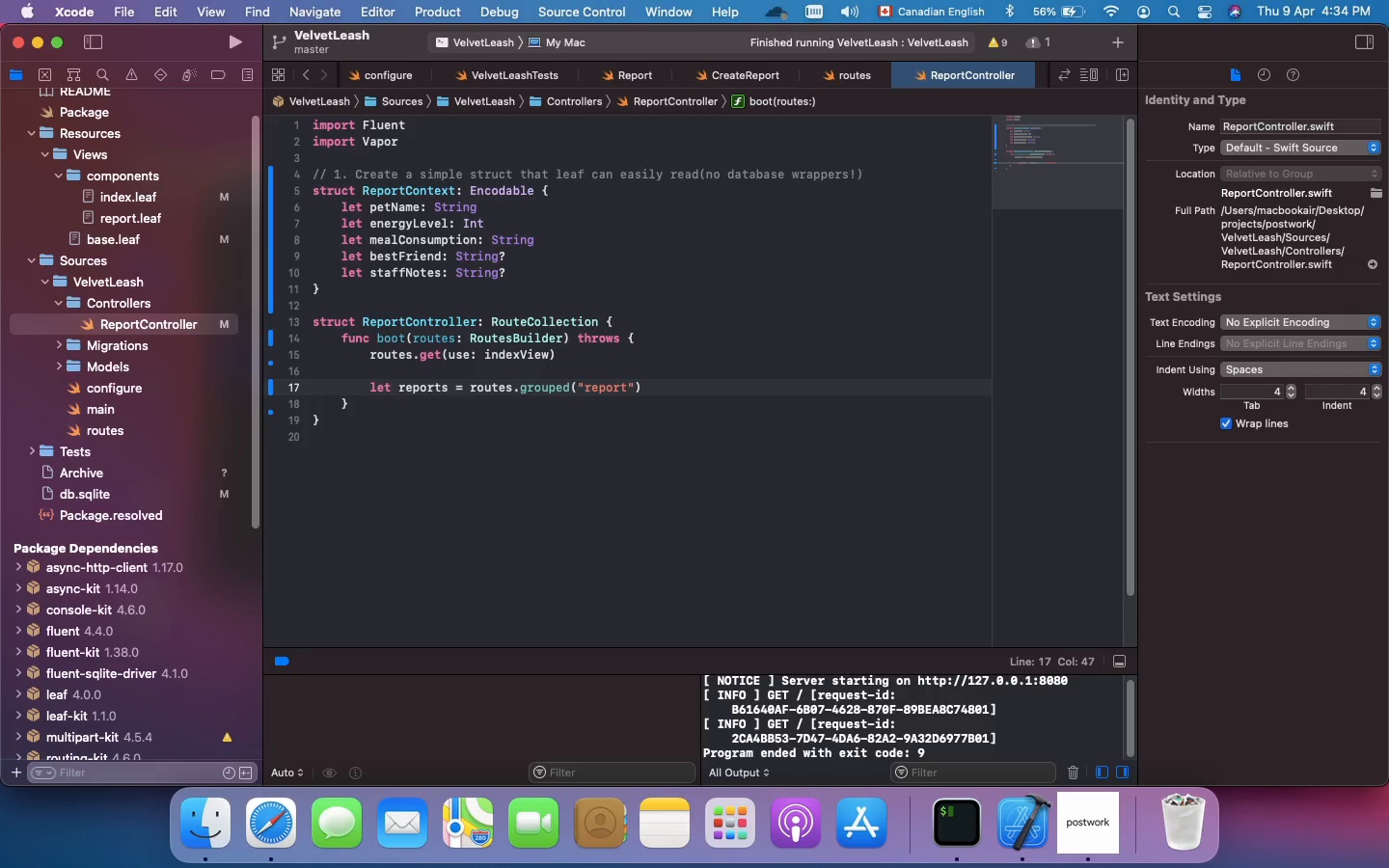 
key(Enter)
 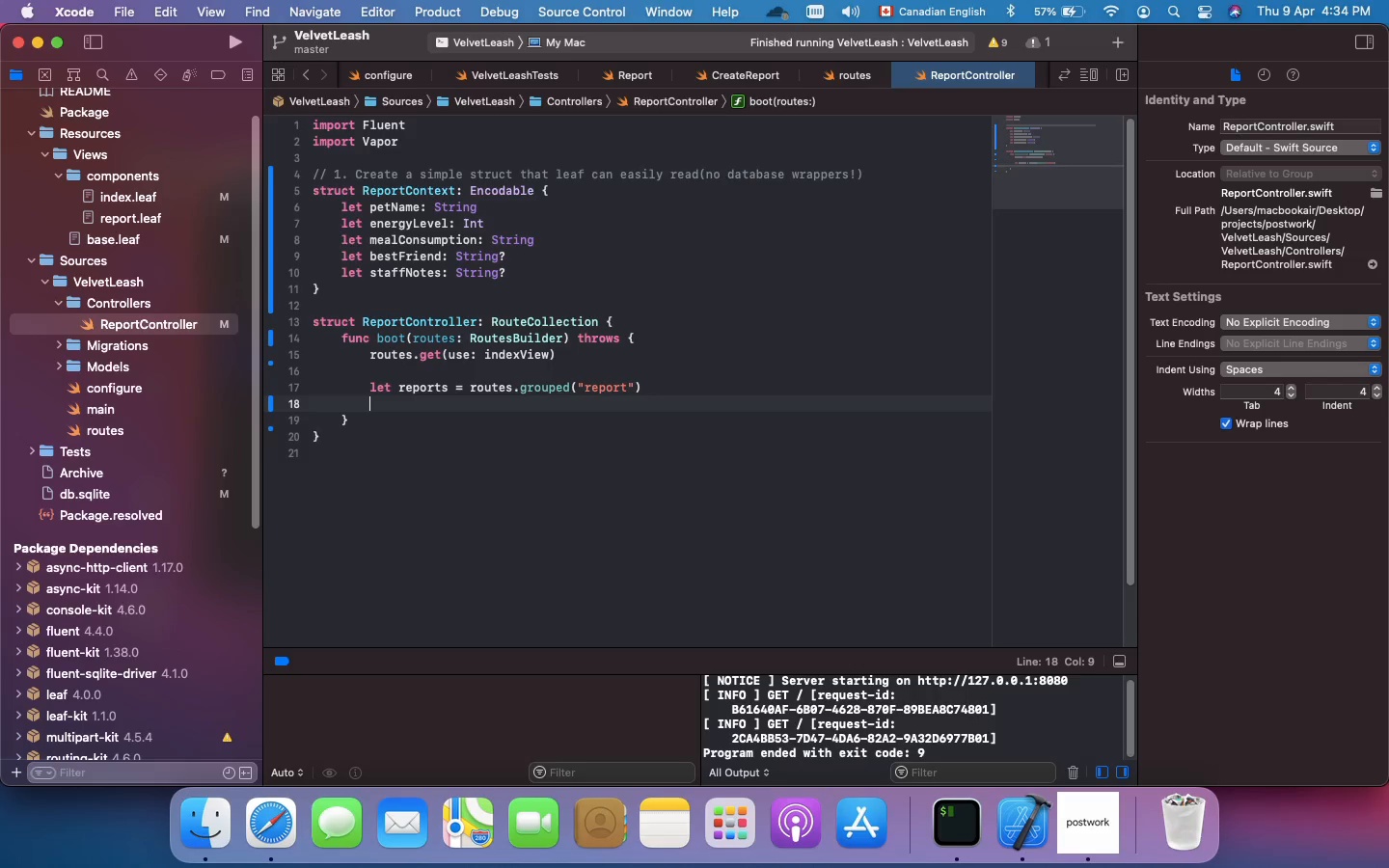 
wait(6.68)
 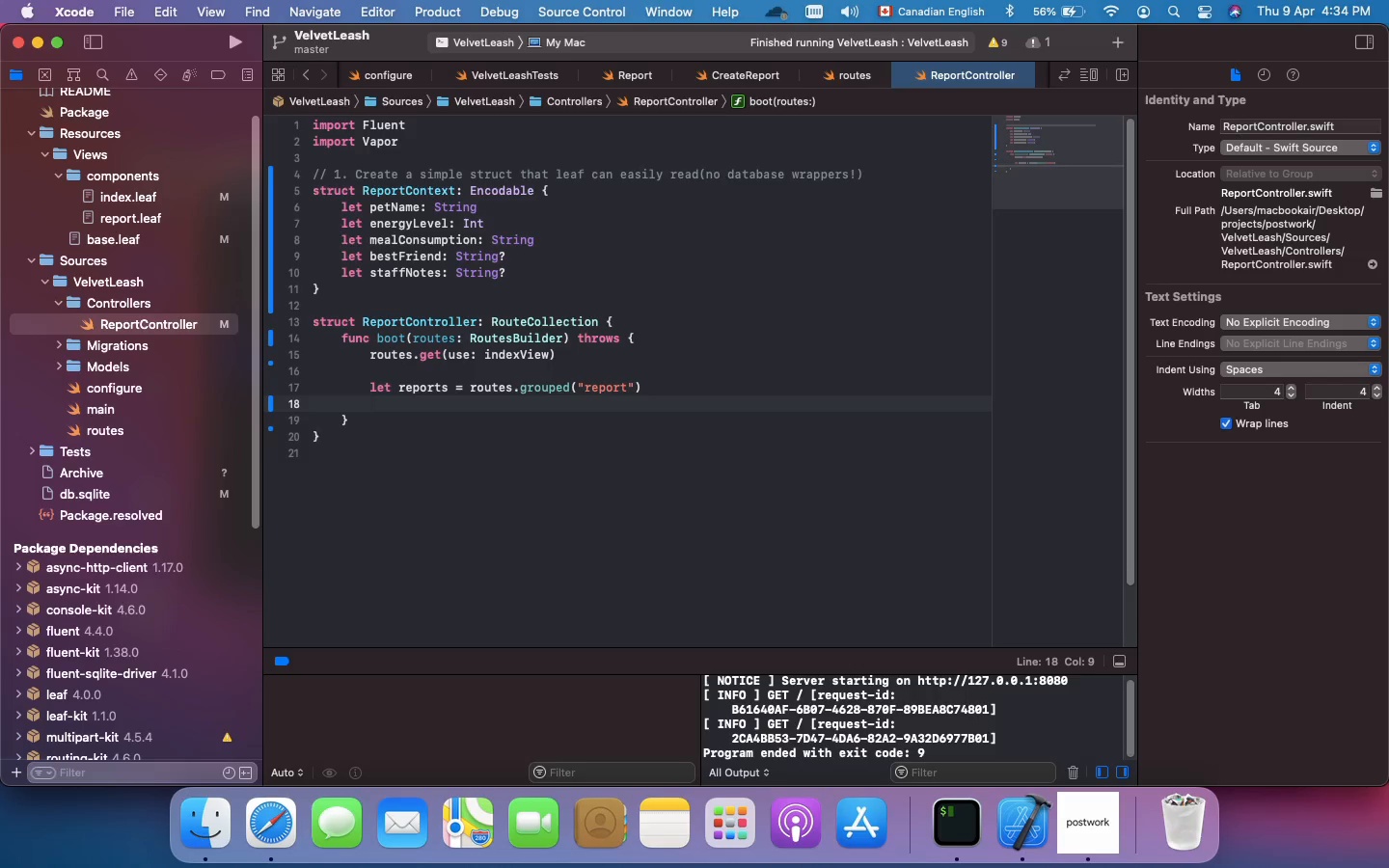 
type(reports.post()
 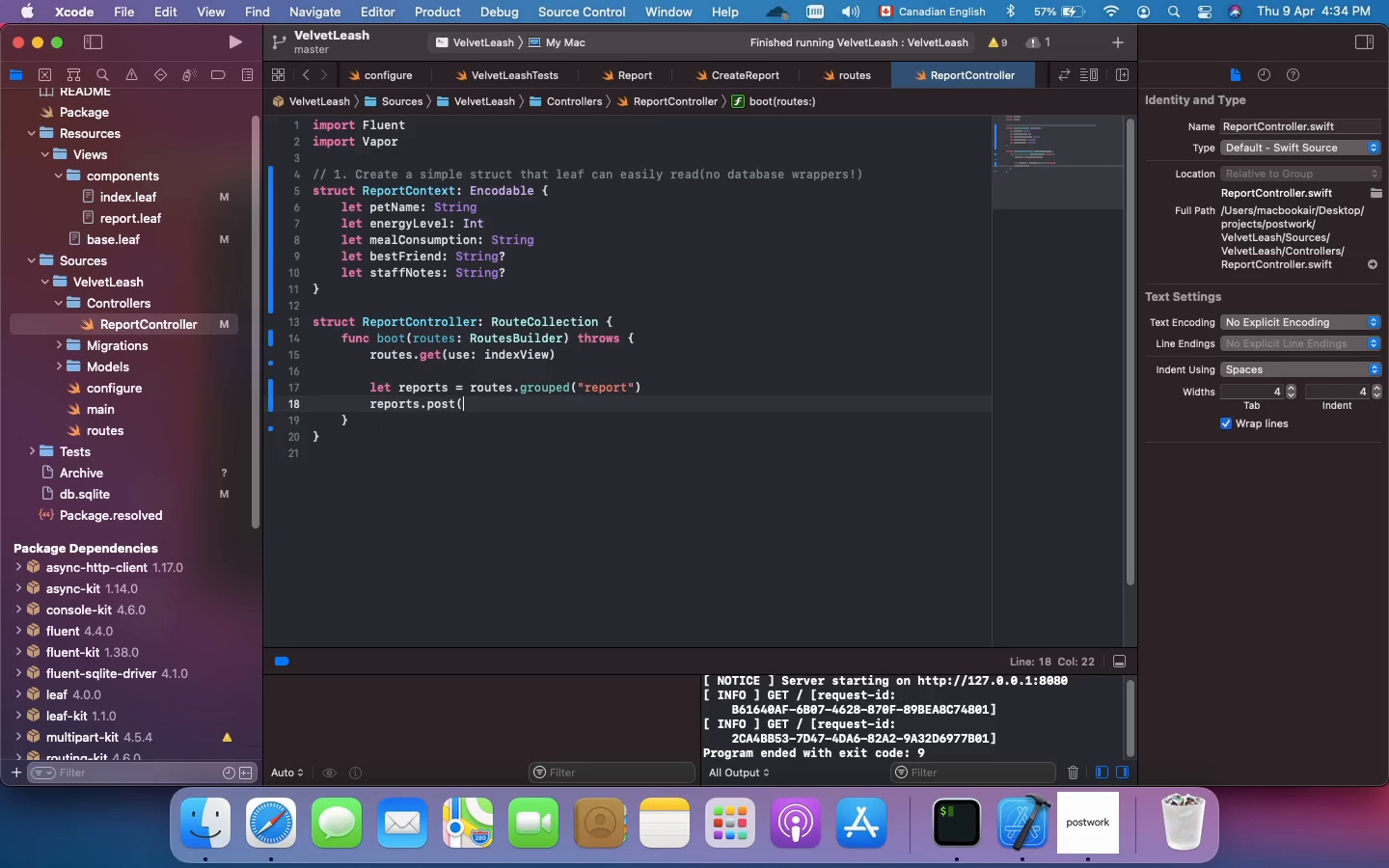 
type(use: create)
 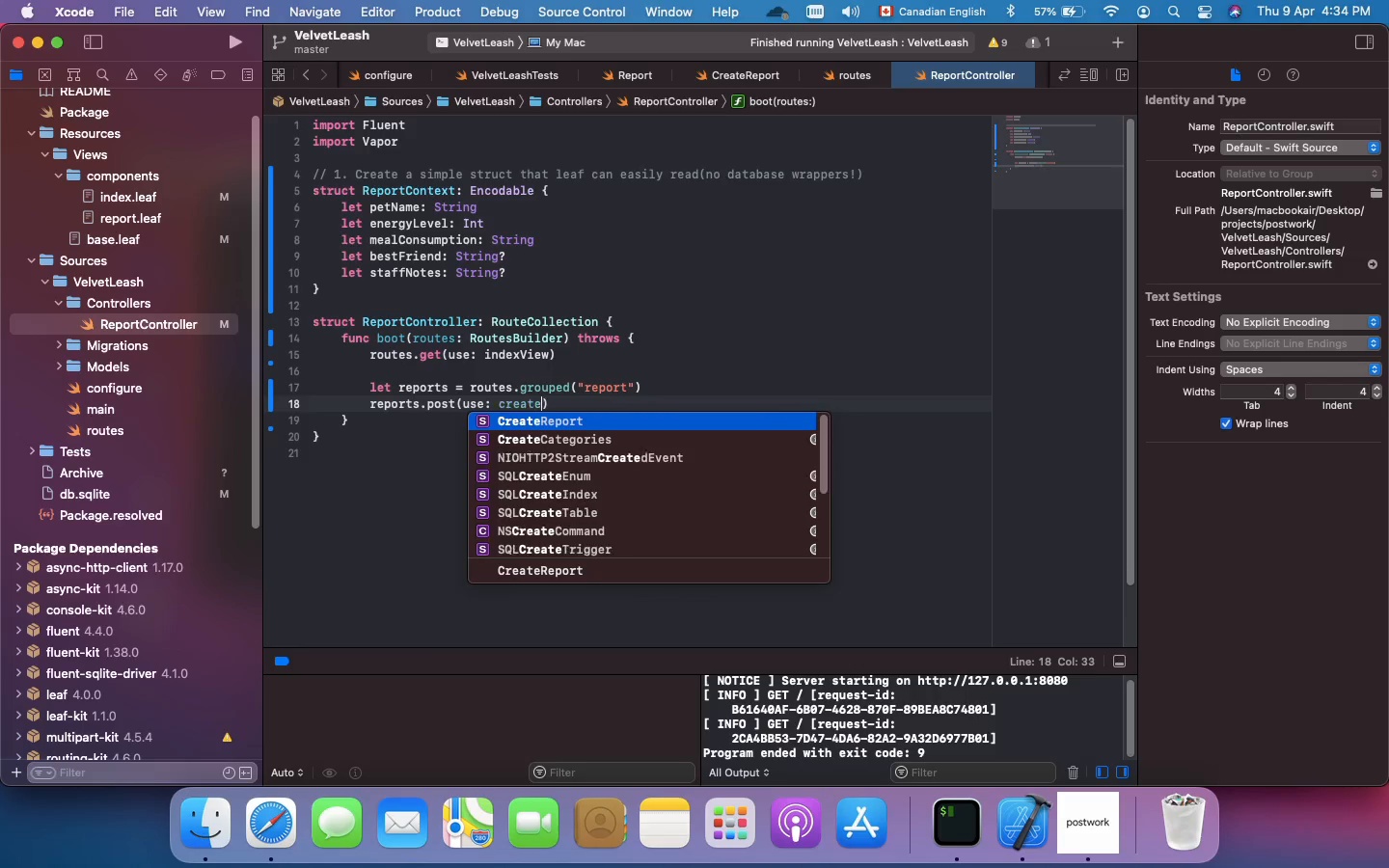 
key(ArrowRight)
 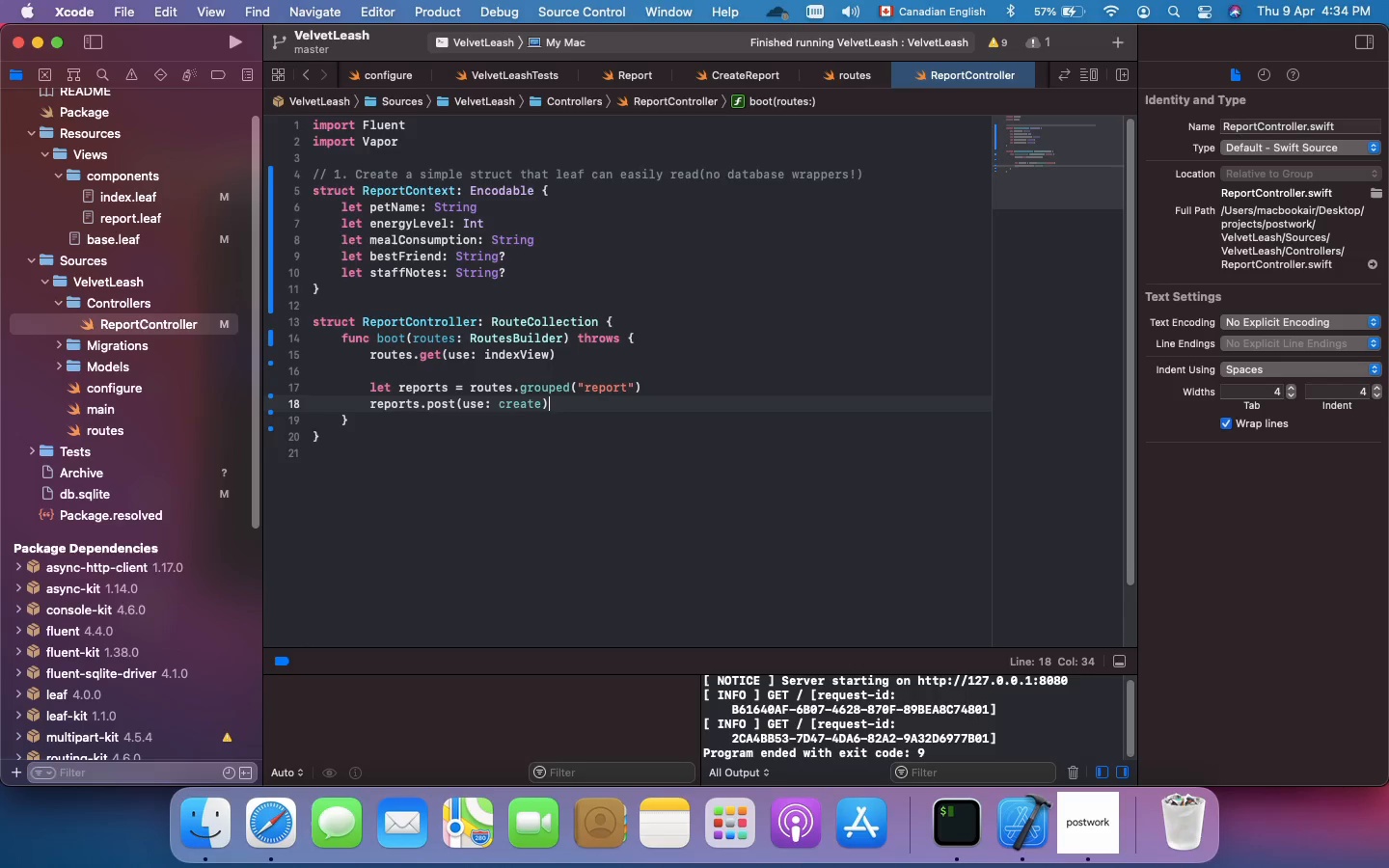 
key(Enter)
 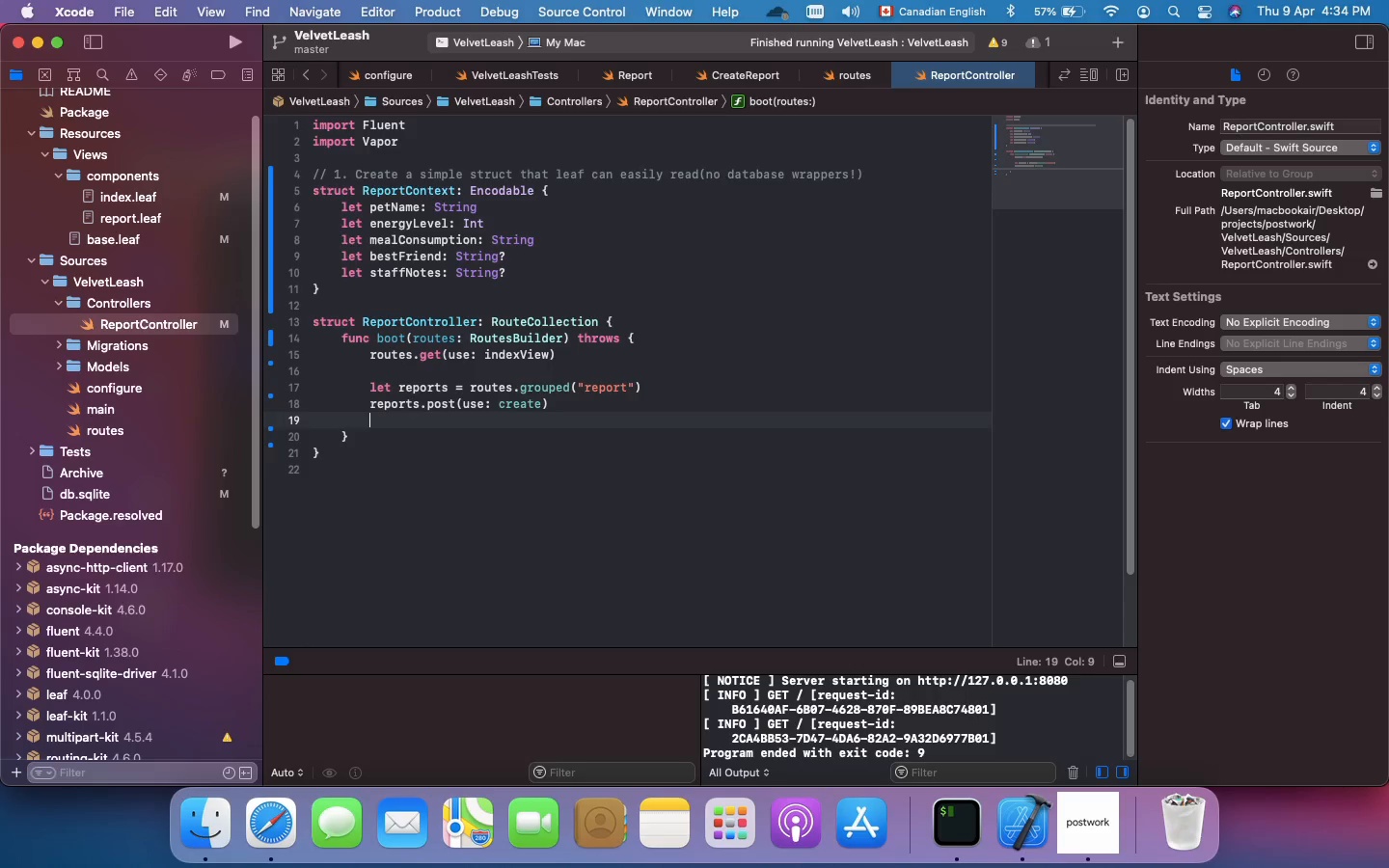 
type(reports.)
 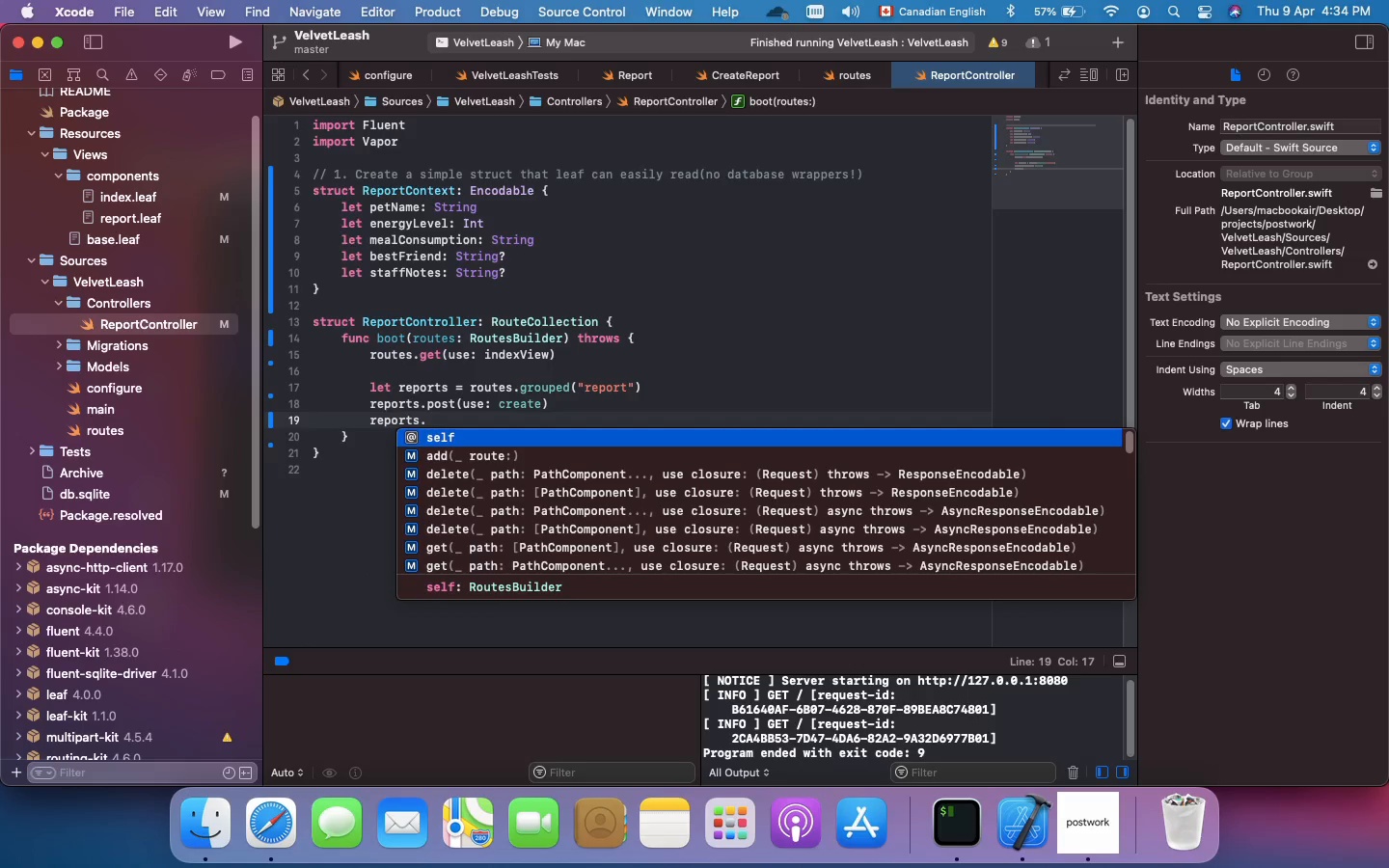 
type(get()
 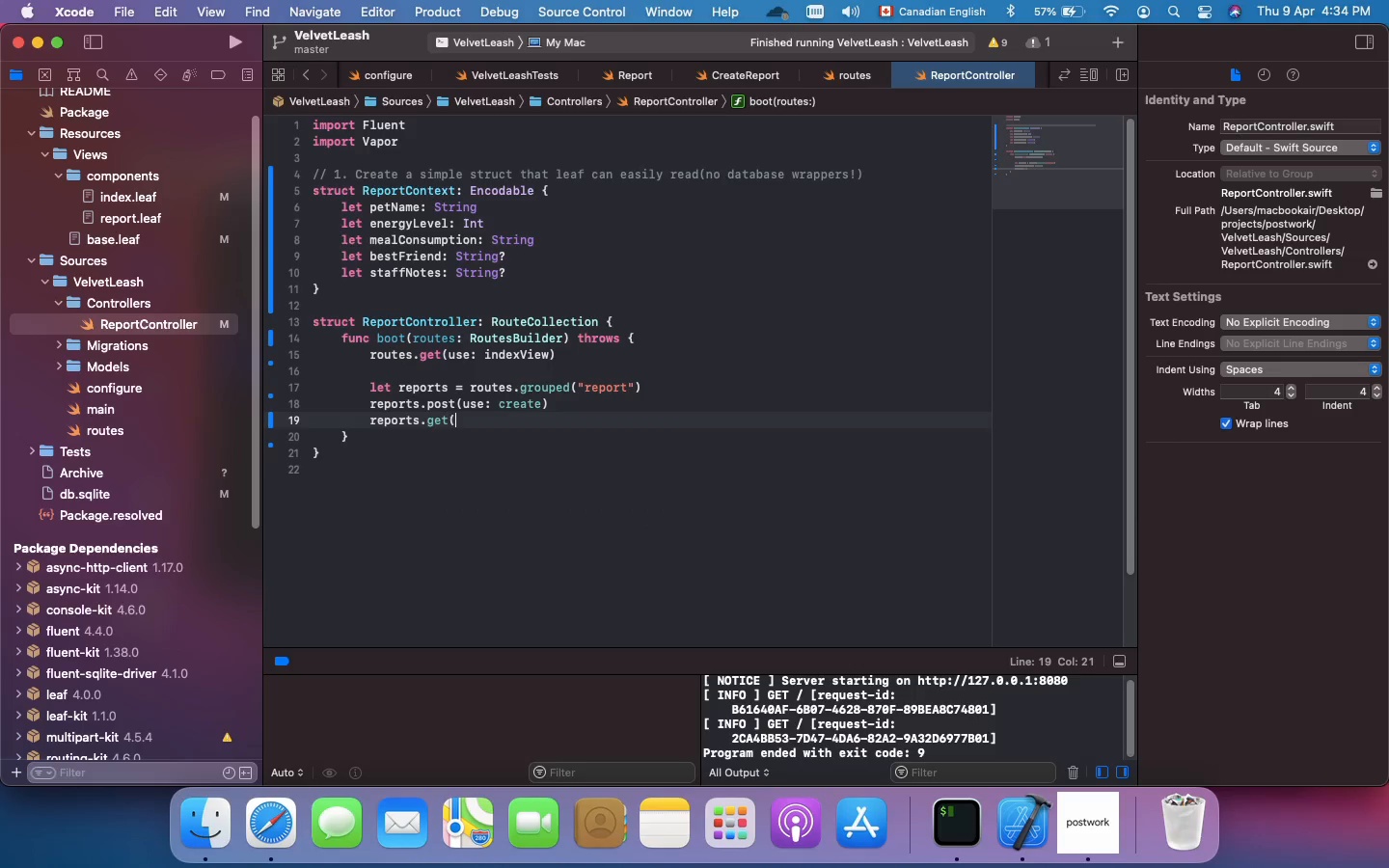 
type(":reportID)
 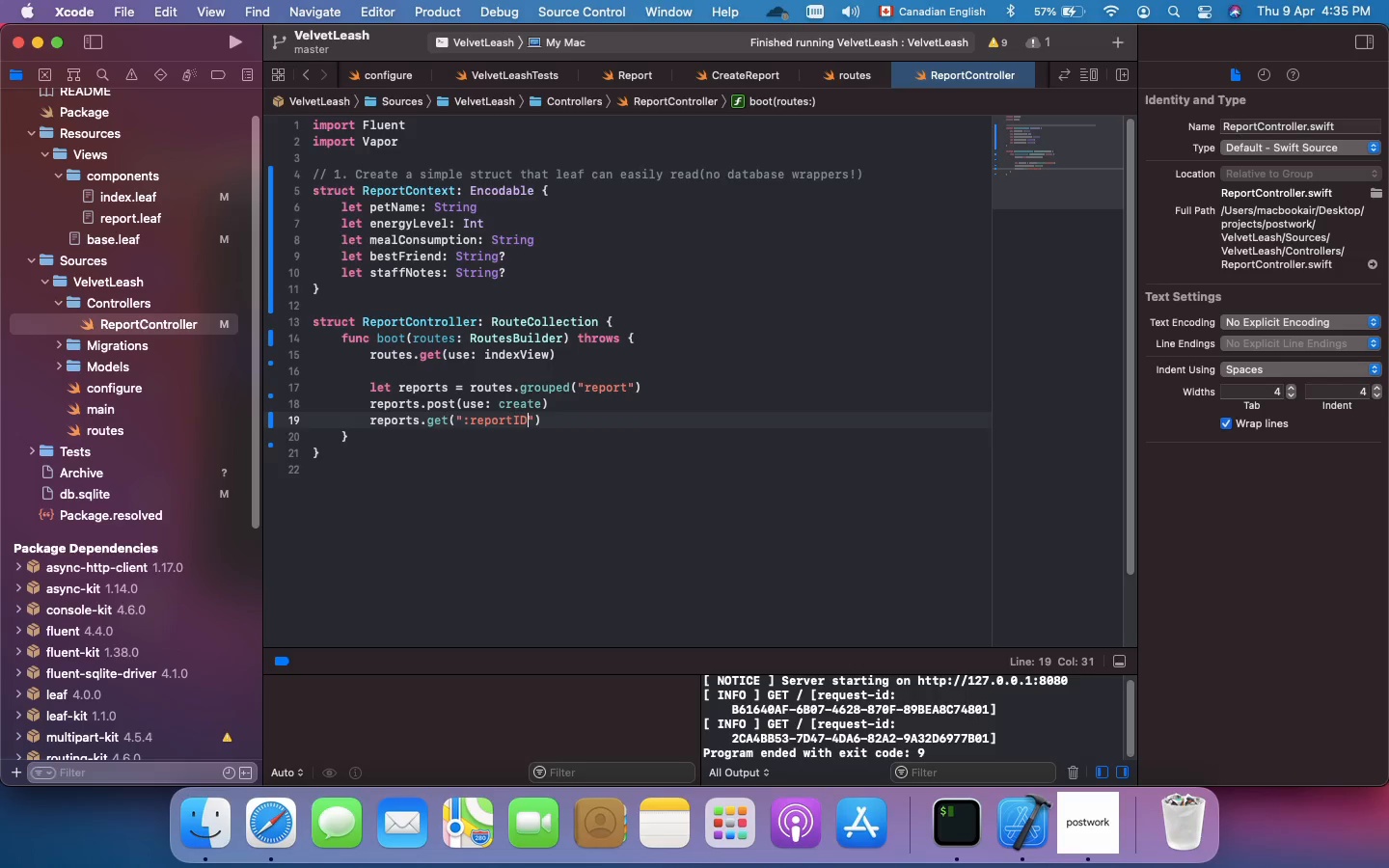 
key(ArrowRight)
 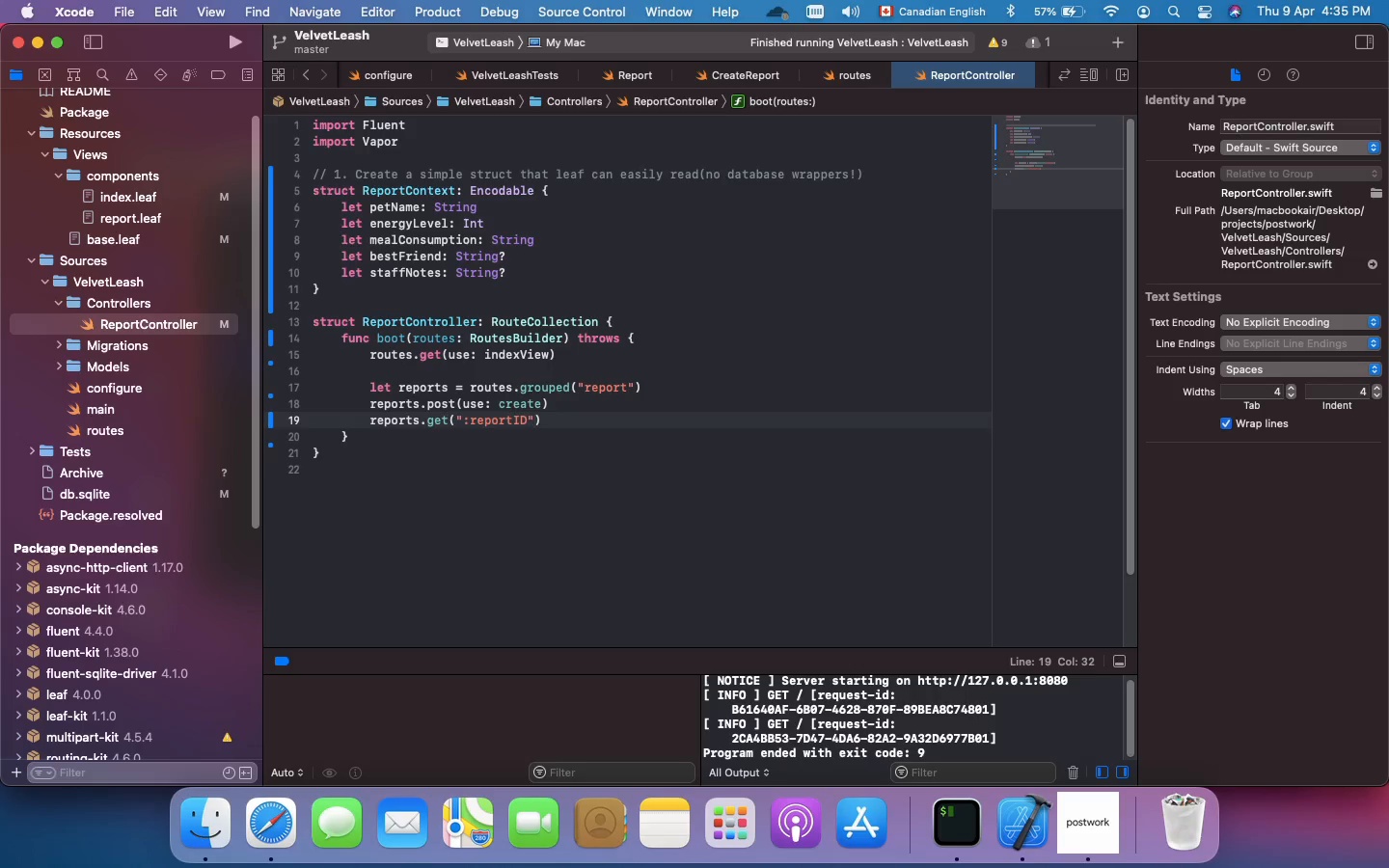 
type(, use: showParentView)
 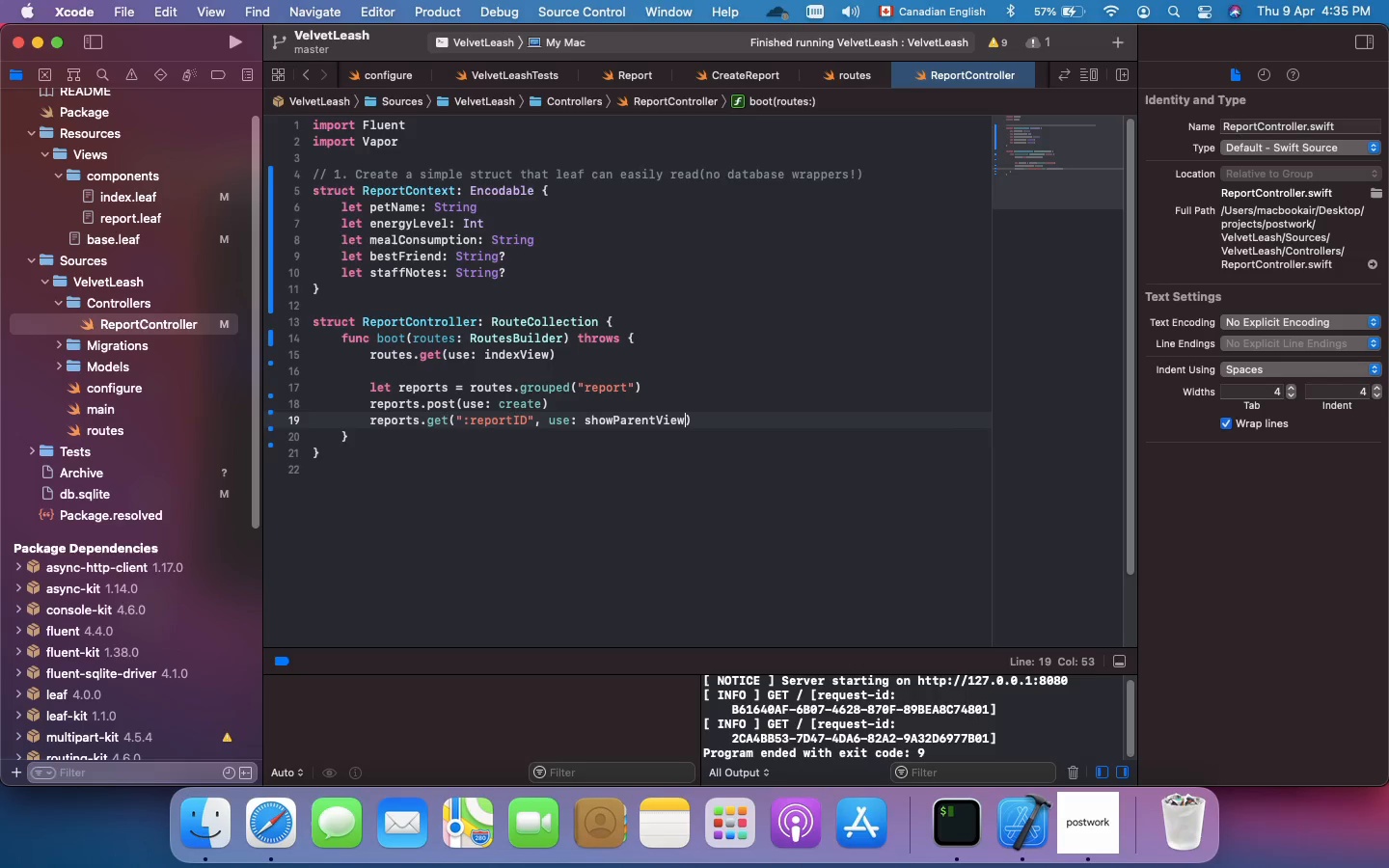 
key(ArrowDown)
 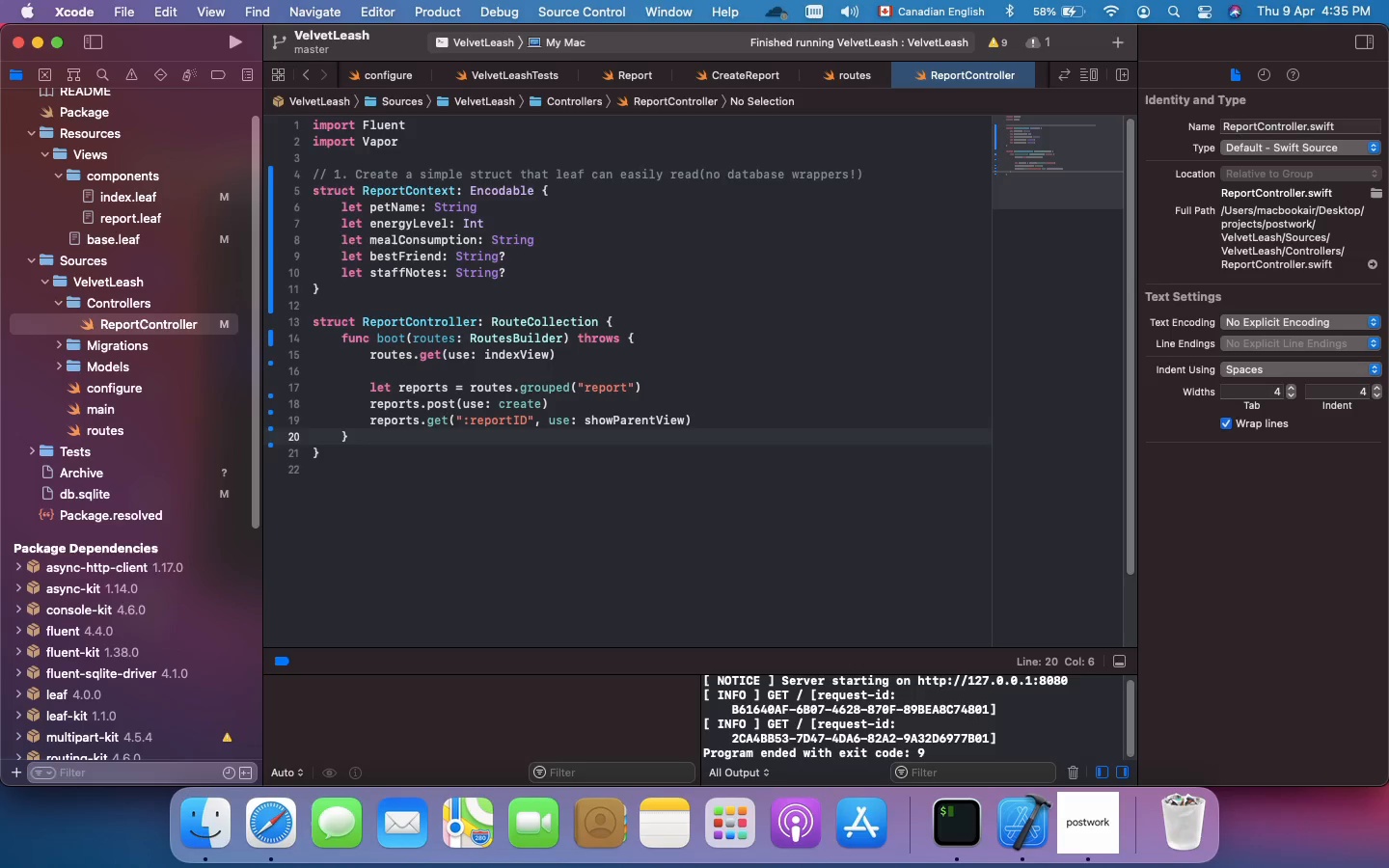 
wait(5.74)
 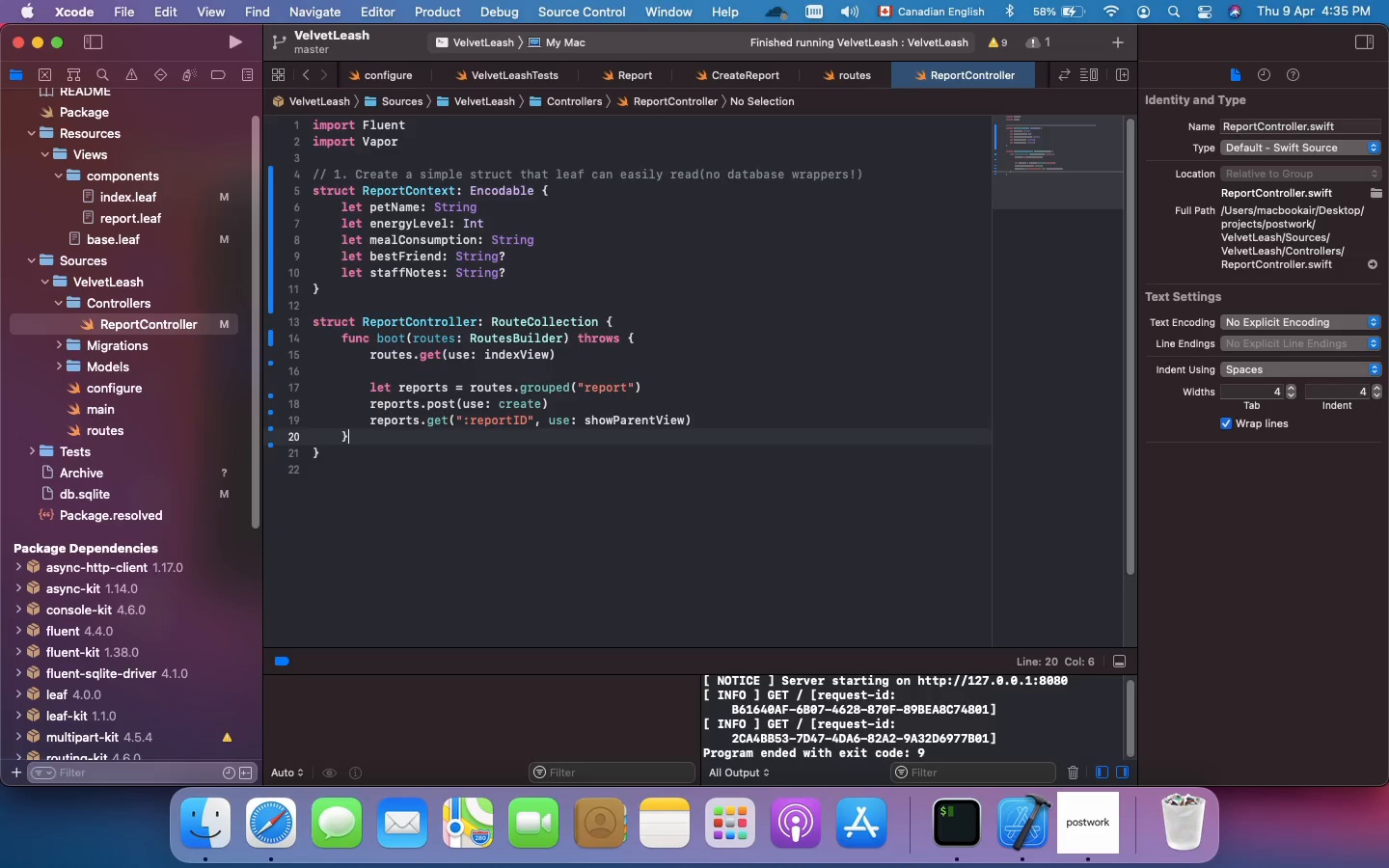 
key(Enter)
 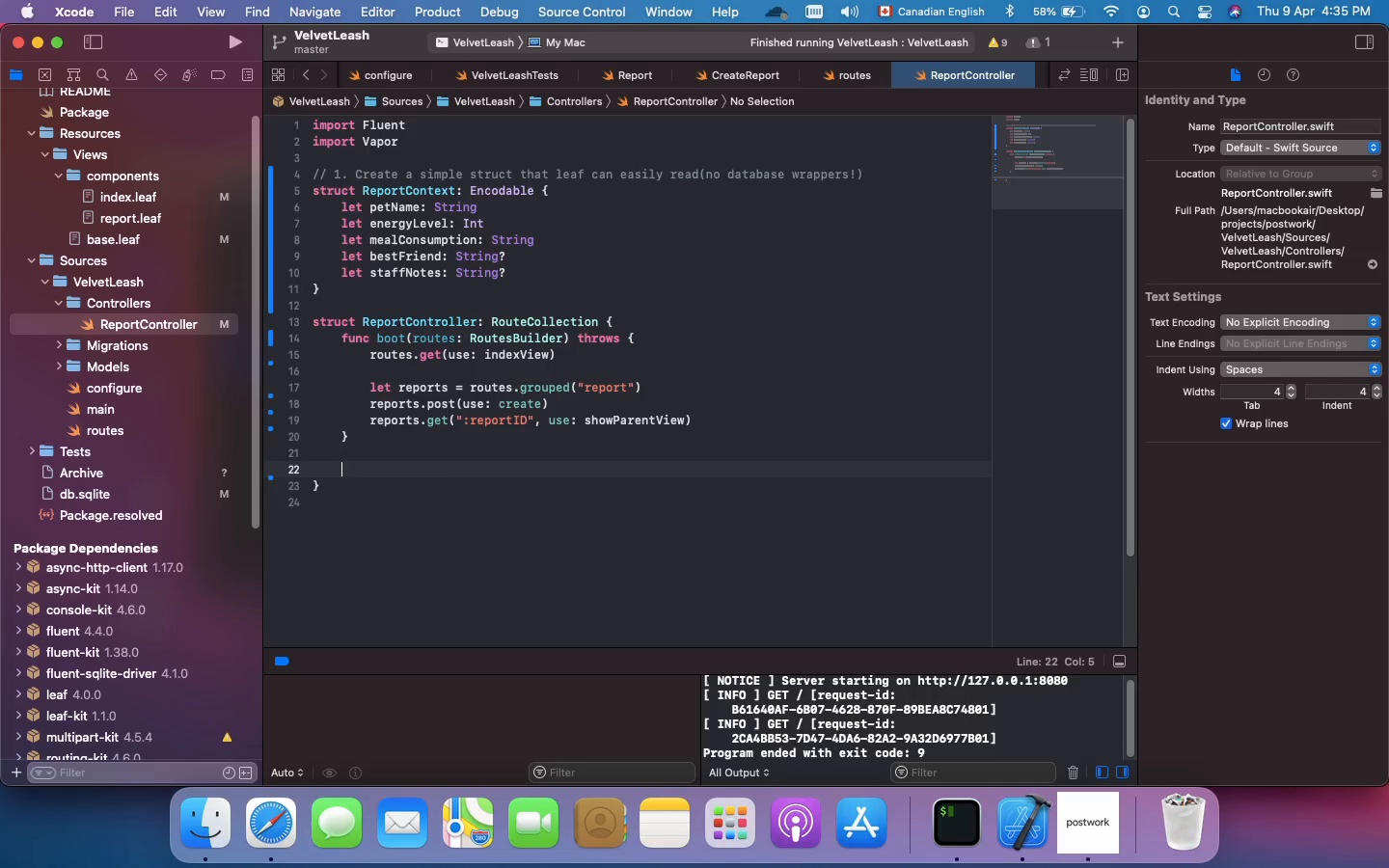 
key(Enter)
 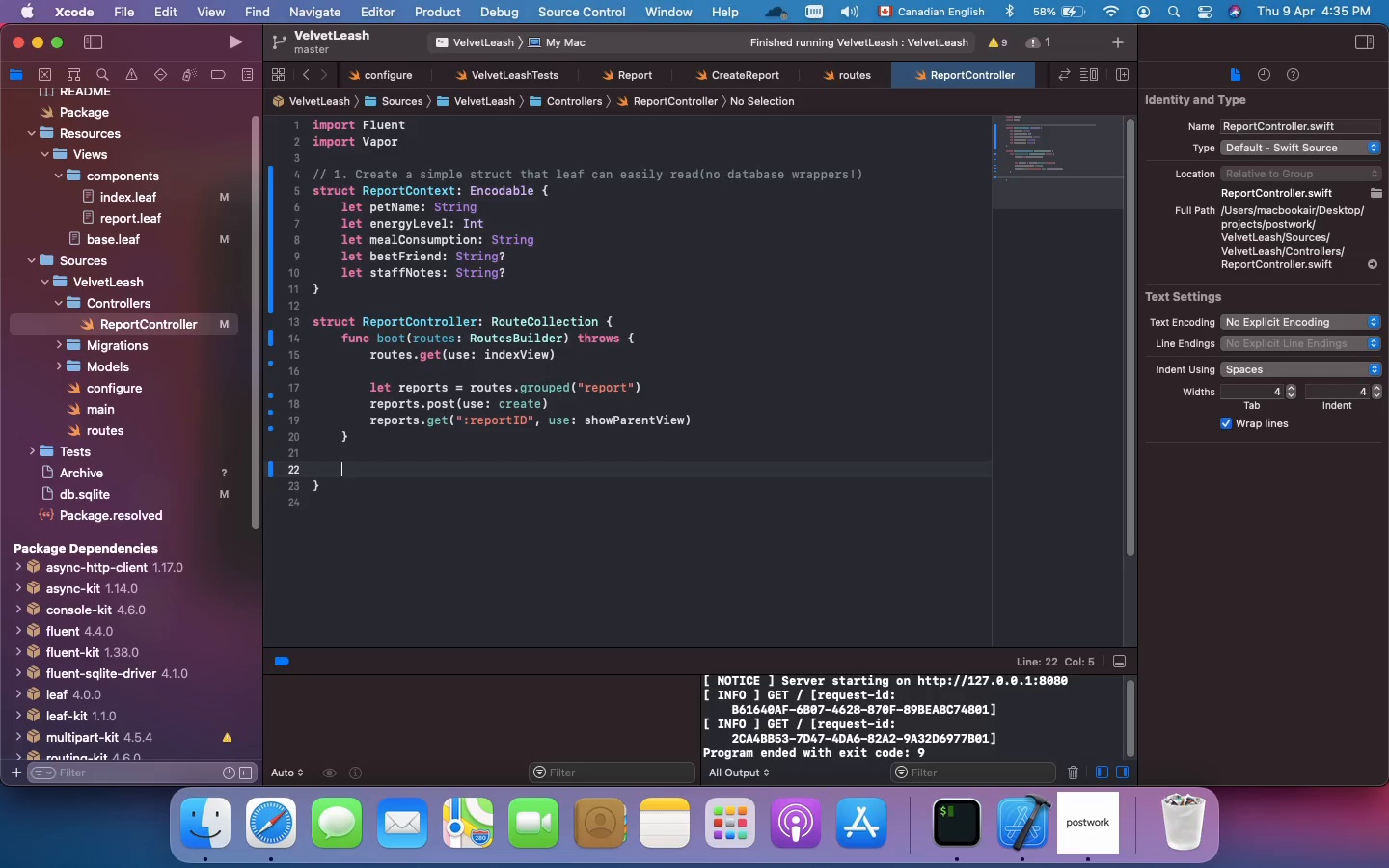 
wait(10.84)
 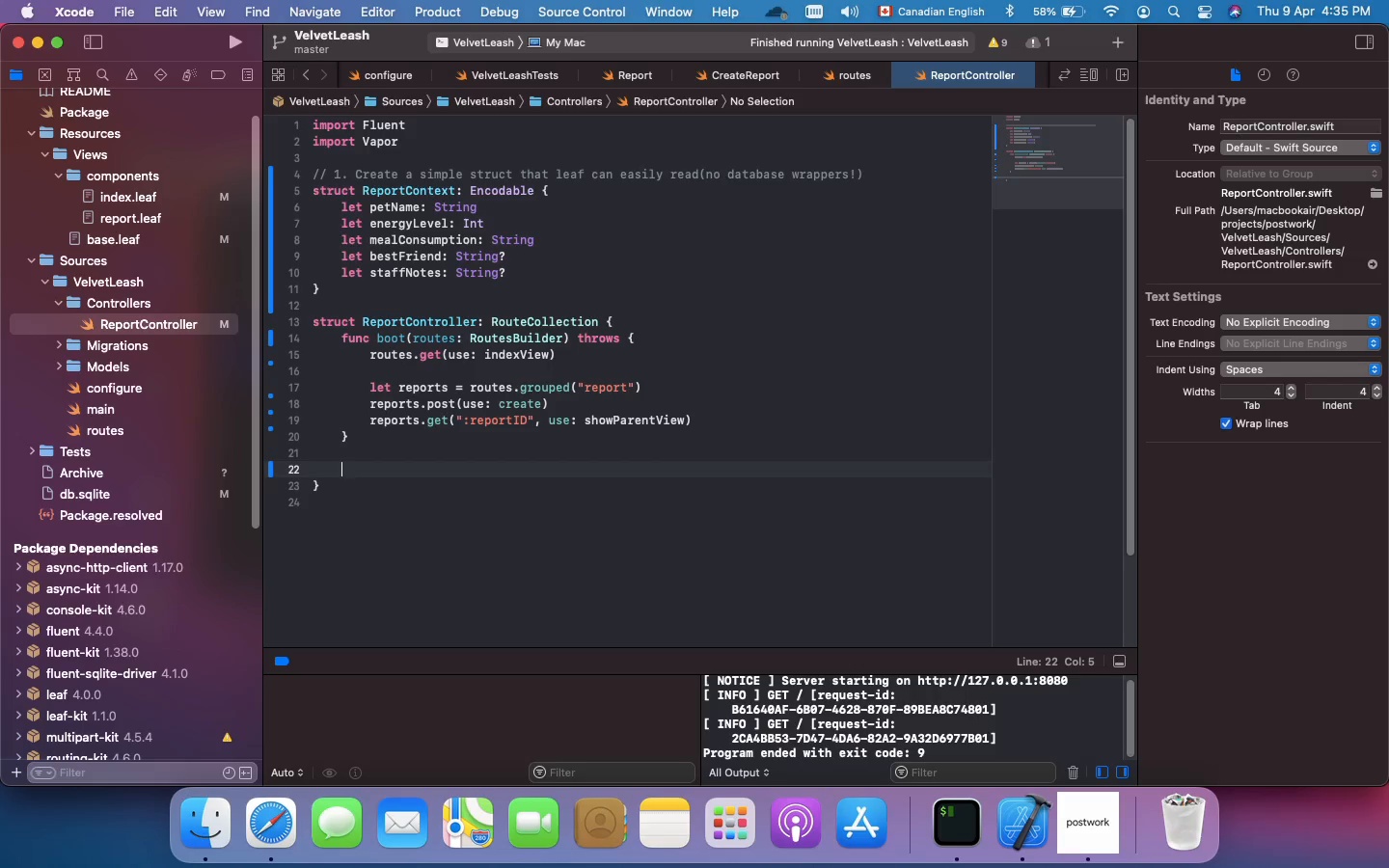 
type(fi)
key(Backspace)
type(unc indexView(req: Requ)
 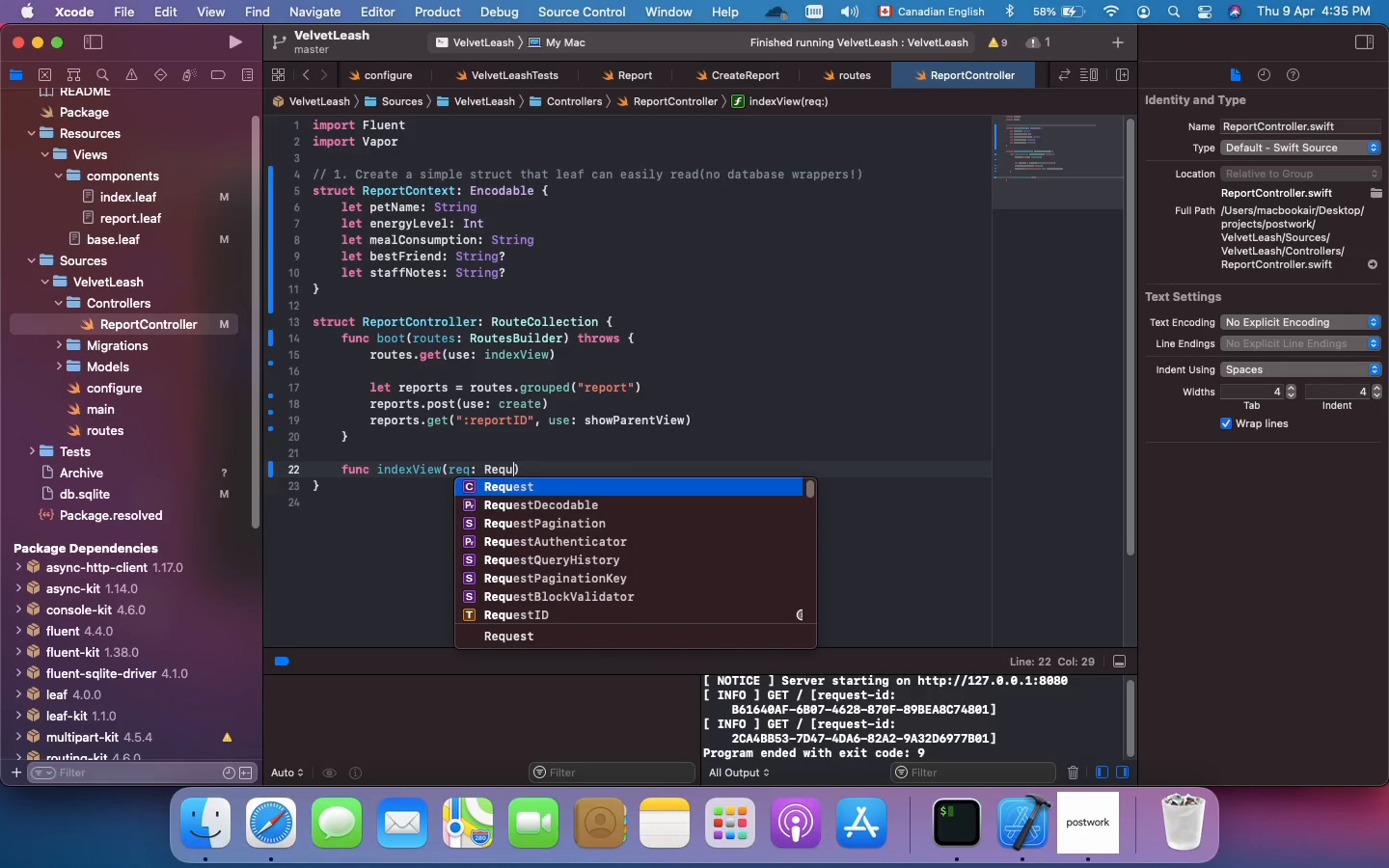 
key(Enter)
 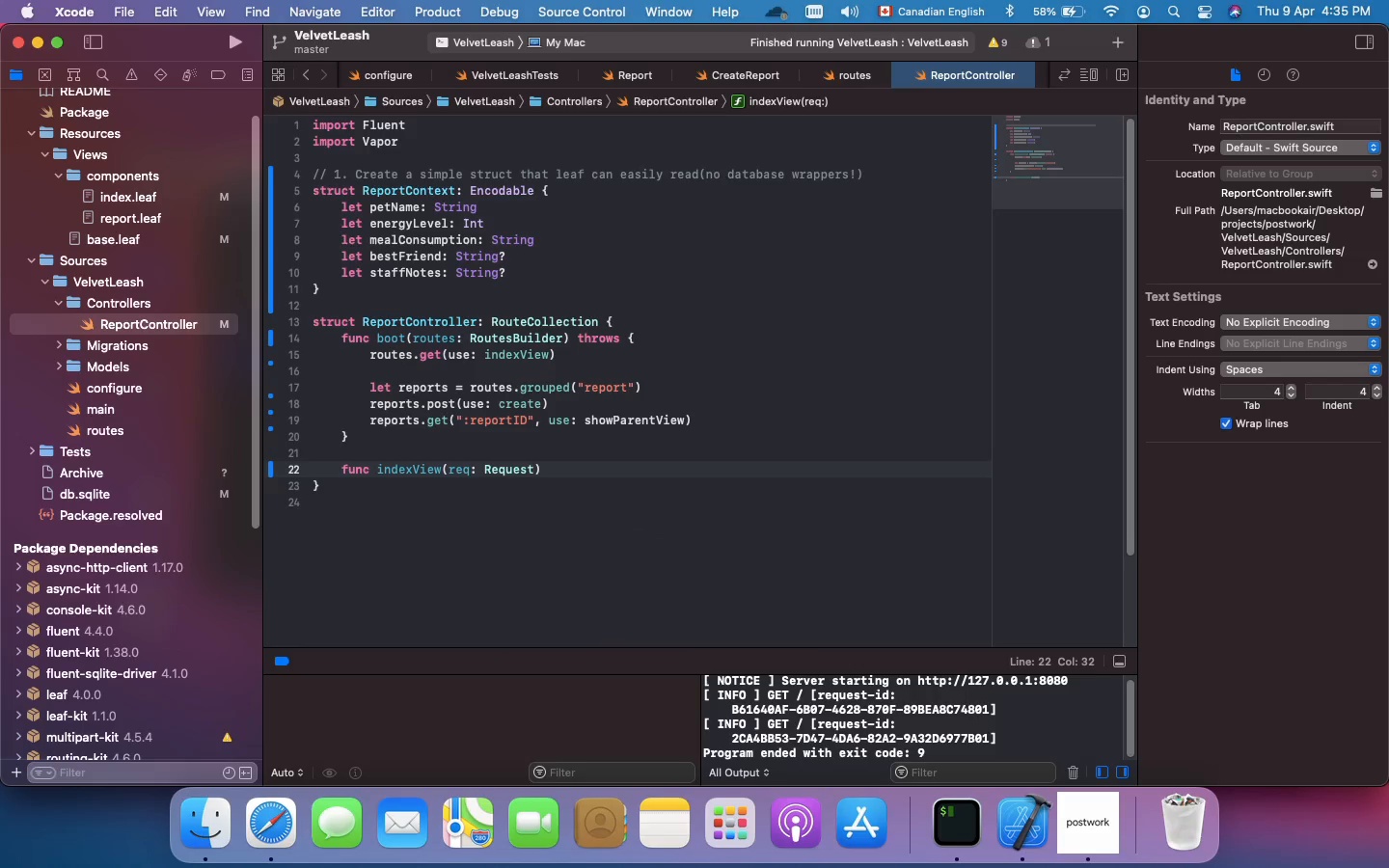 
key(ArrowRight)
 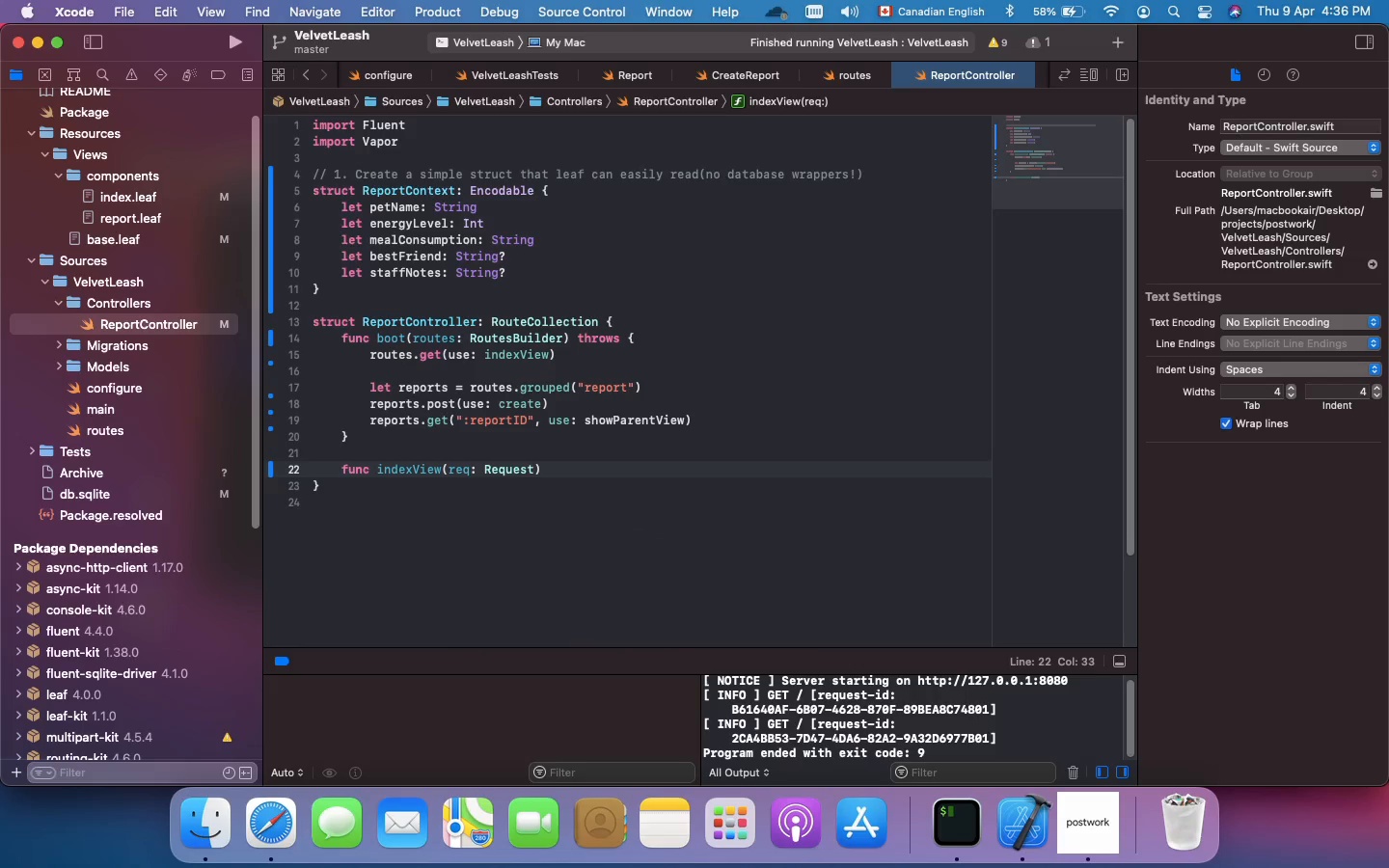 
type( throws ->)
 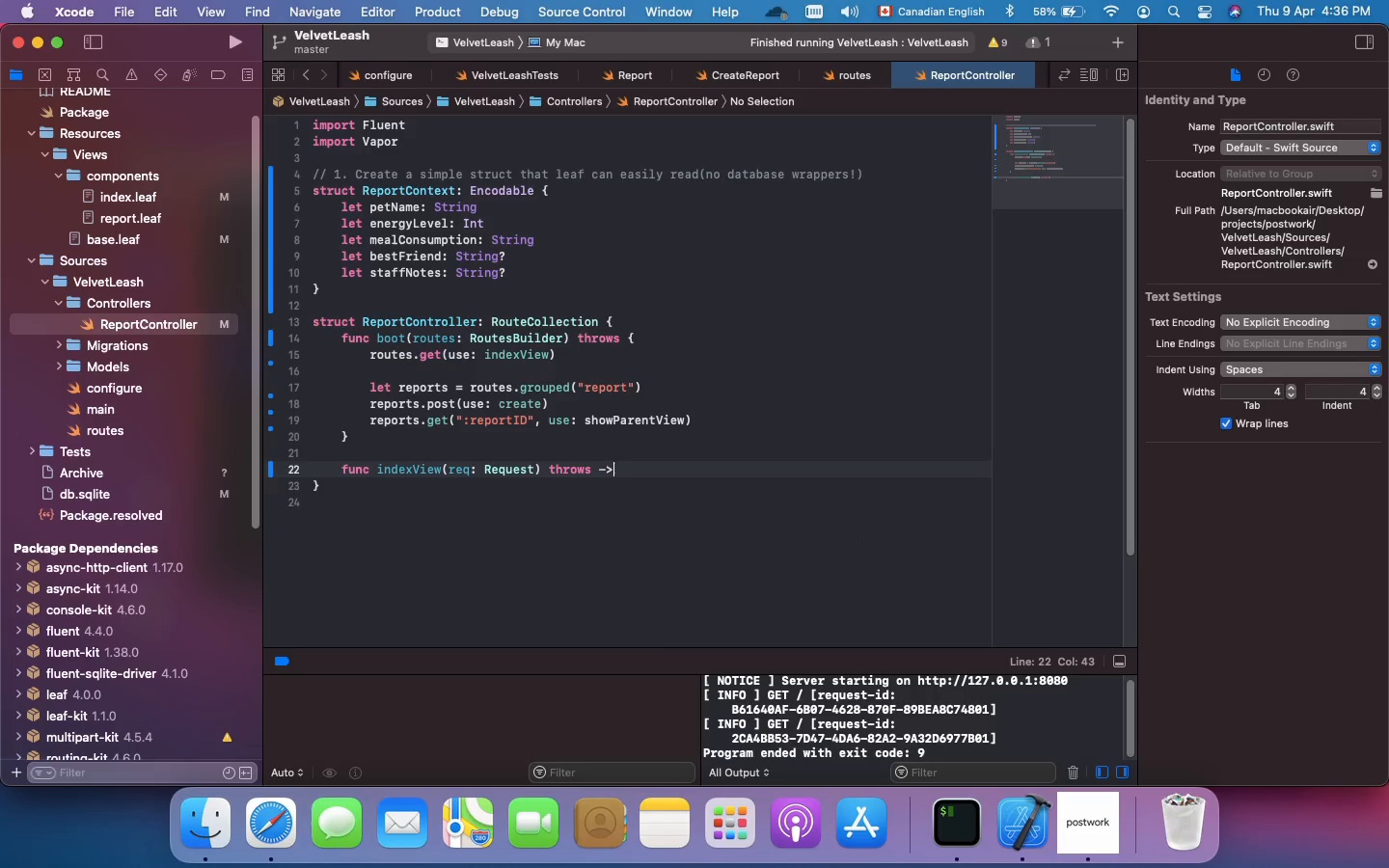 
wait(10.54)
 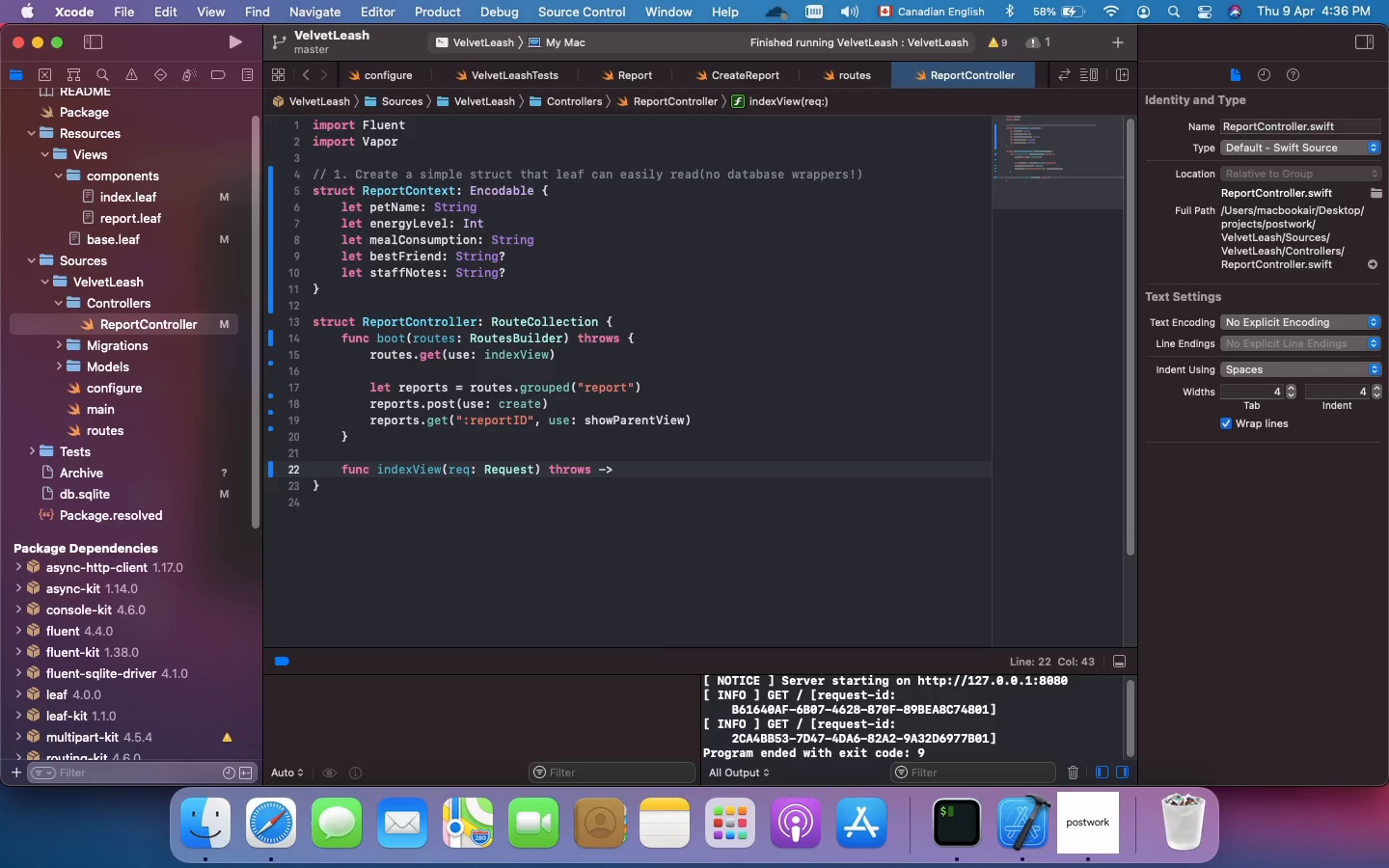 
type( )
key(Backspace)
type(EventLoopFuture<View> {)
 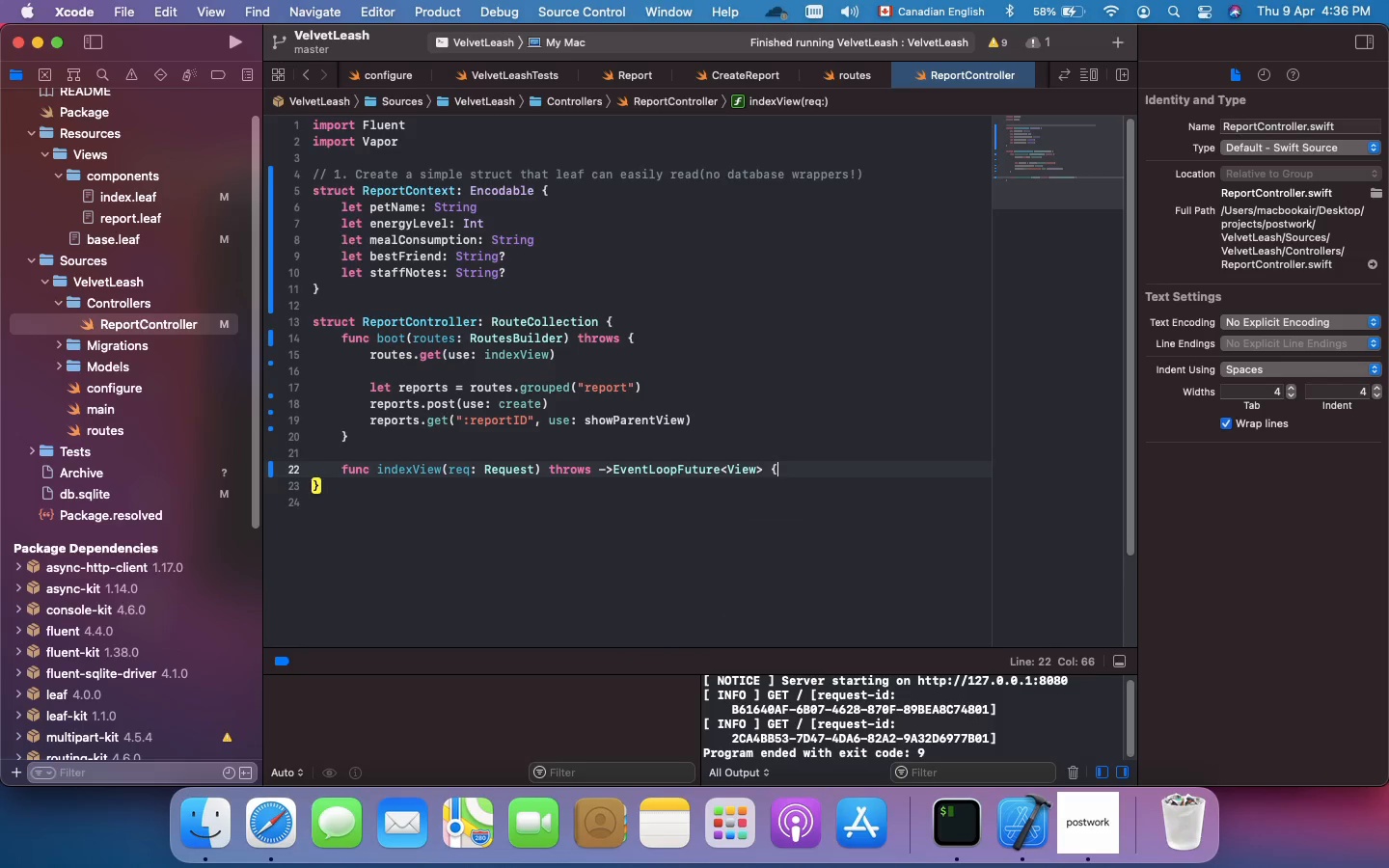 
 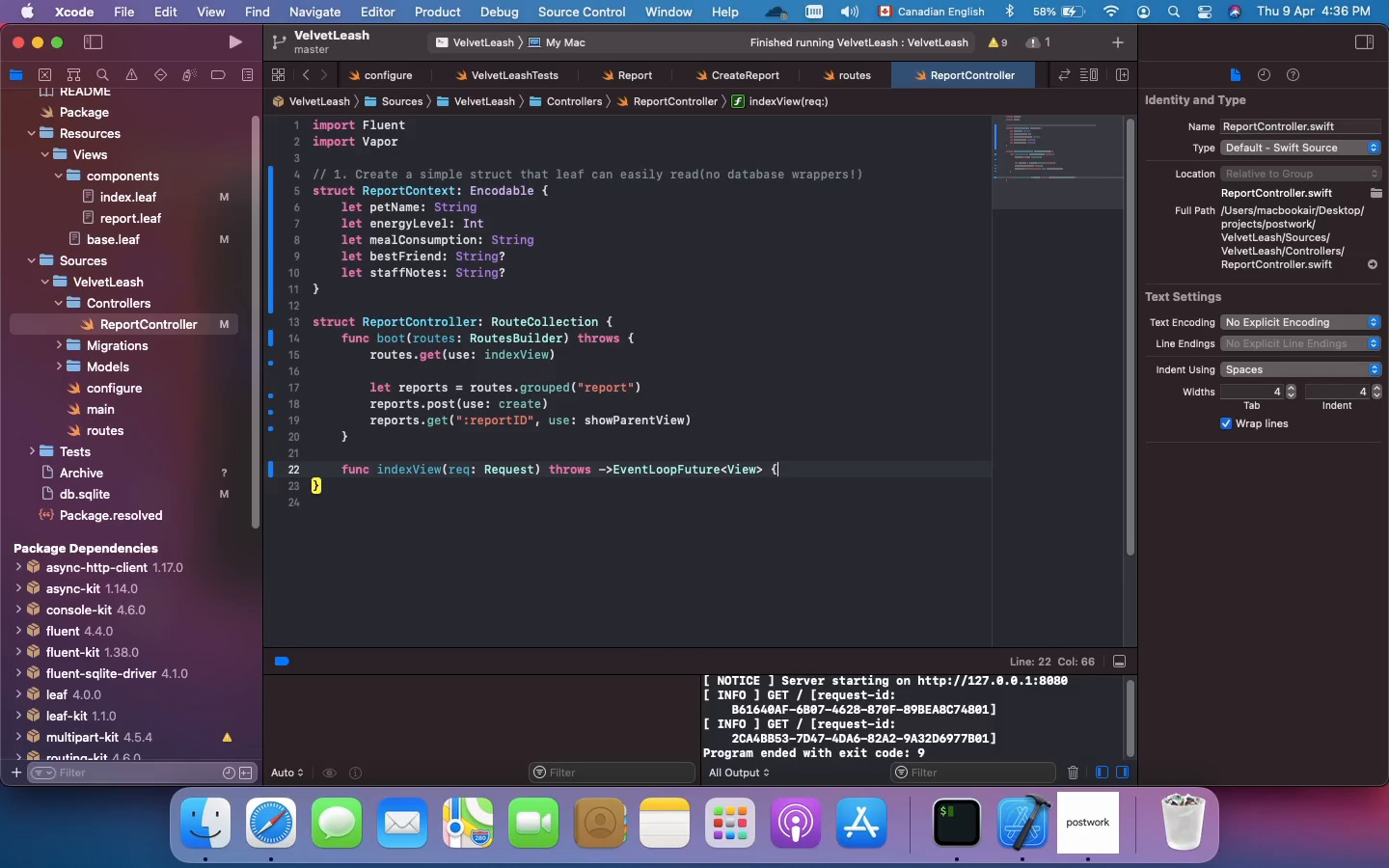 
key(Enter)
 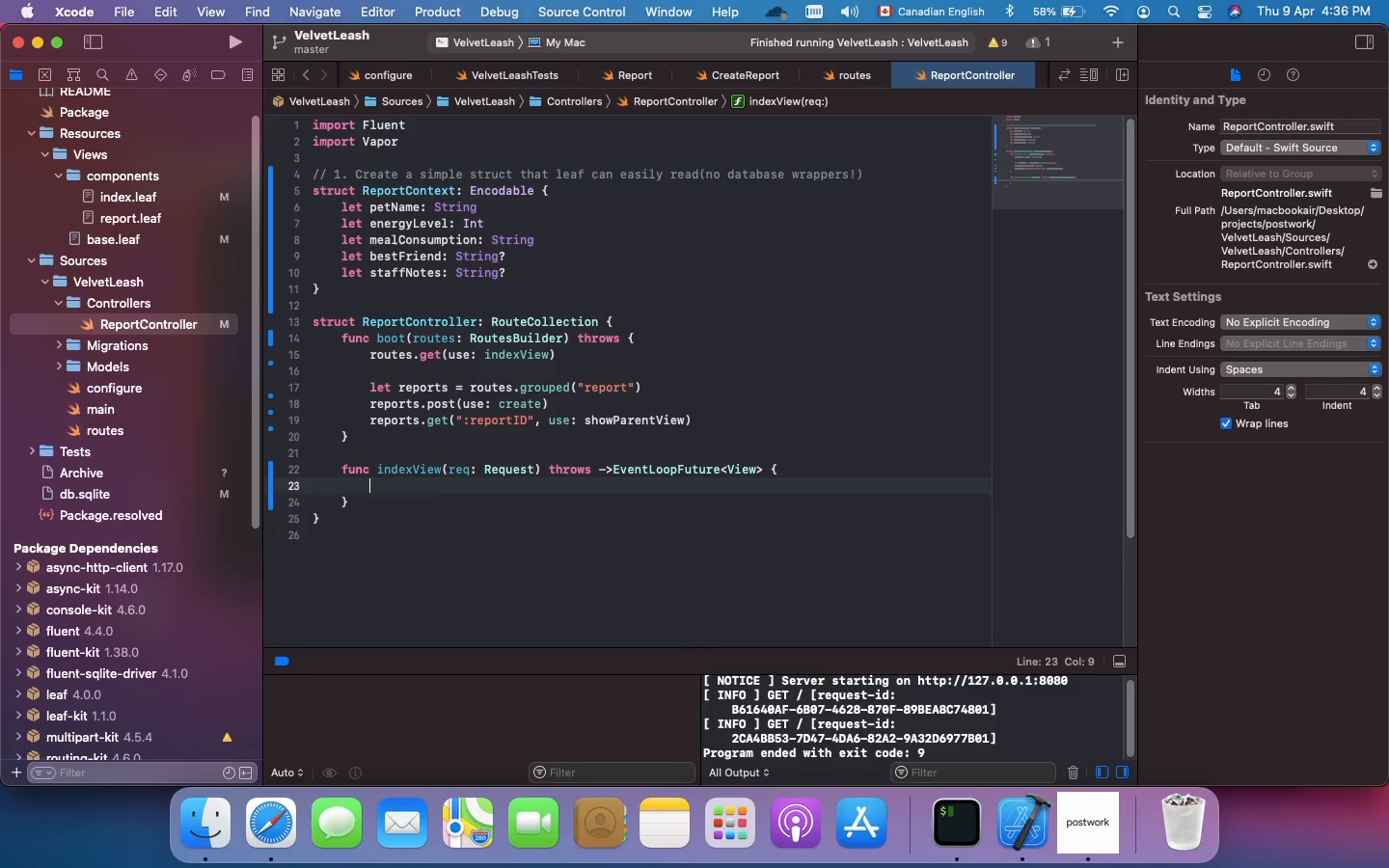 
type(return req.view.render(")
 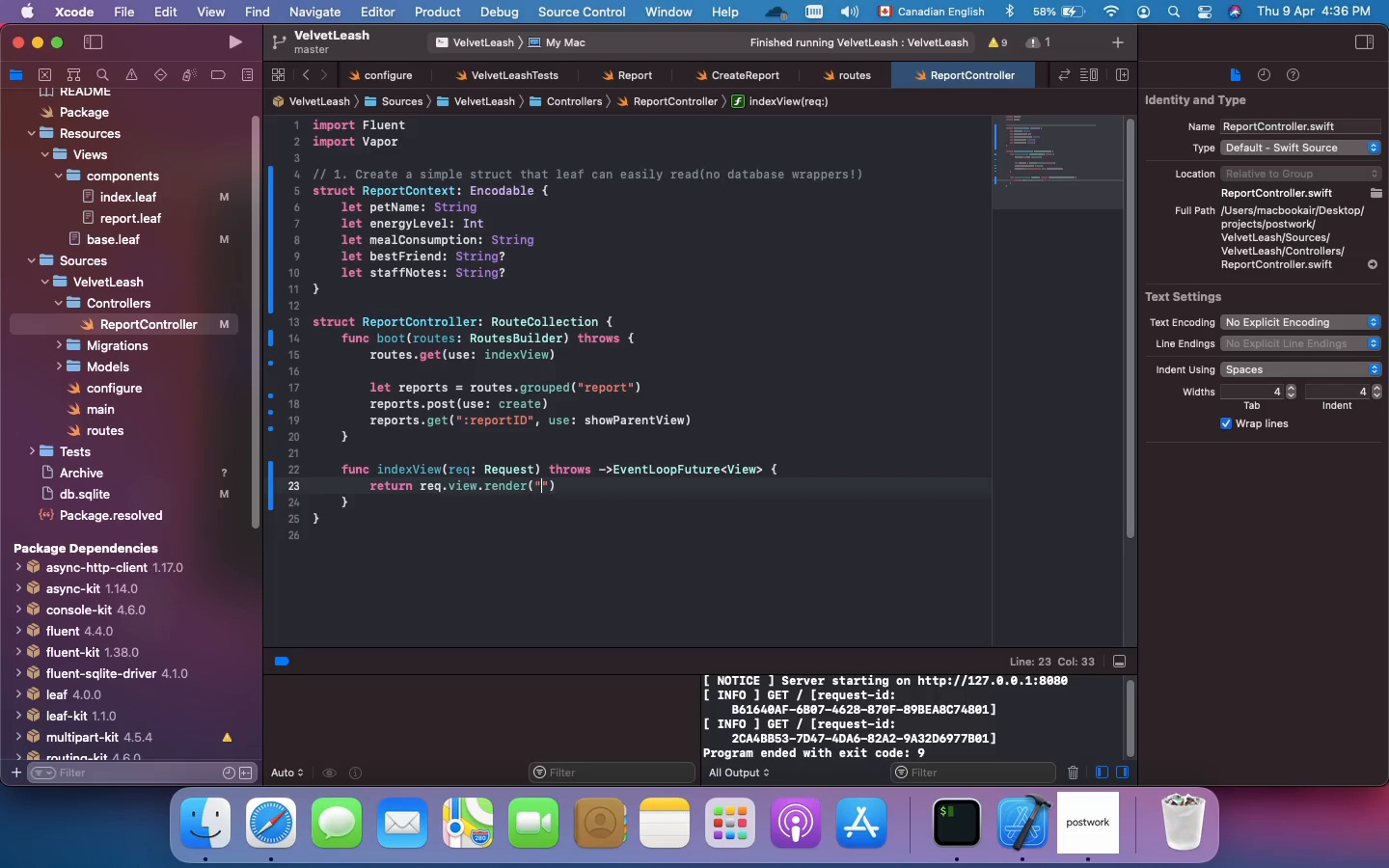 
type(index)
 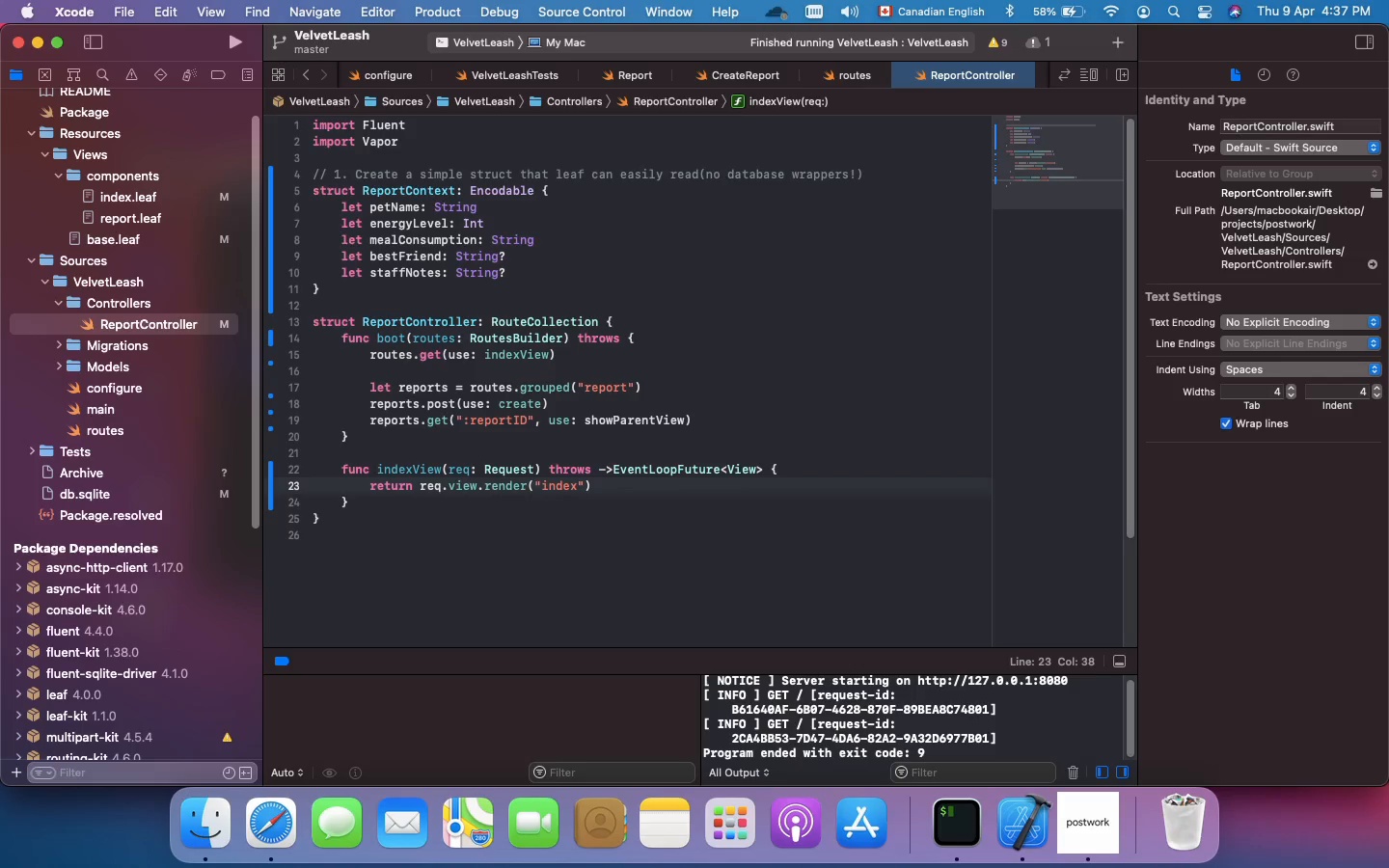 
key(ArrowRight)
 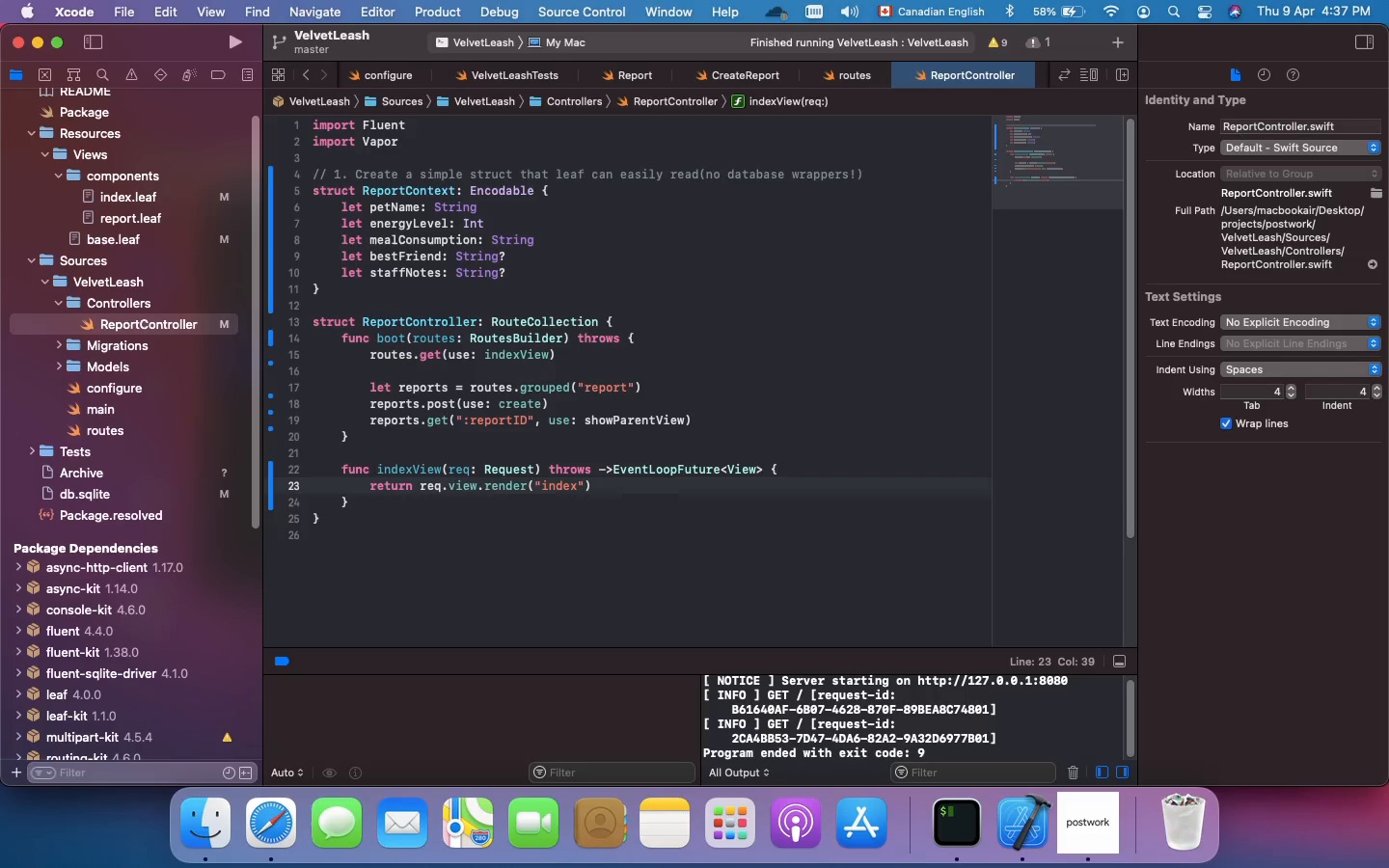 
key(ArrowRight)
 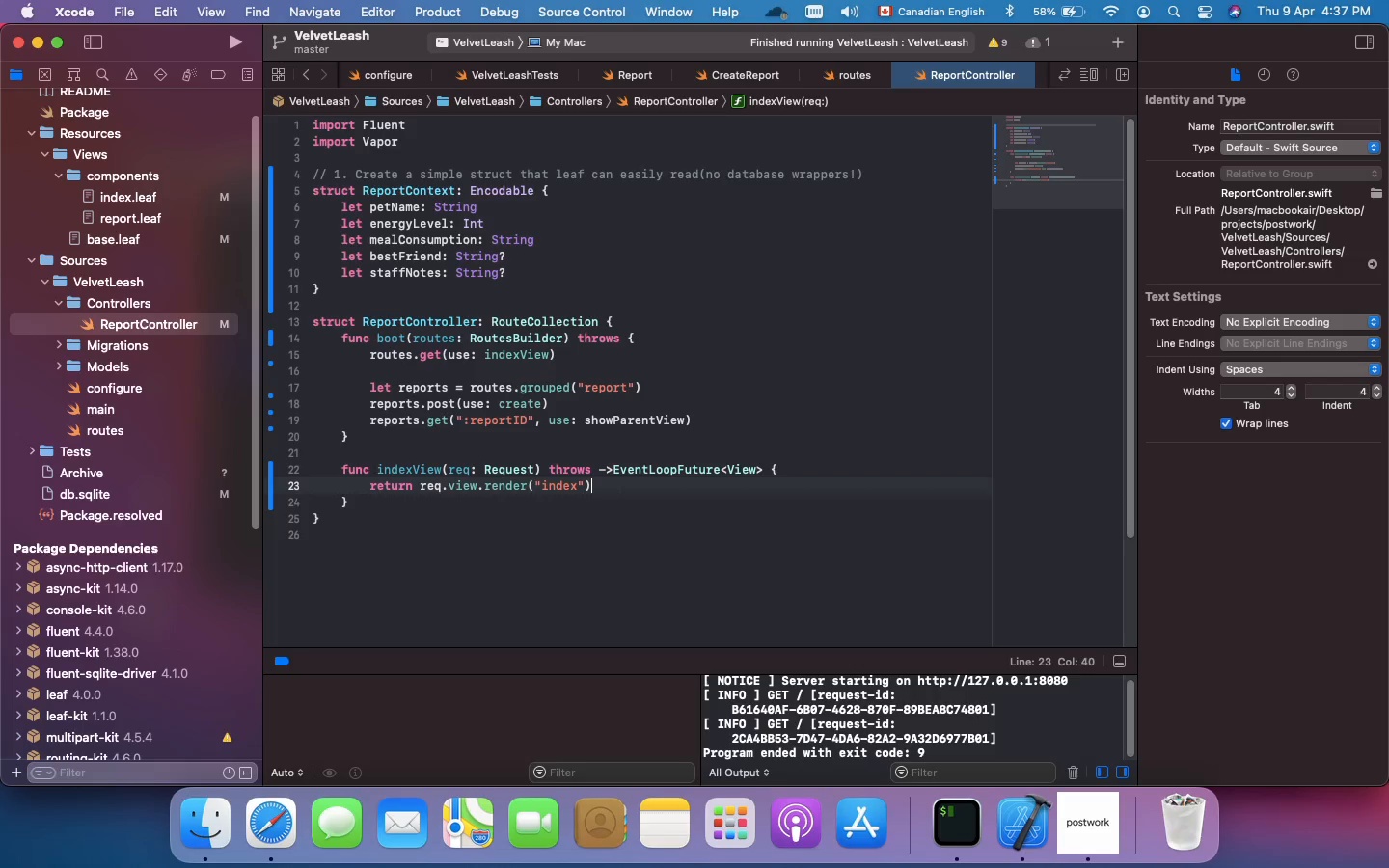 
key(ArrowLeft)
 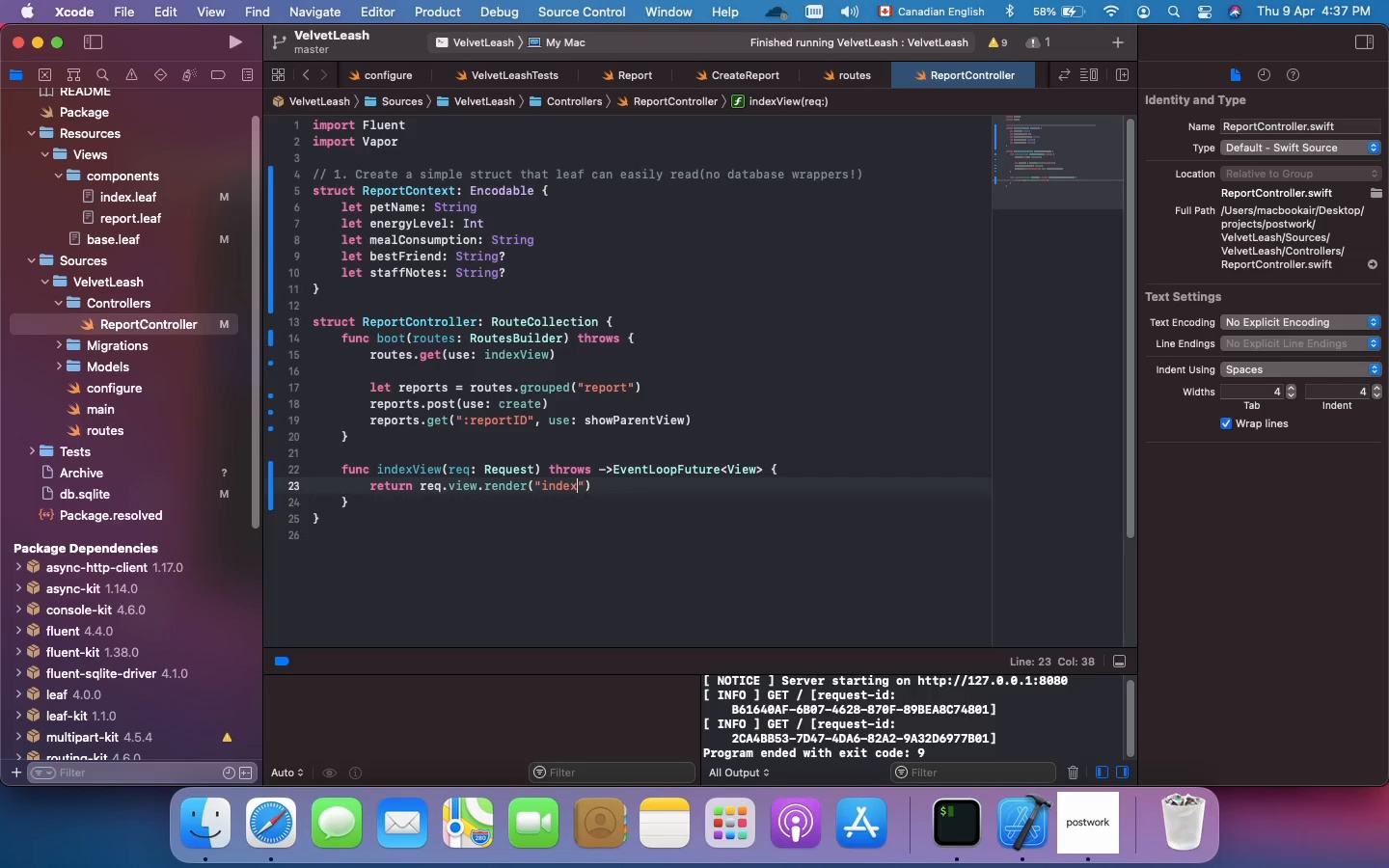 
key(ArrowLeft)
 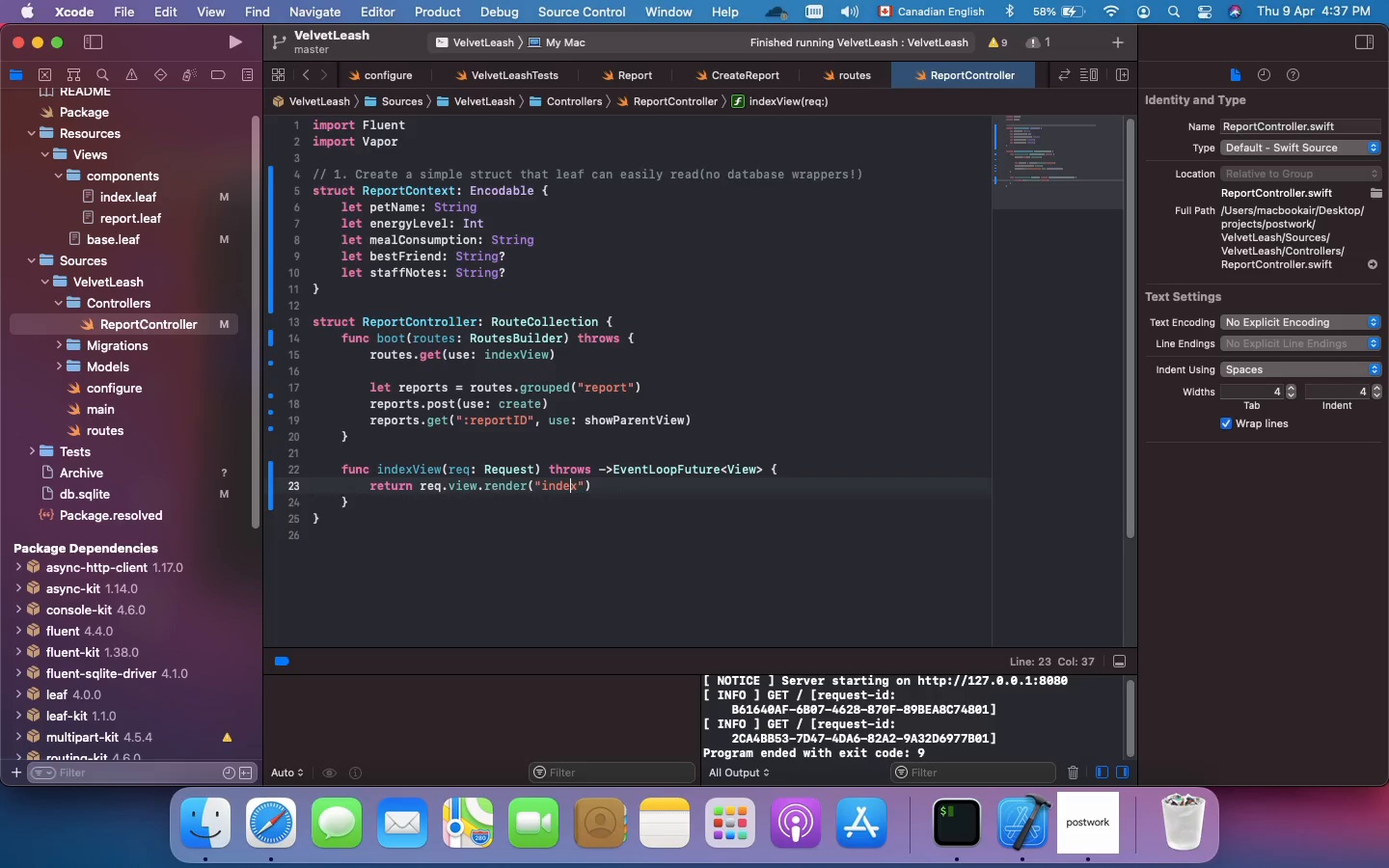 
key(ArrowLeft)
 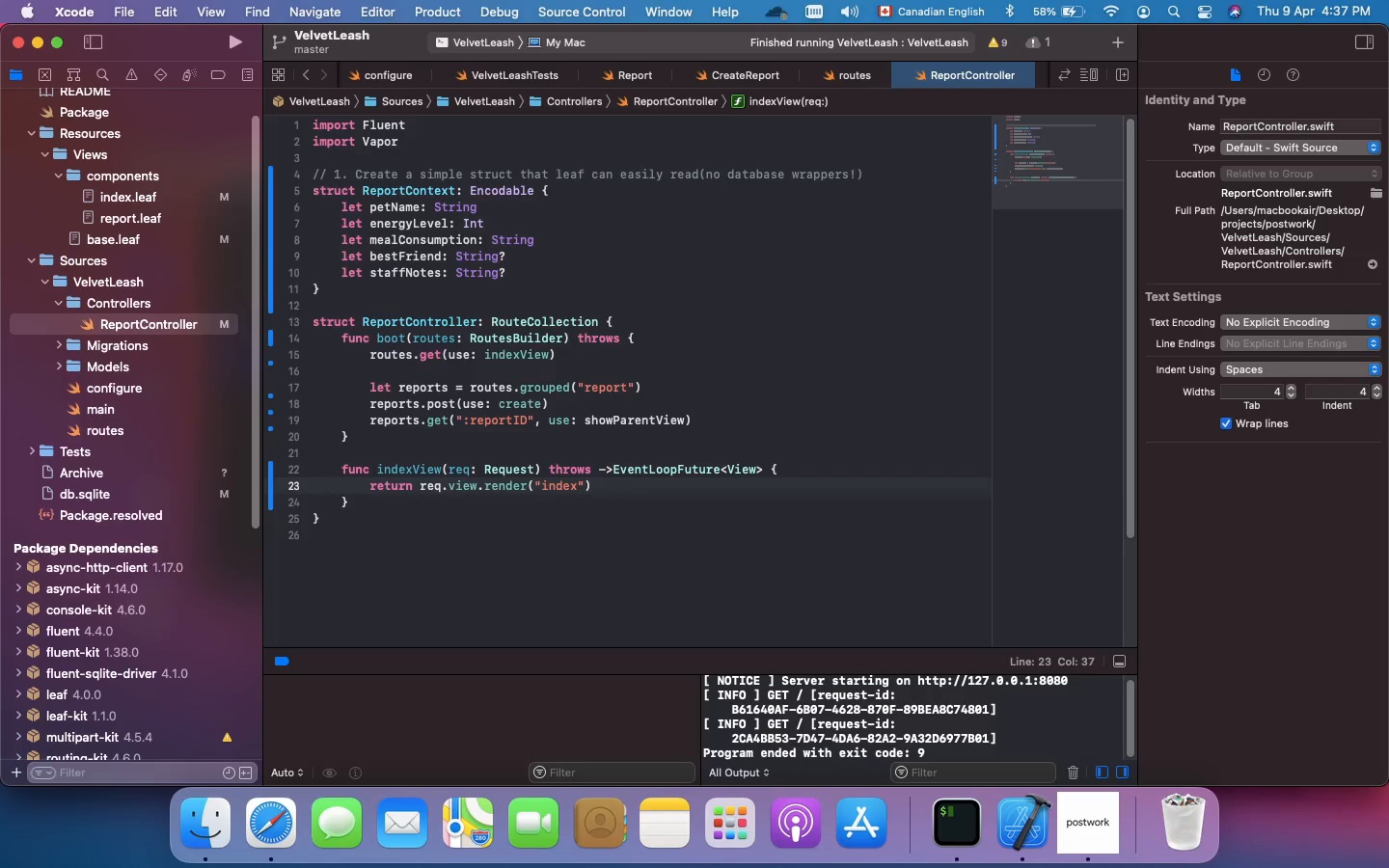 
key(ArrowRight)
 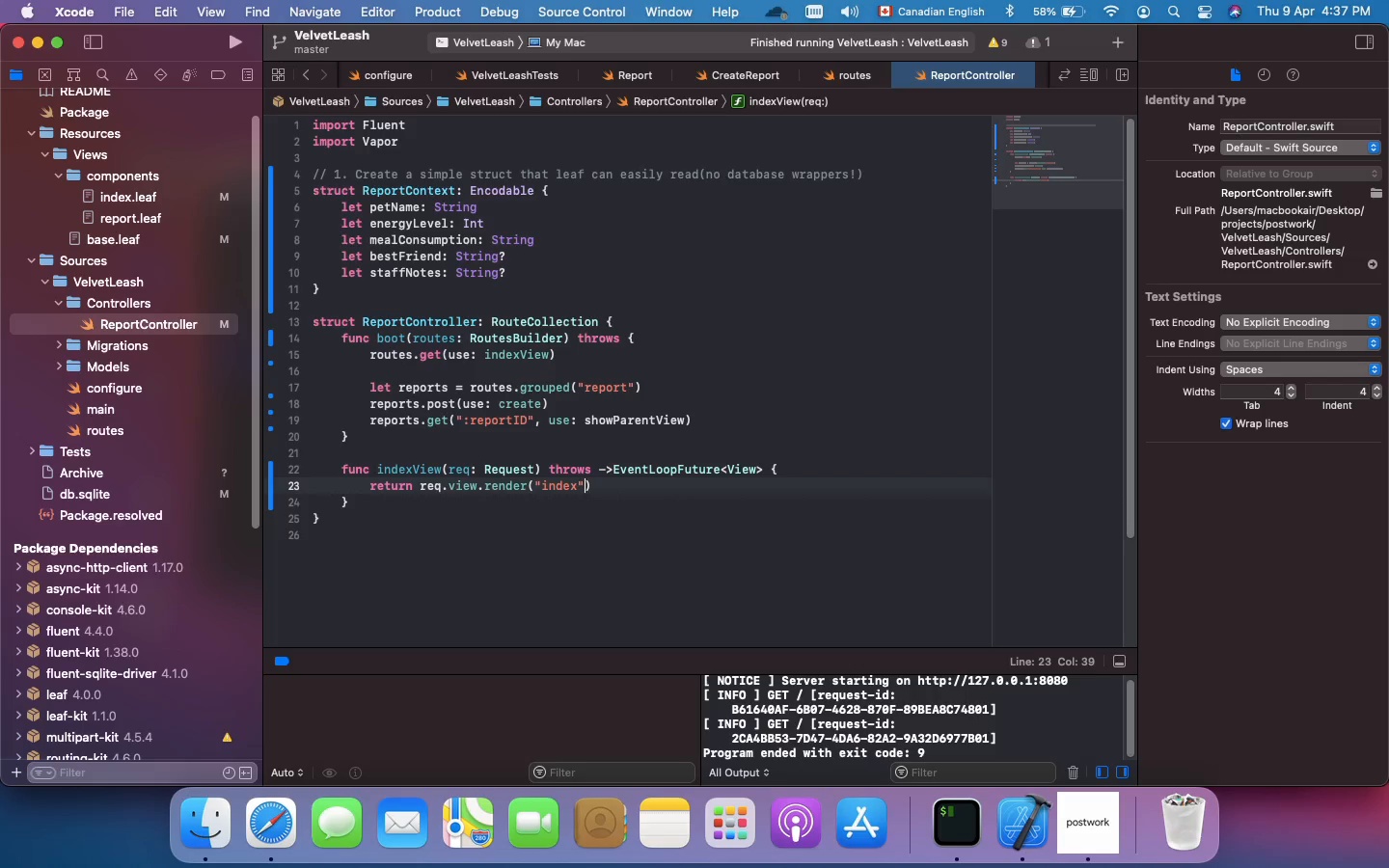 
key(ArrowRight)
 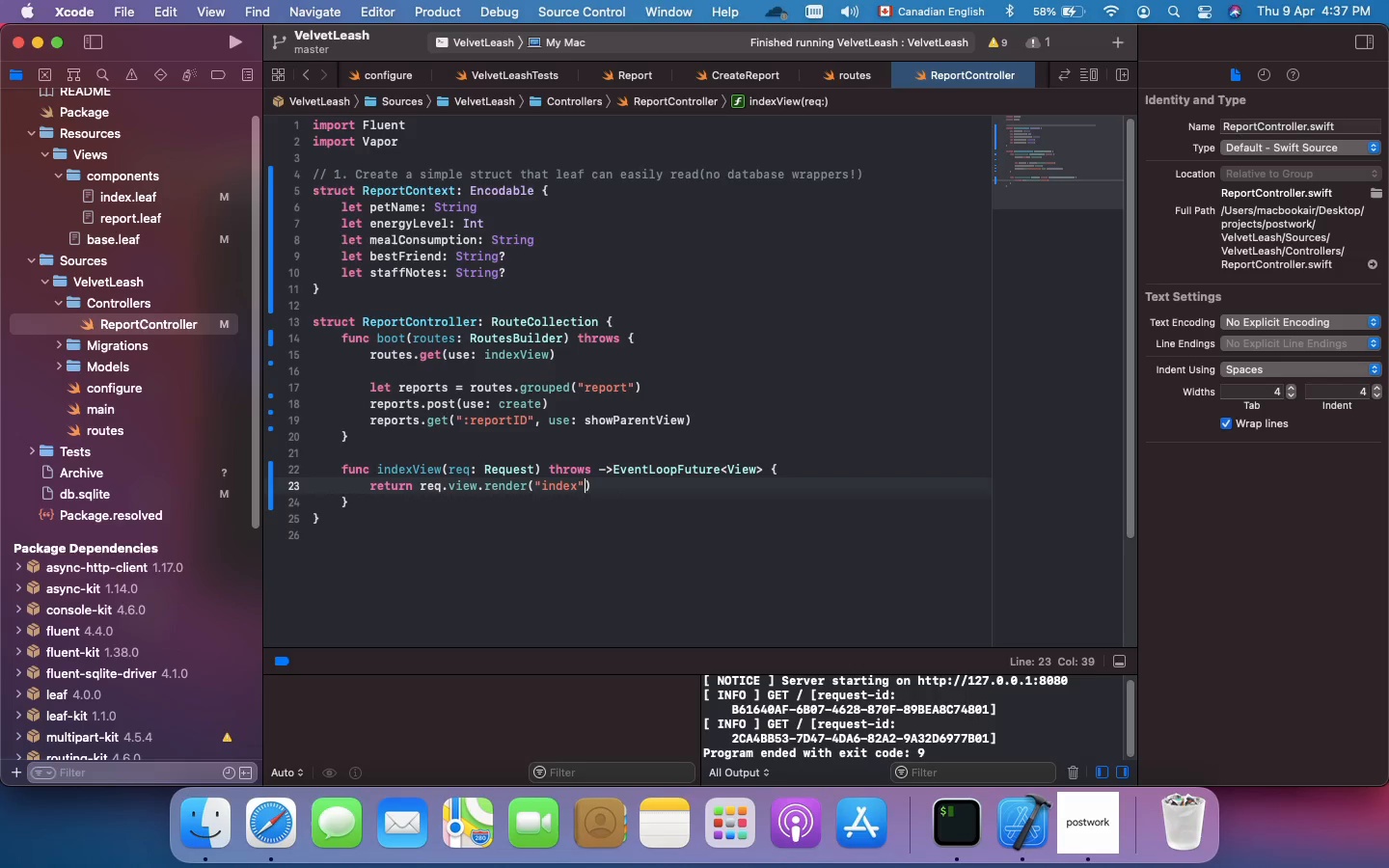 
key(ArrowDown)
 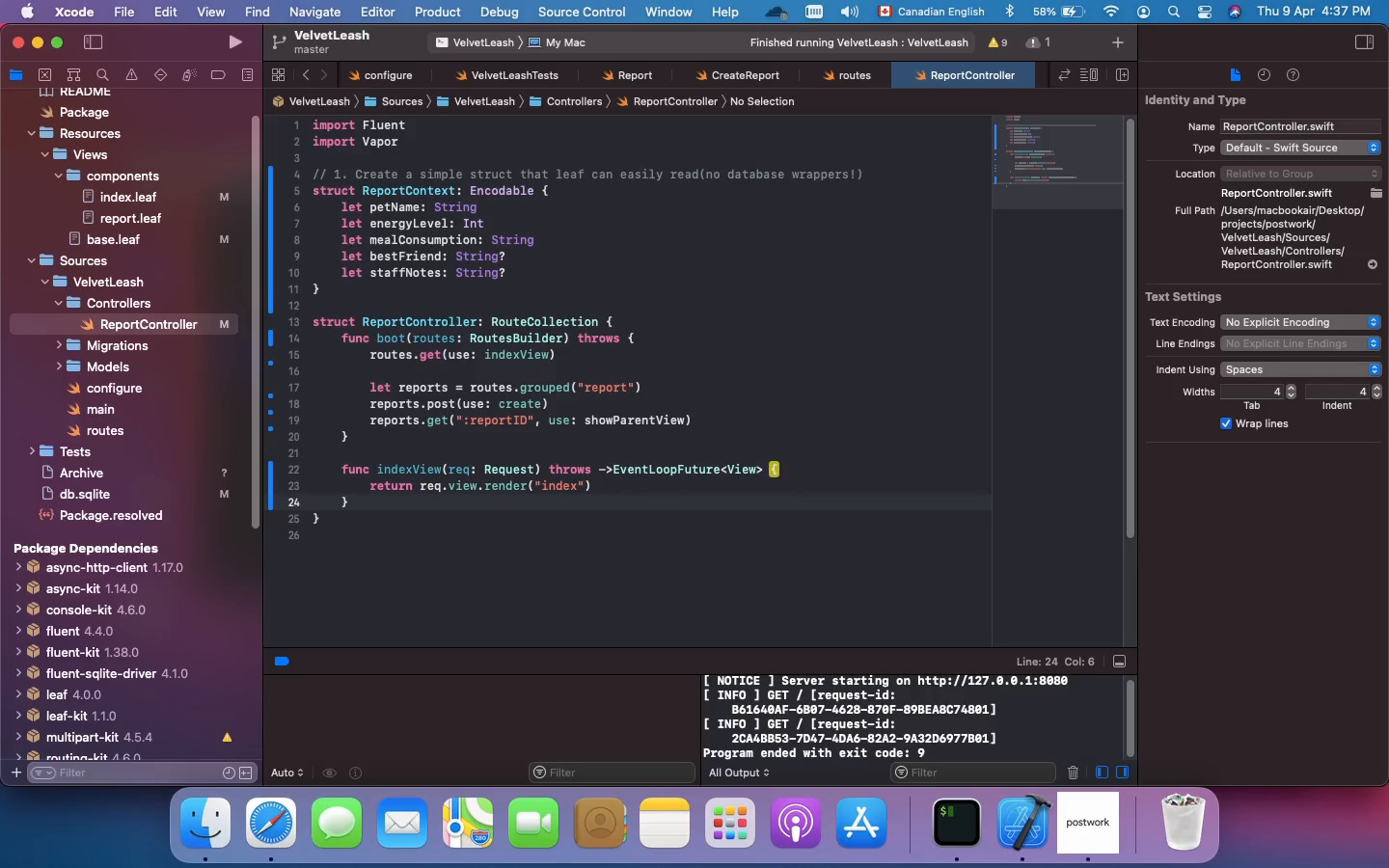 
key(Enter)
 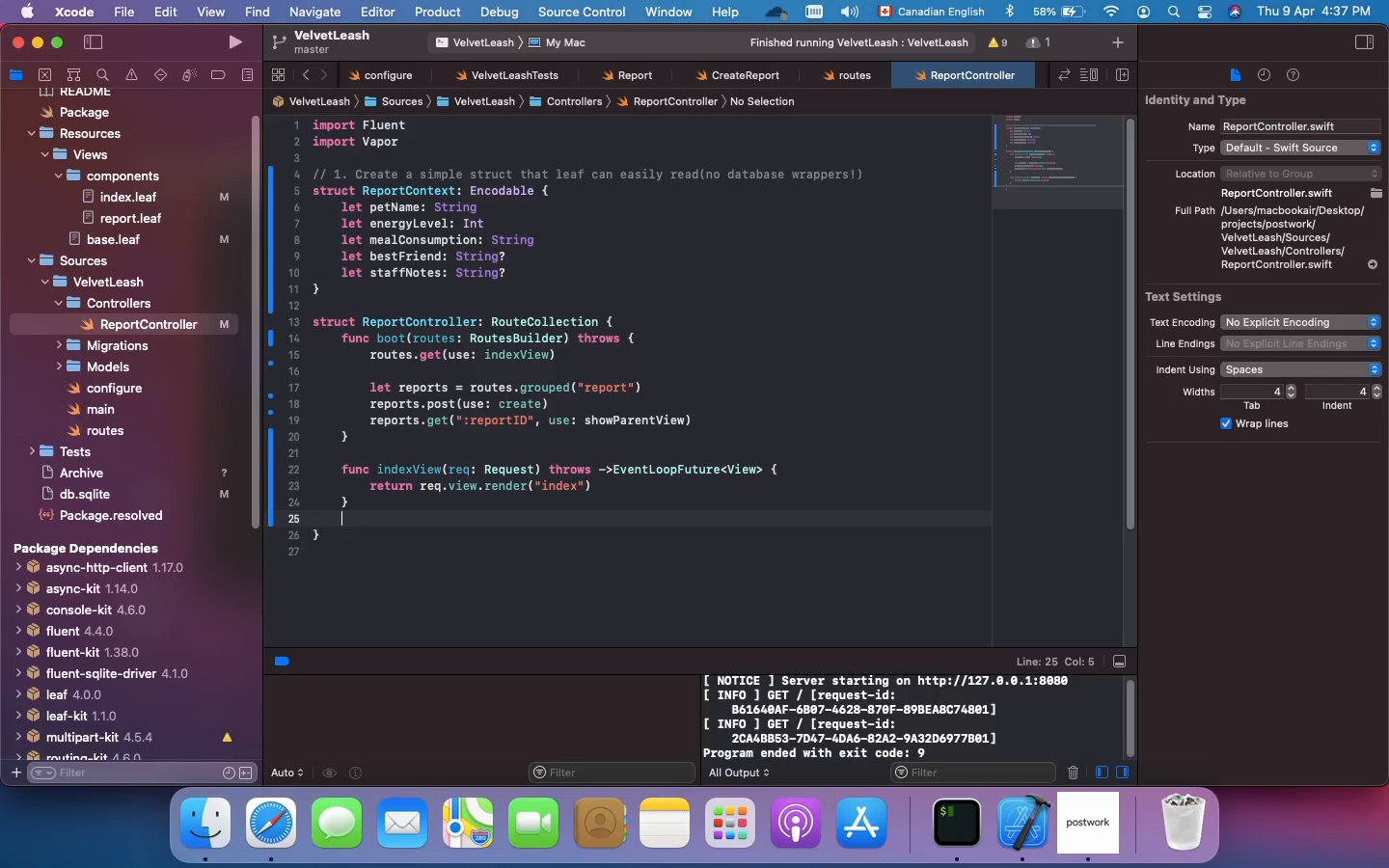 
key(Enter)
 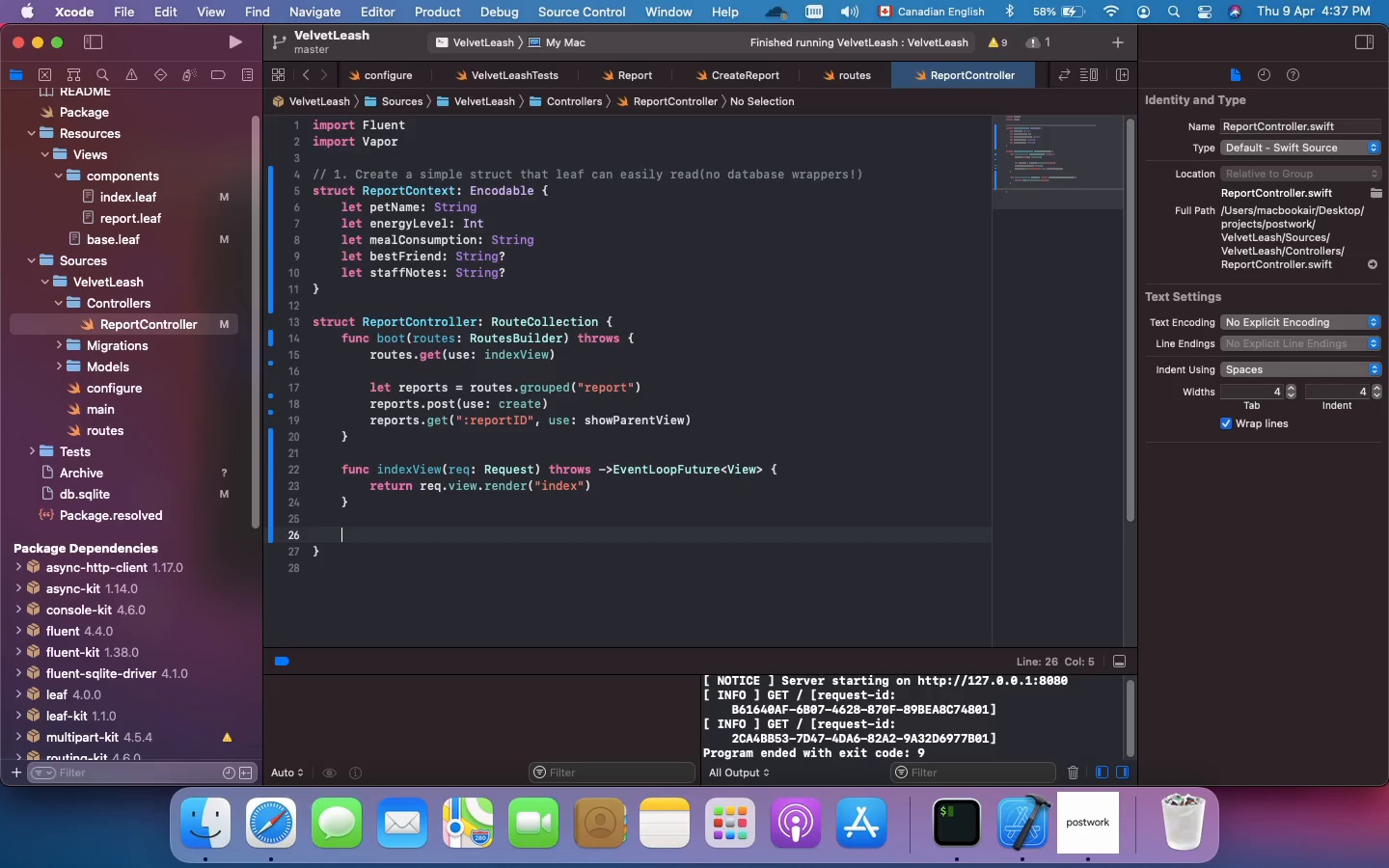 
wait(10.96)
 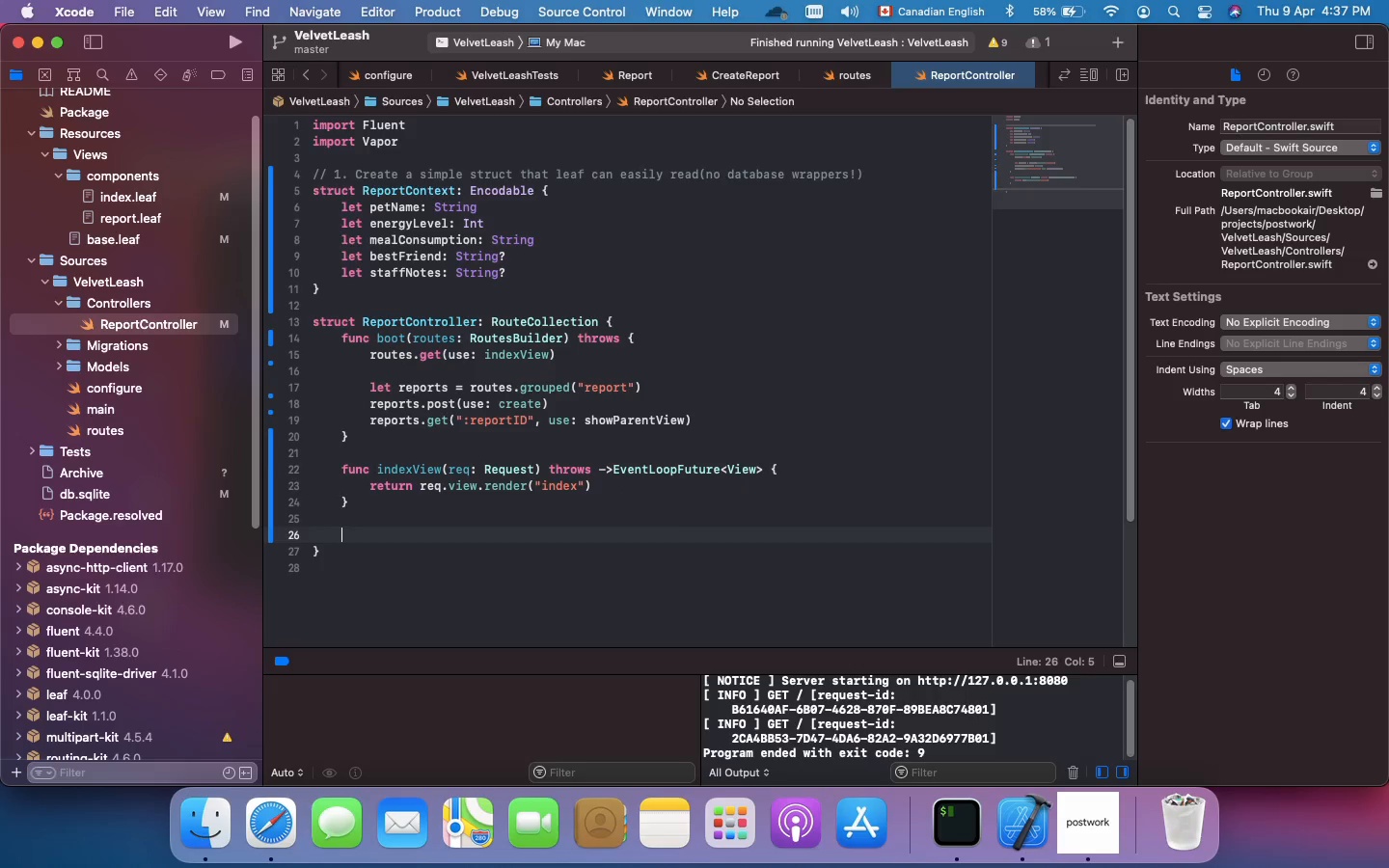 
type(func )
 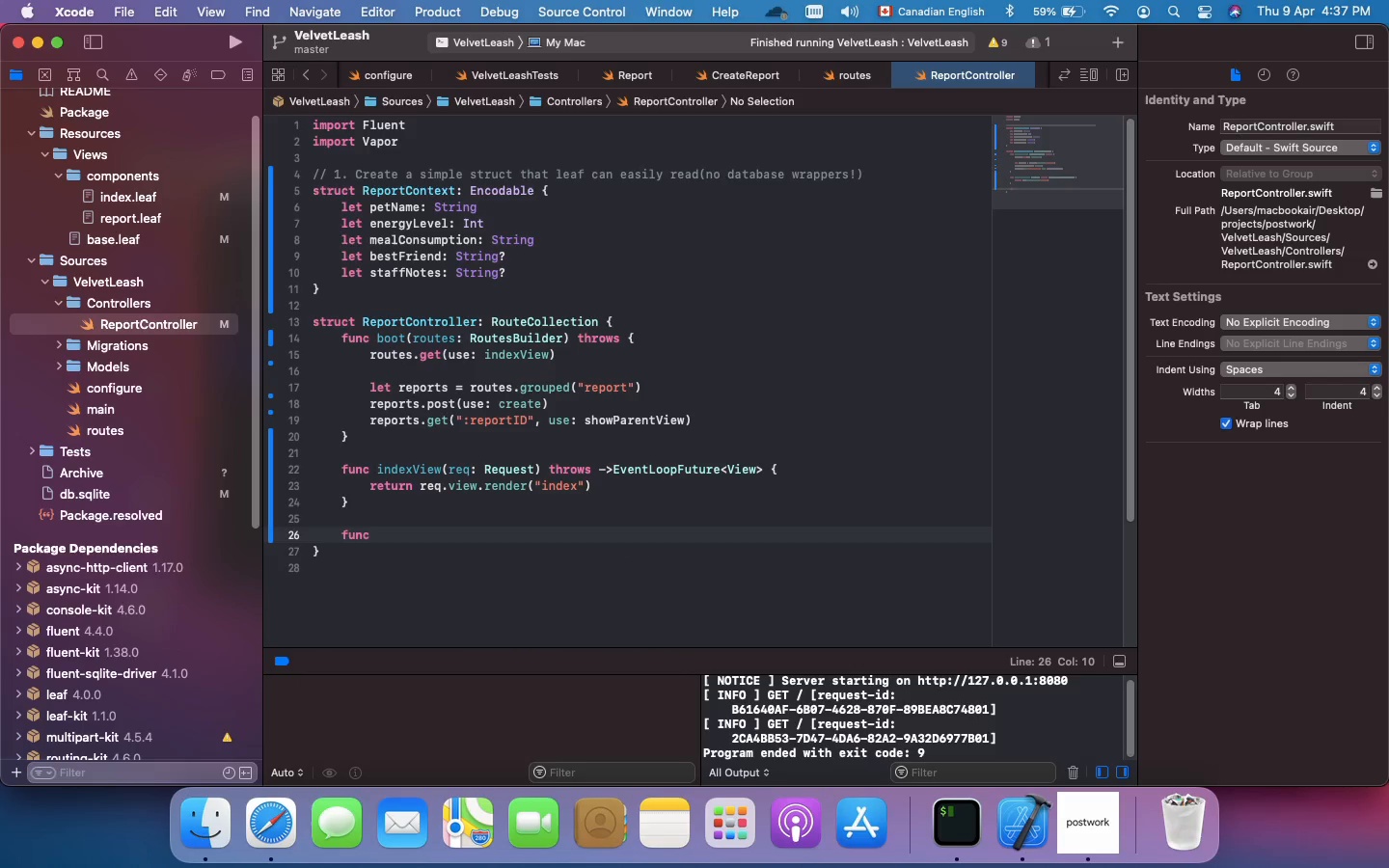 
type(create)
 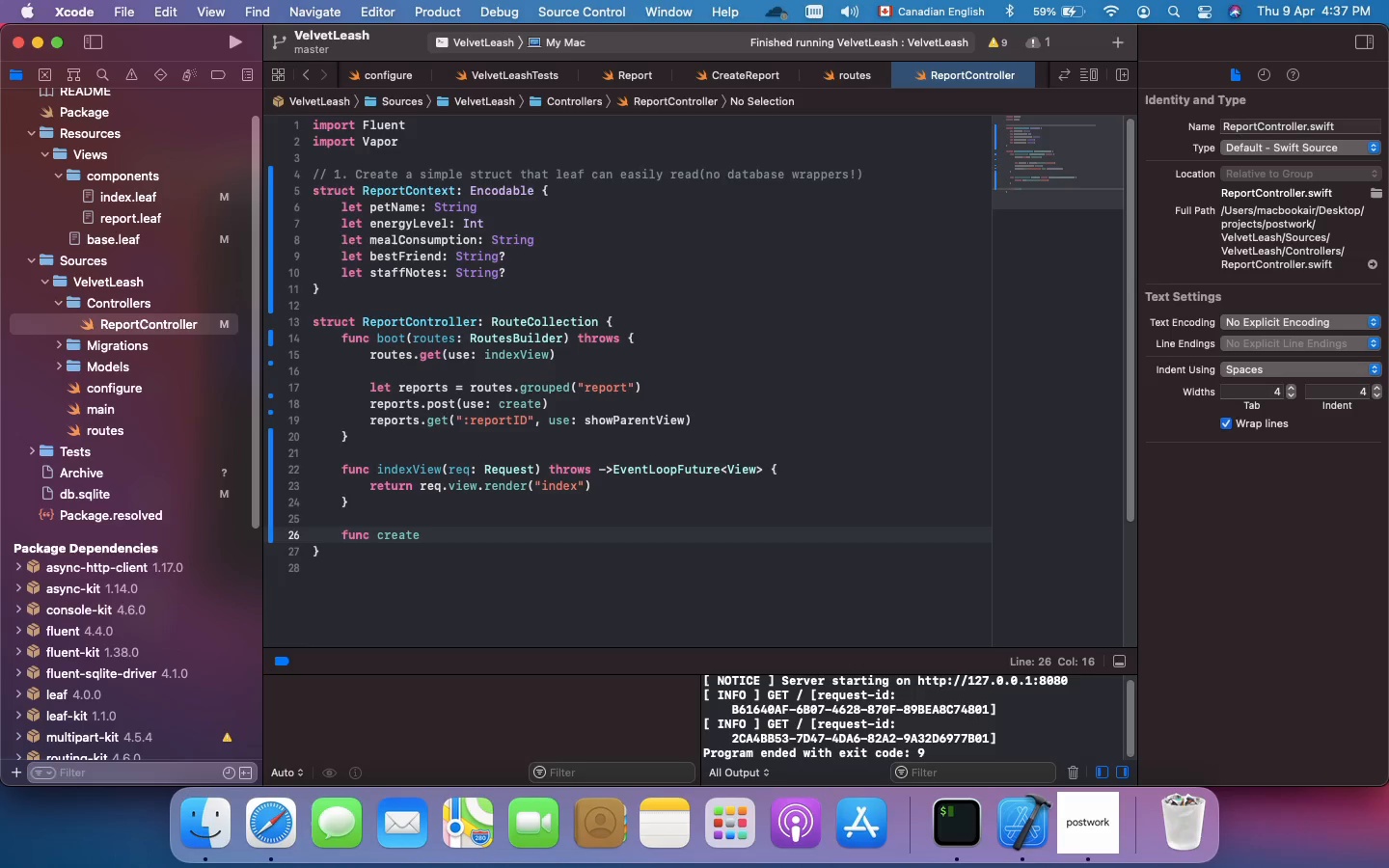 
type((req: Request)
 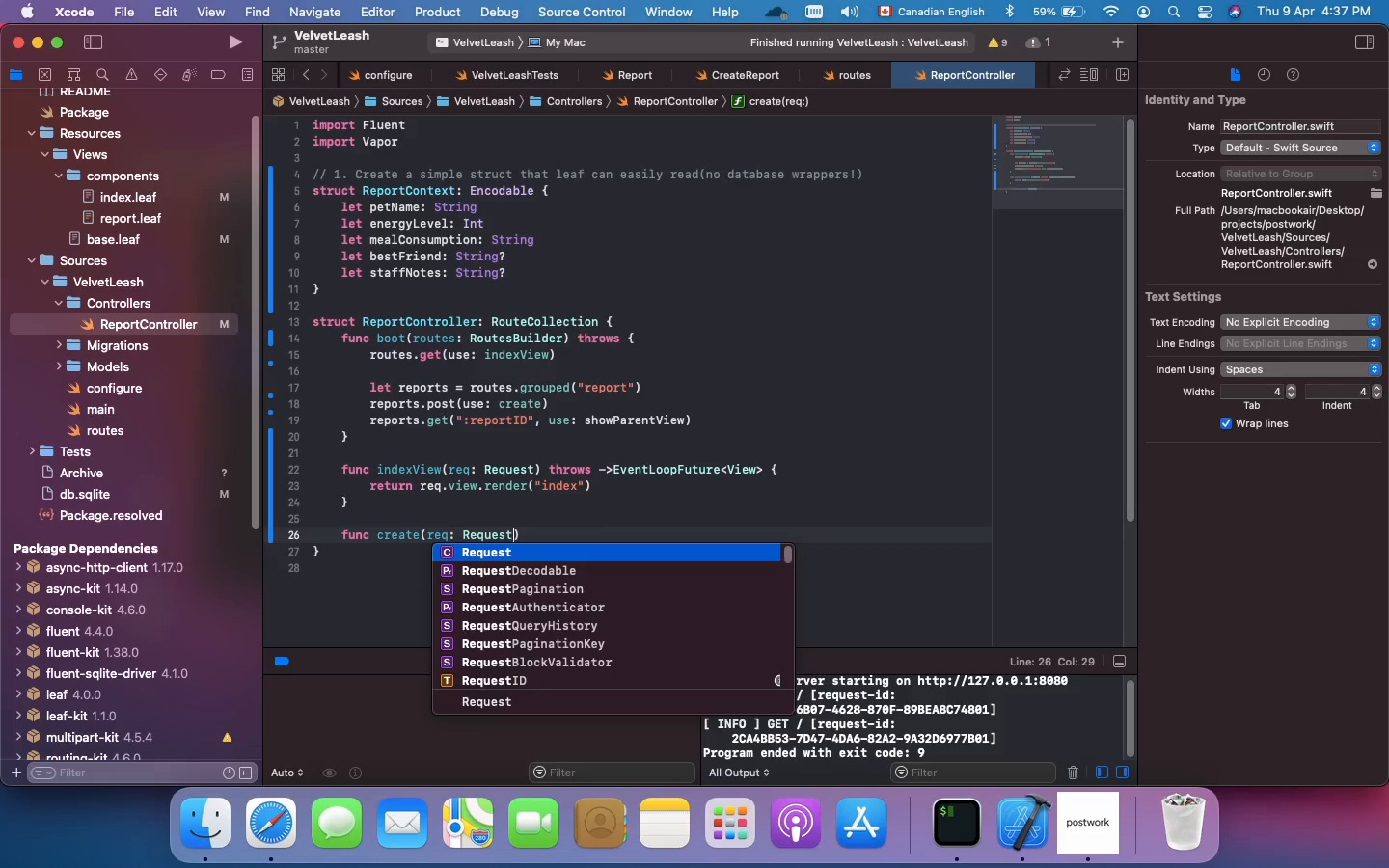 
key(ArrowRight)
 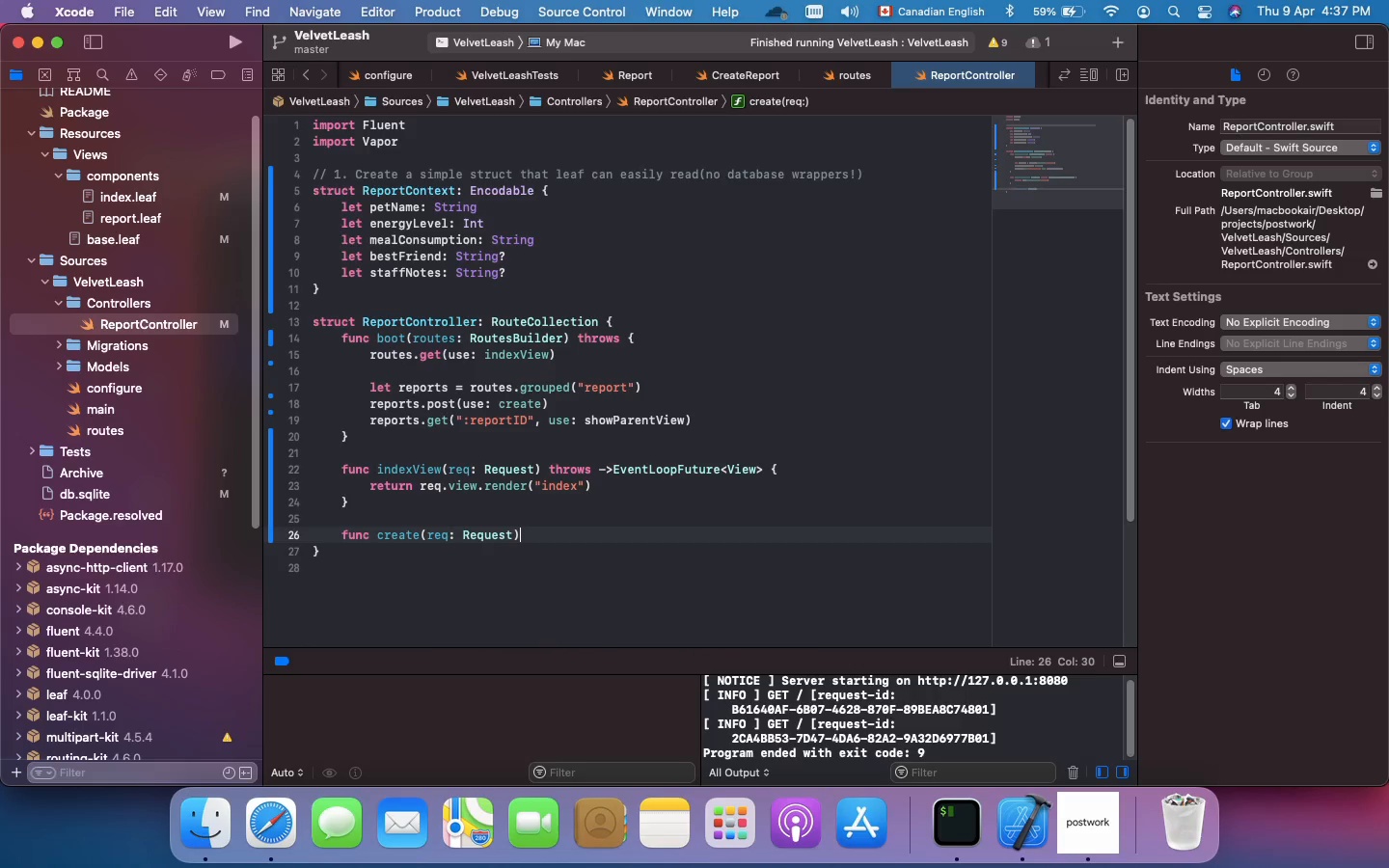 
type( throws -> EventLoopFuture<Resp)
 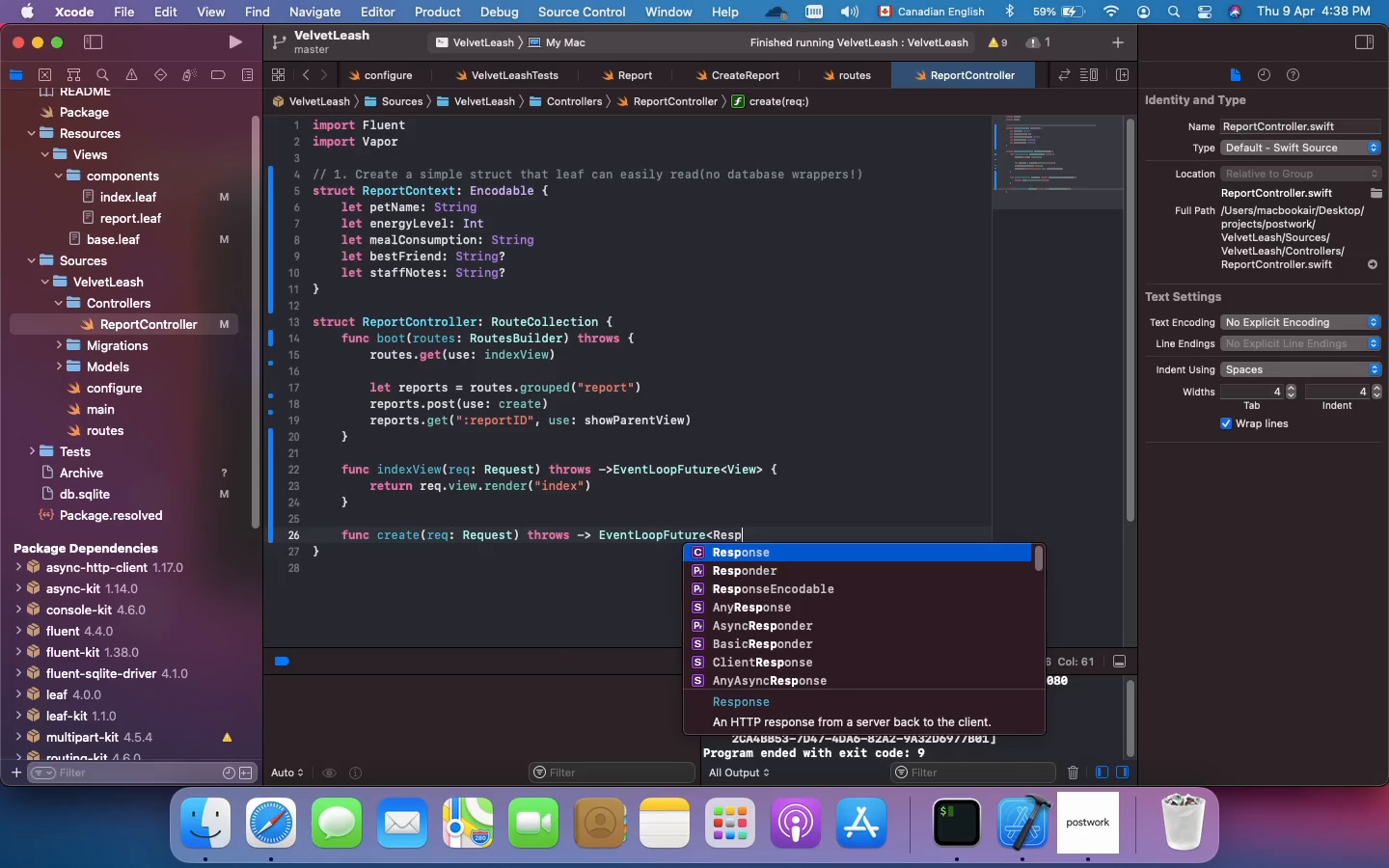 
type(onse> {)
 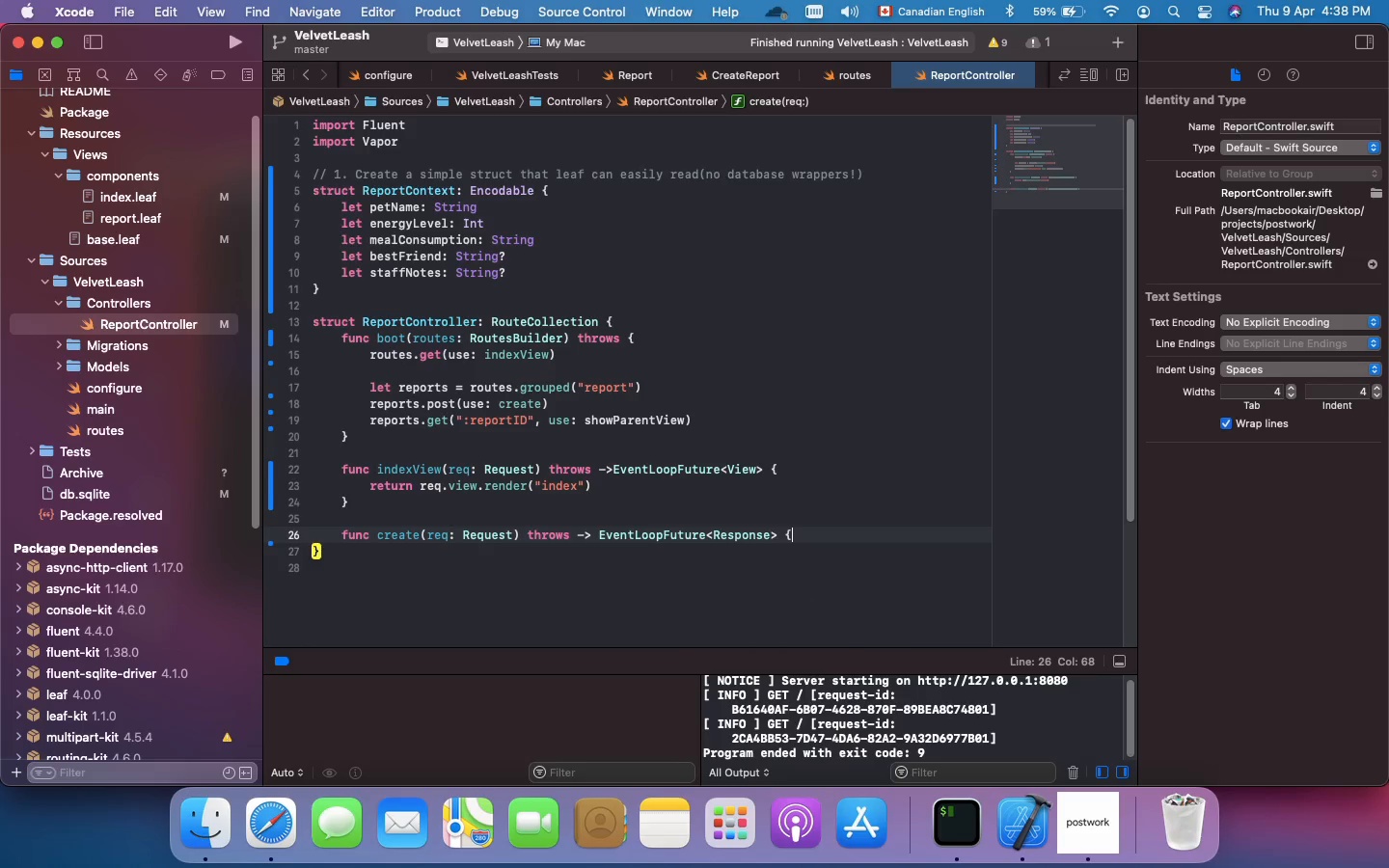 
 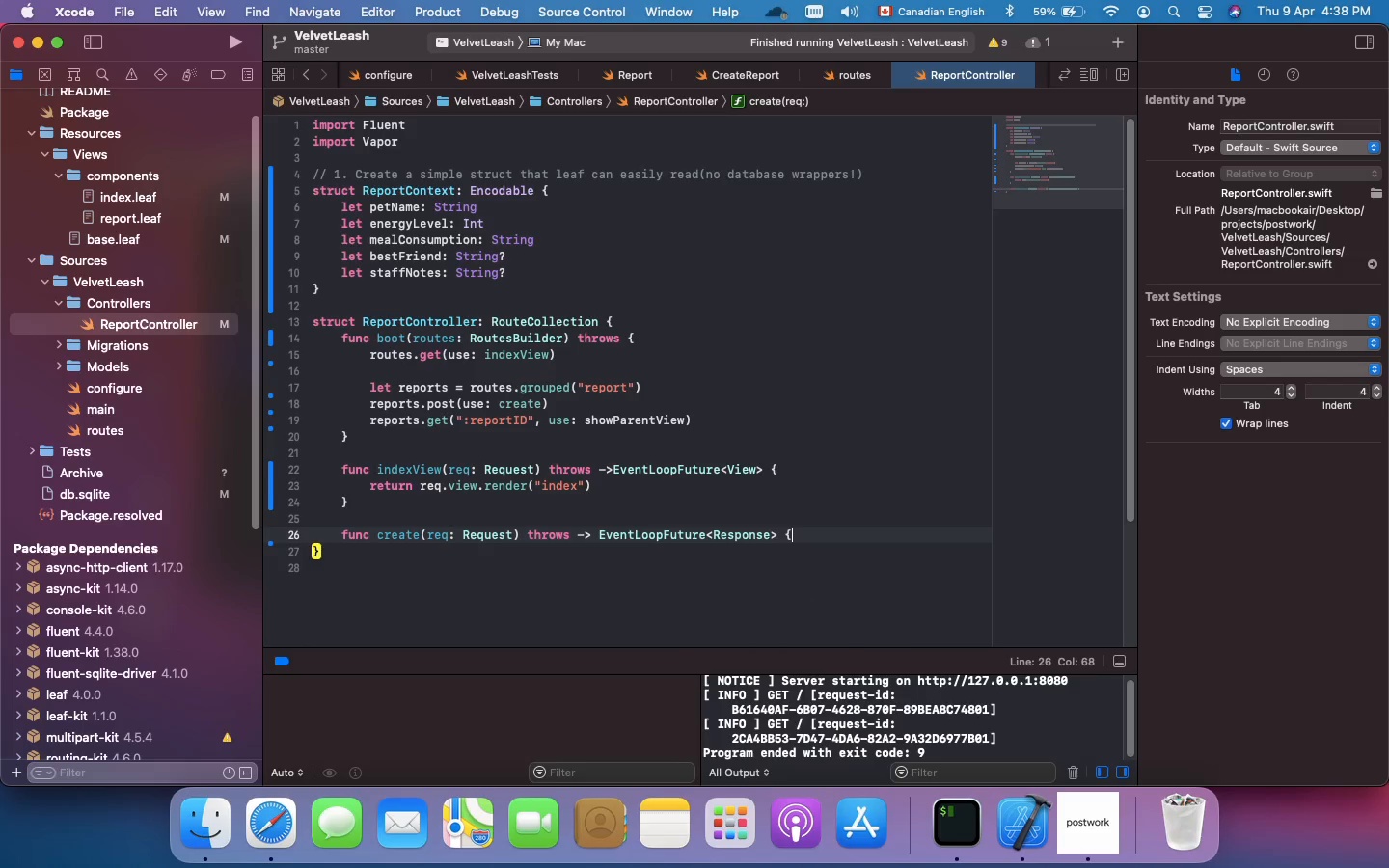 
key(Enter)
 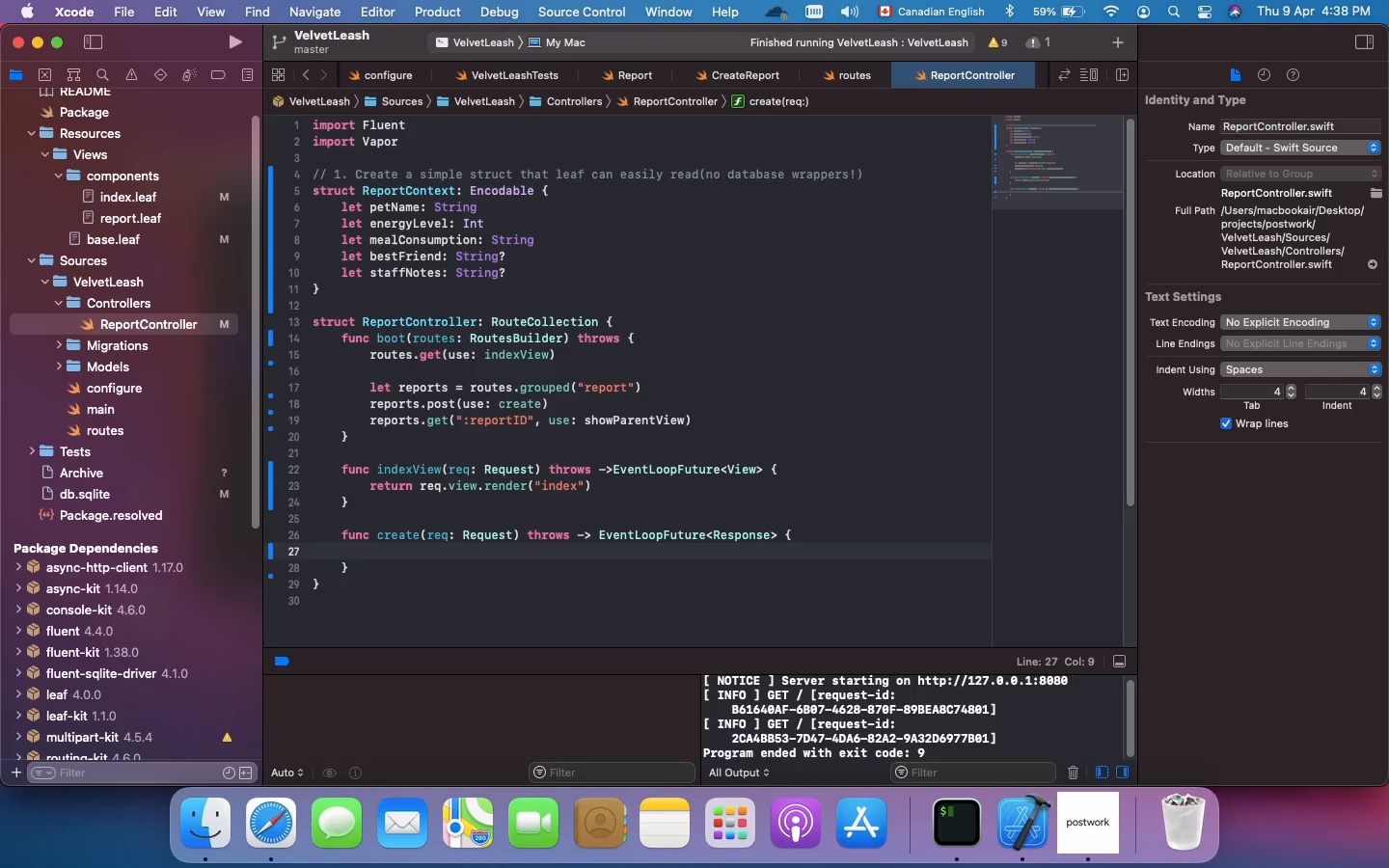 
type(let report = try req.content.decode)
 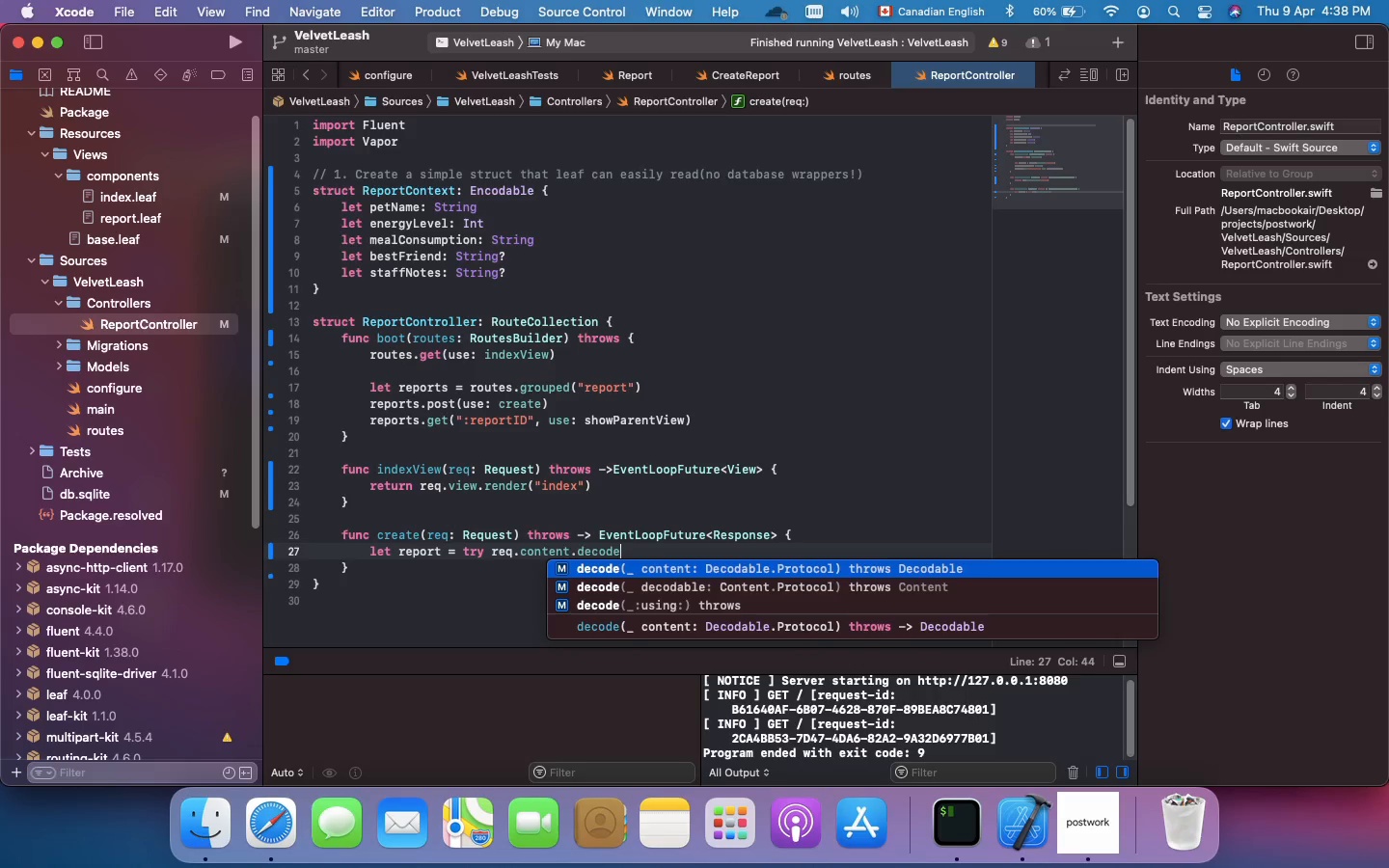 
type((Report.self)
 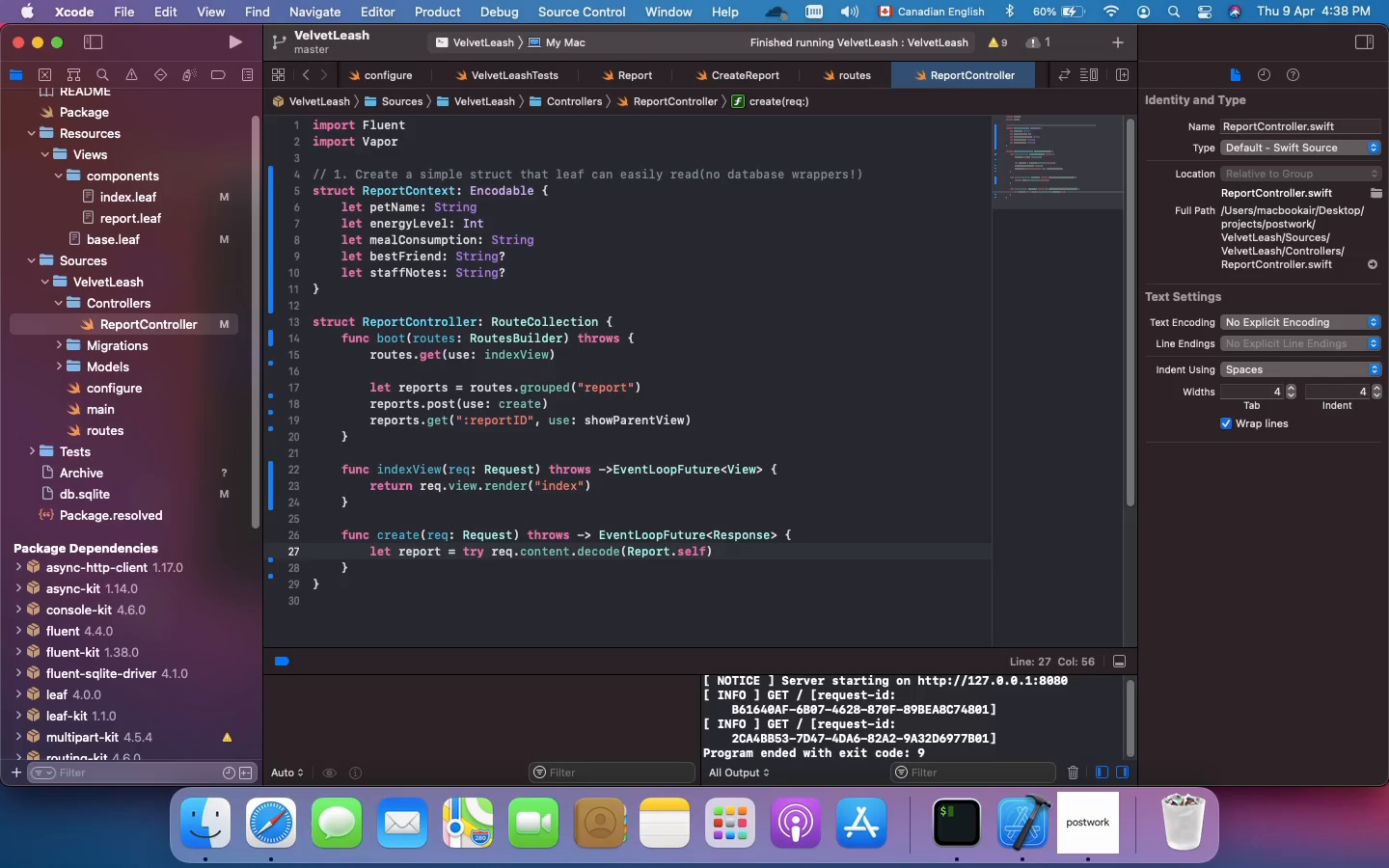 
key(ArrowRight)
 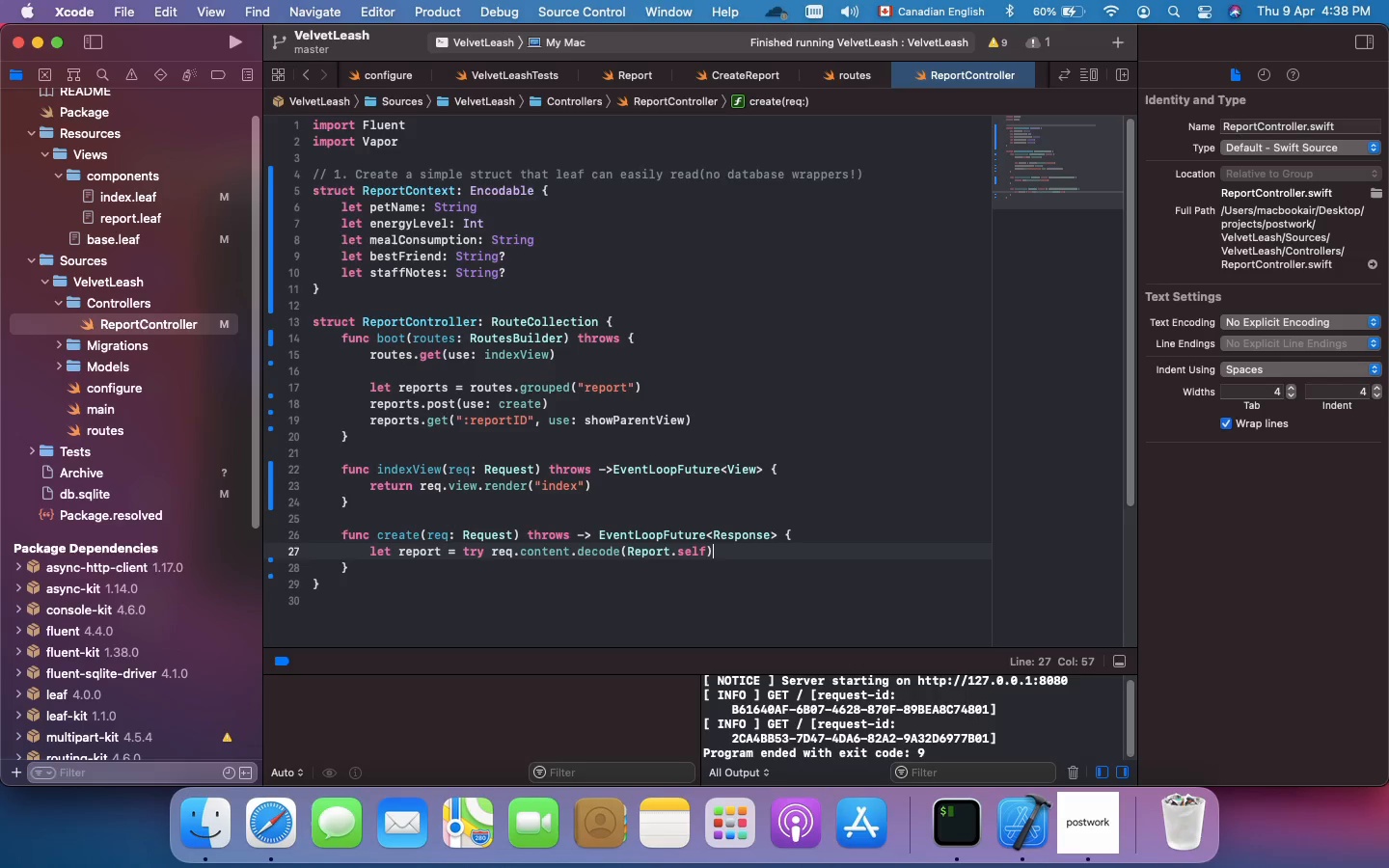 
key(Enter)
 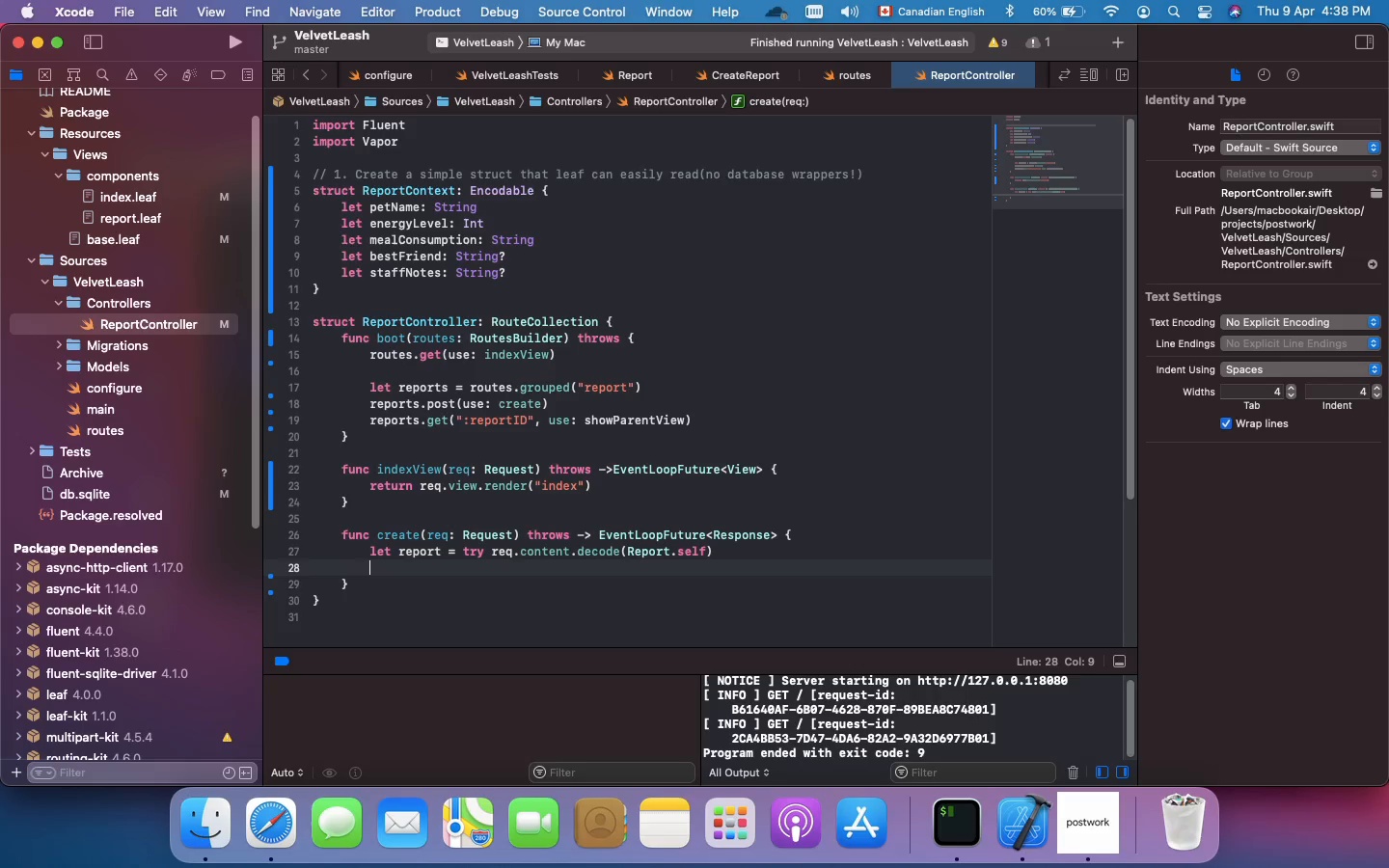 
type(return)
 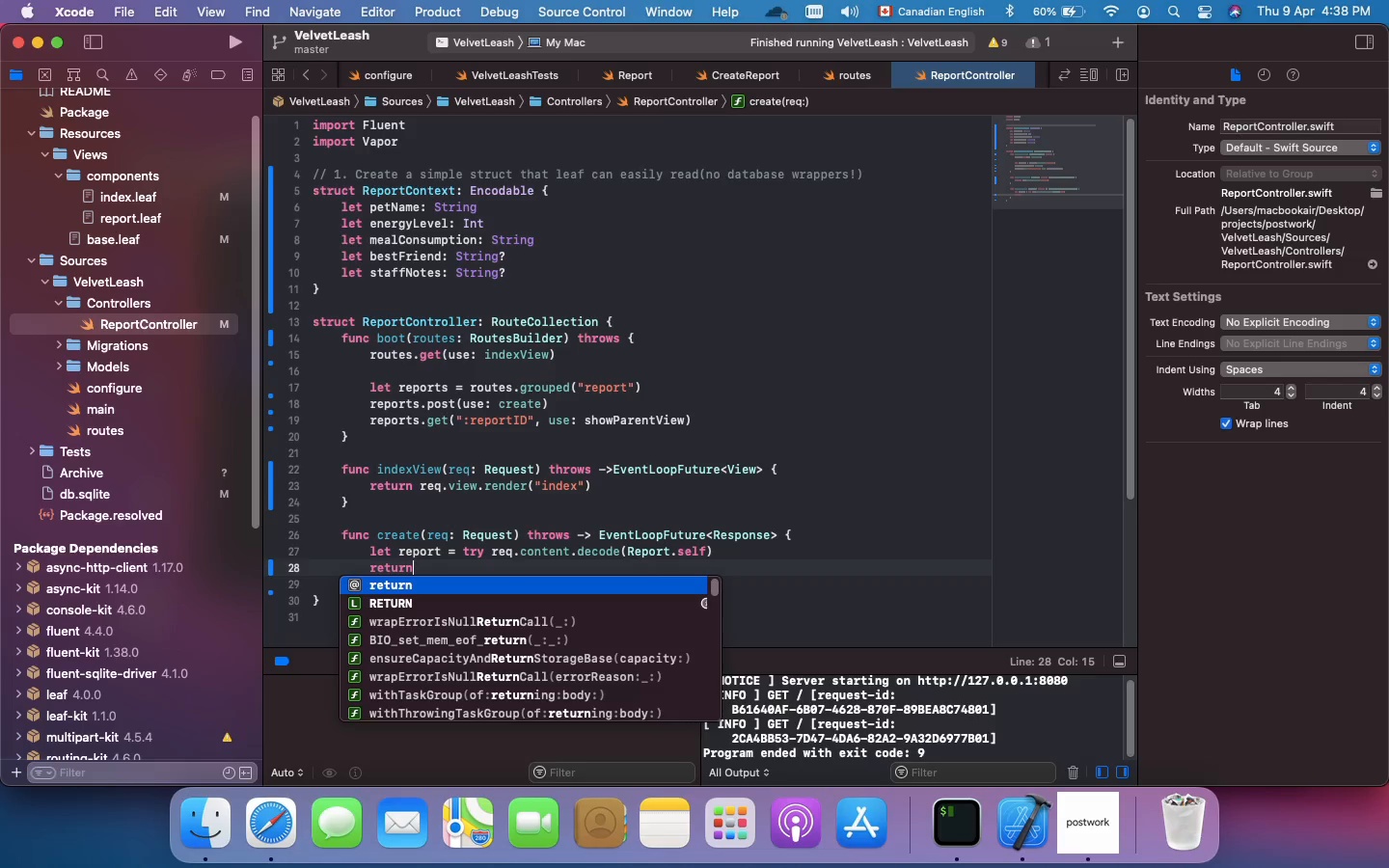 
wait(5.26)
 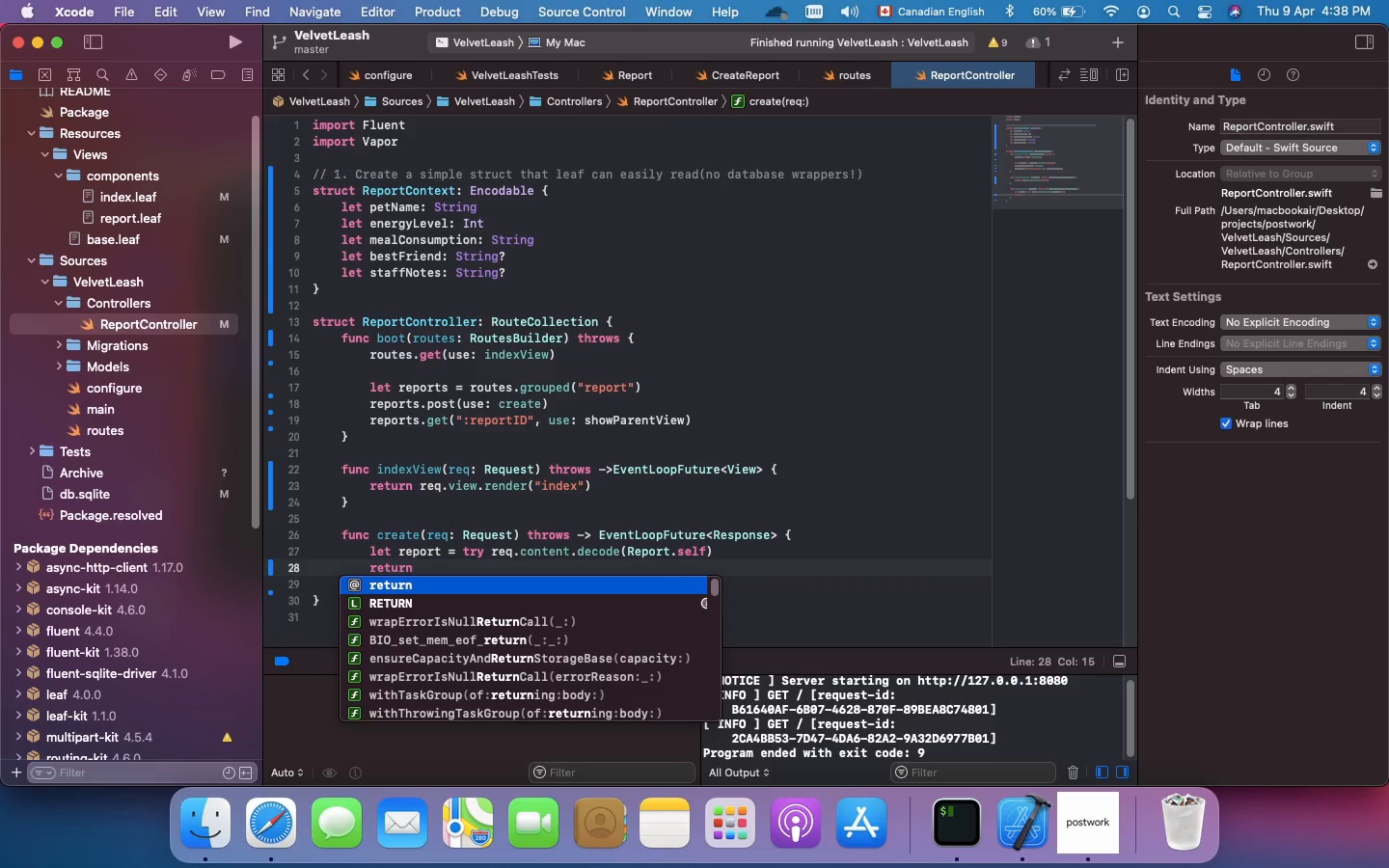 
type( report.save)
 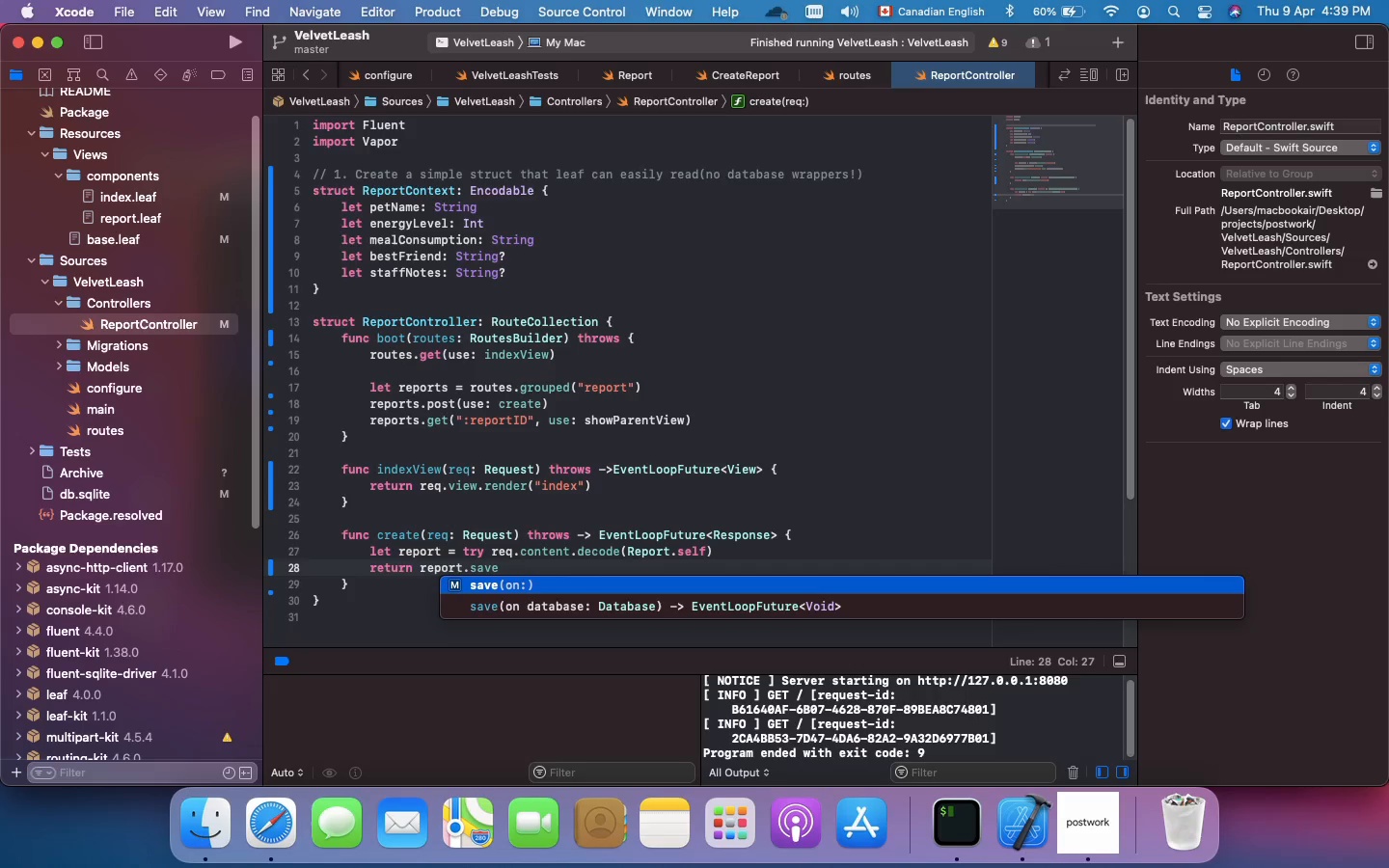 
wait(11.13)
 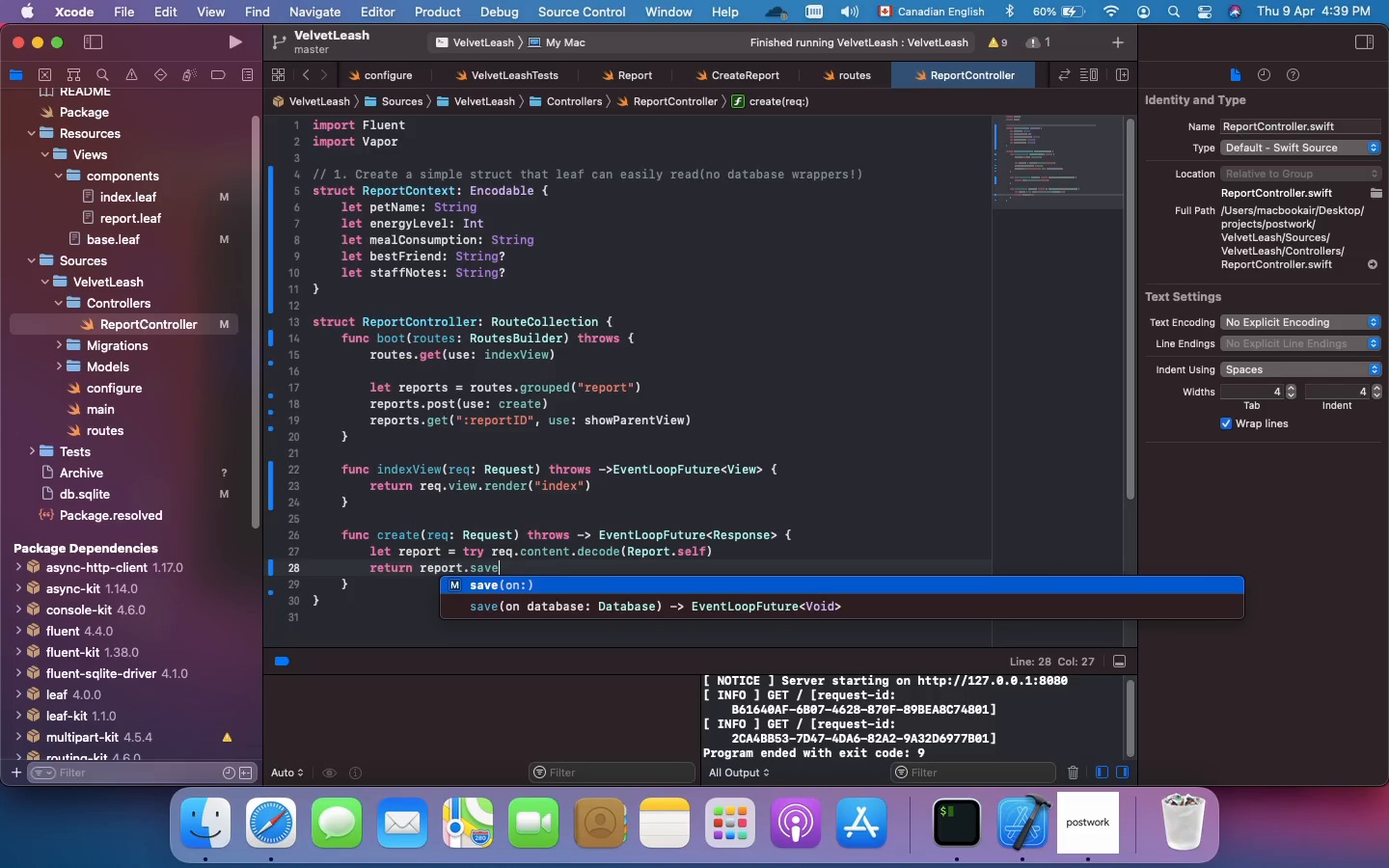 
type((on: db.)
 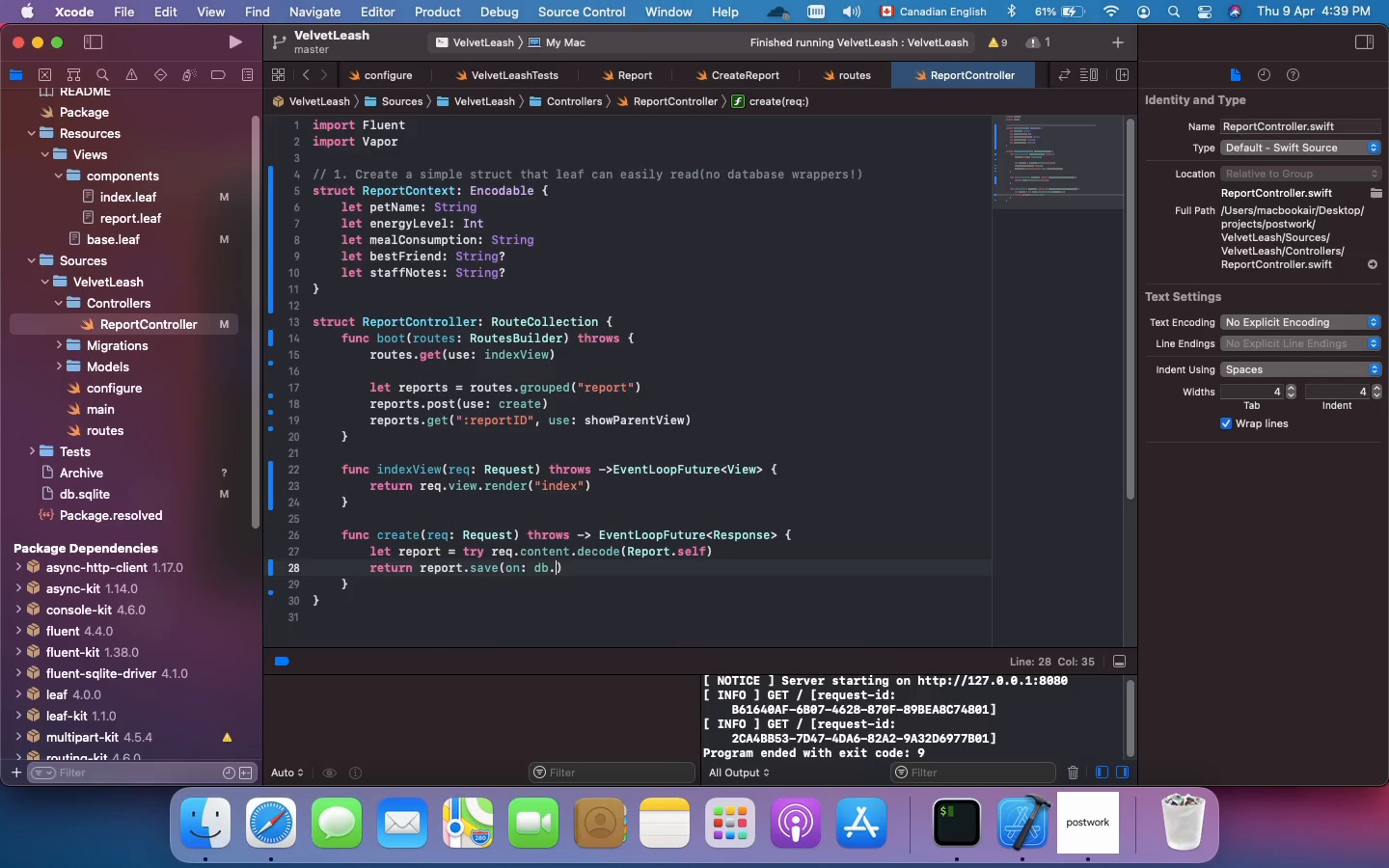 
key(Backspace)
key(Backspace)
key(Backspace)
type(req.db, )
key(Backspace)
key(Backspace)
 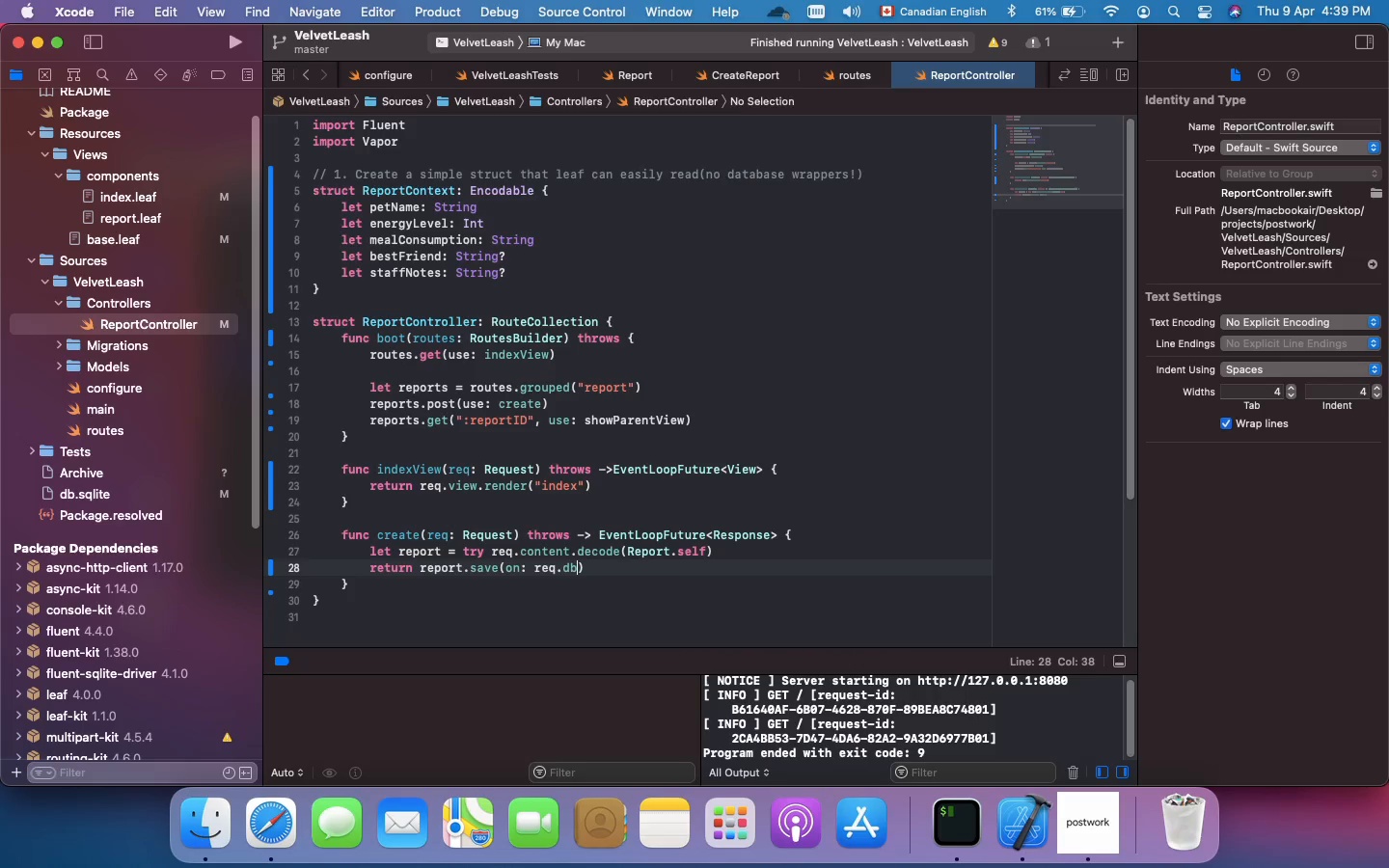 
key(ArrowRight)
 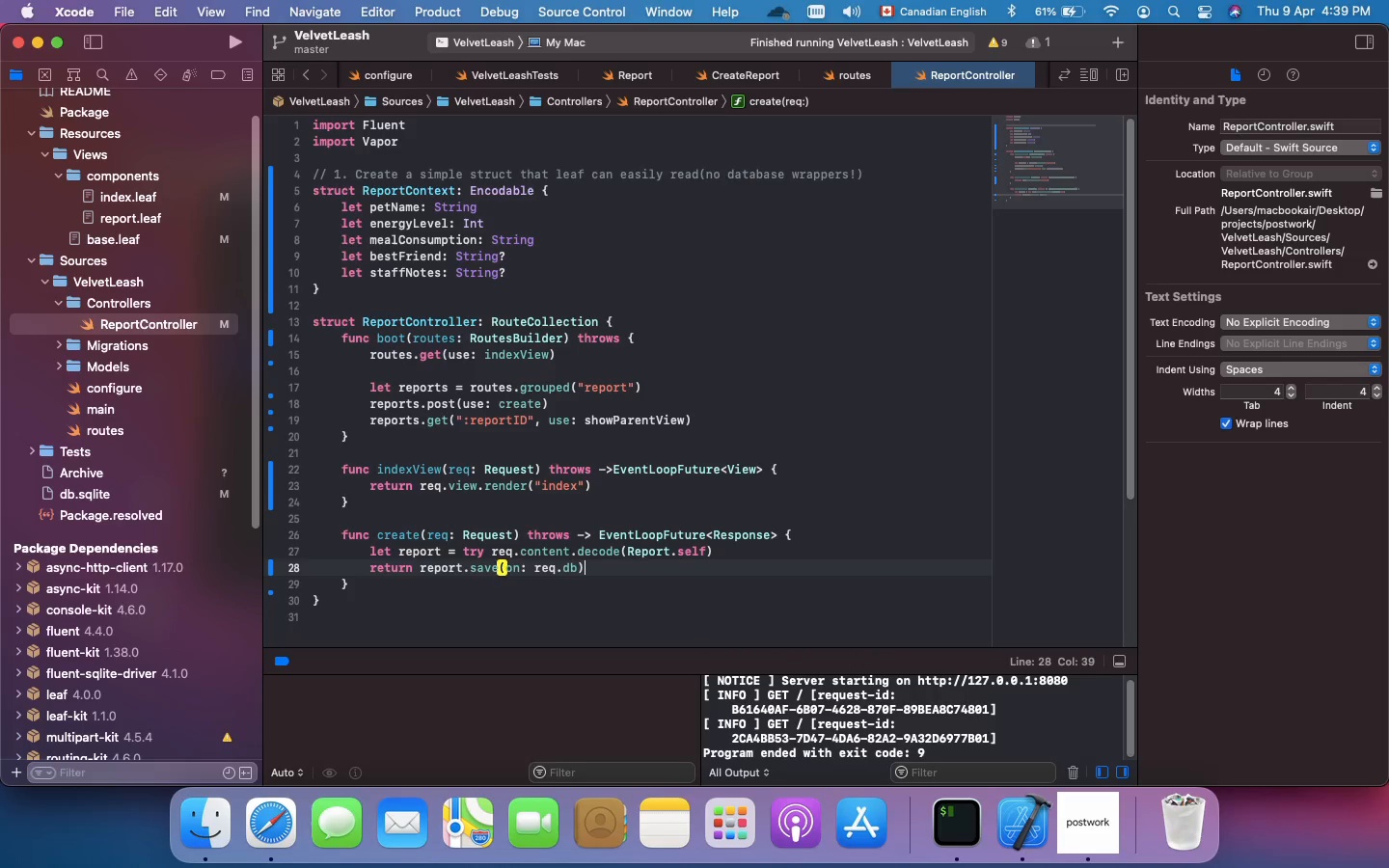 
type(.flatMap)
 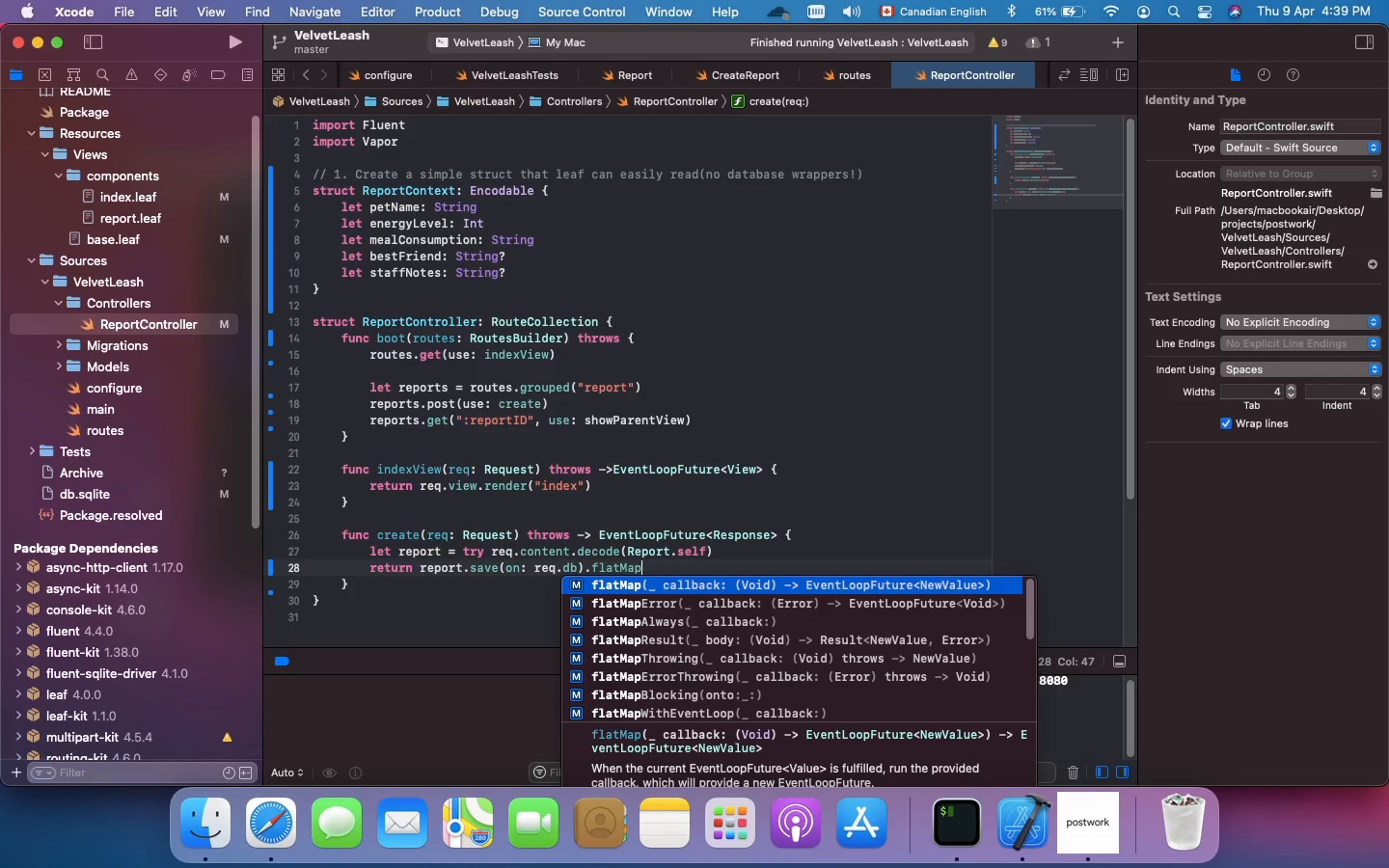 
type(Throwing)
 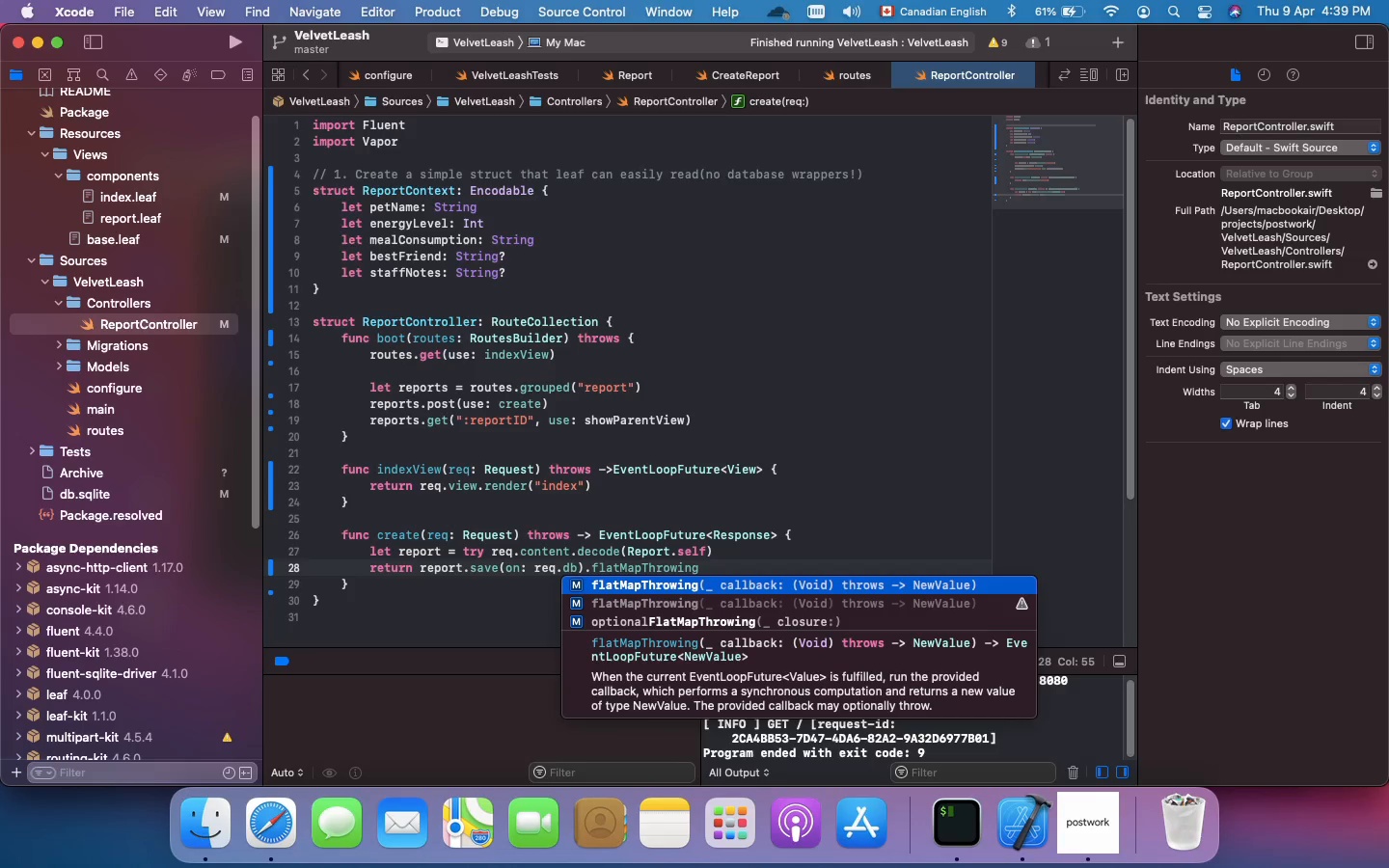 
key(Space)
 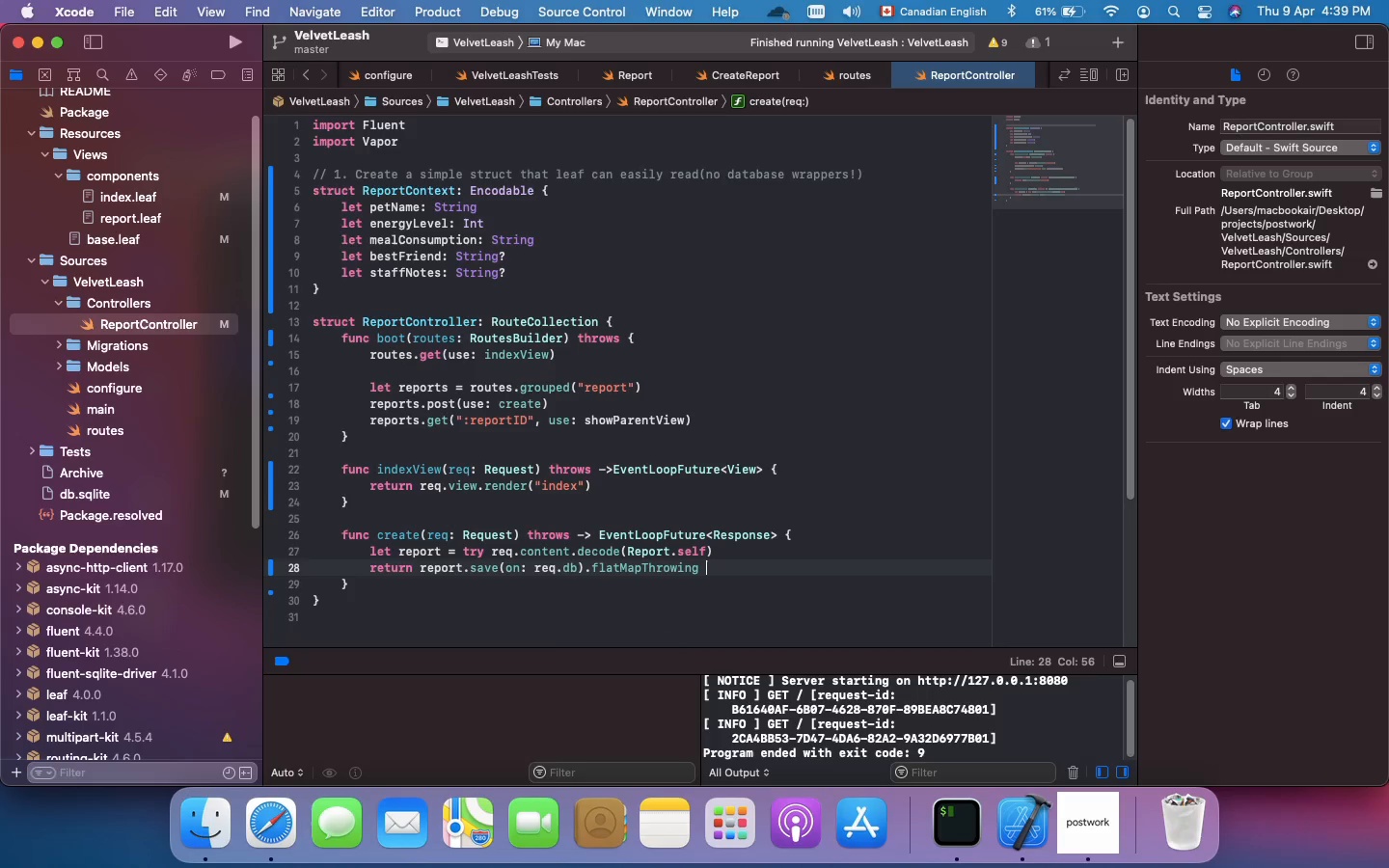 
key(Shift+BracketLeft)
 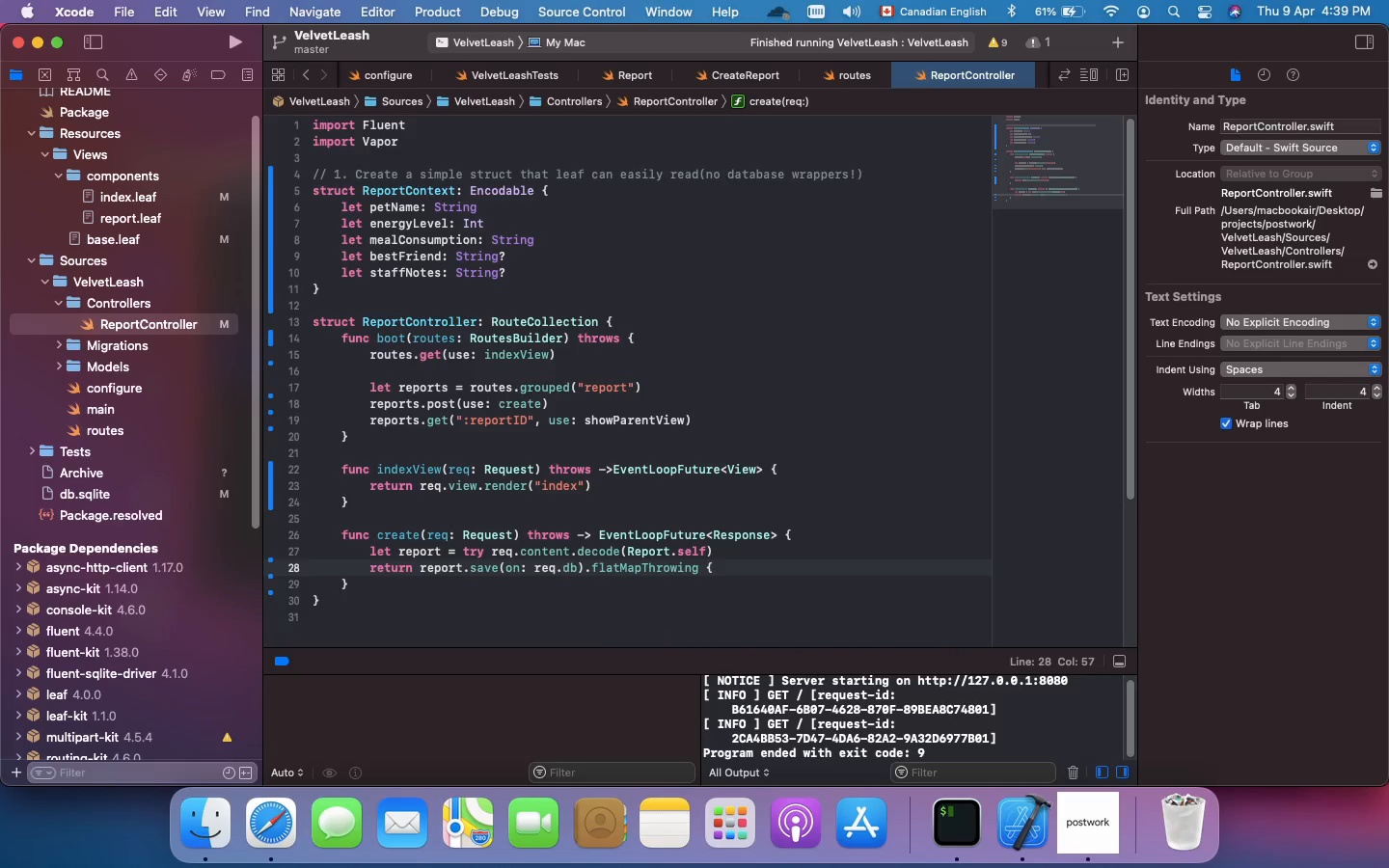 
key(Enter)
 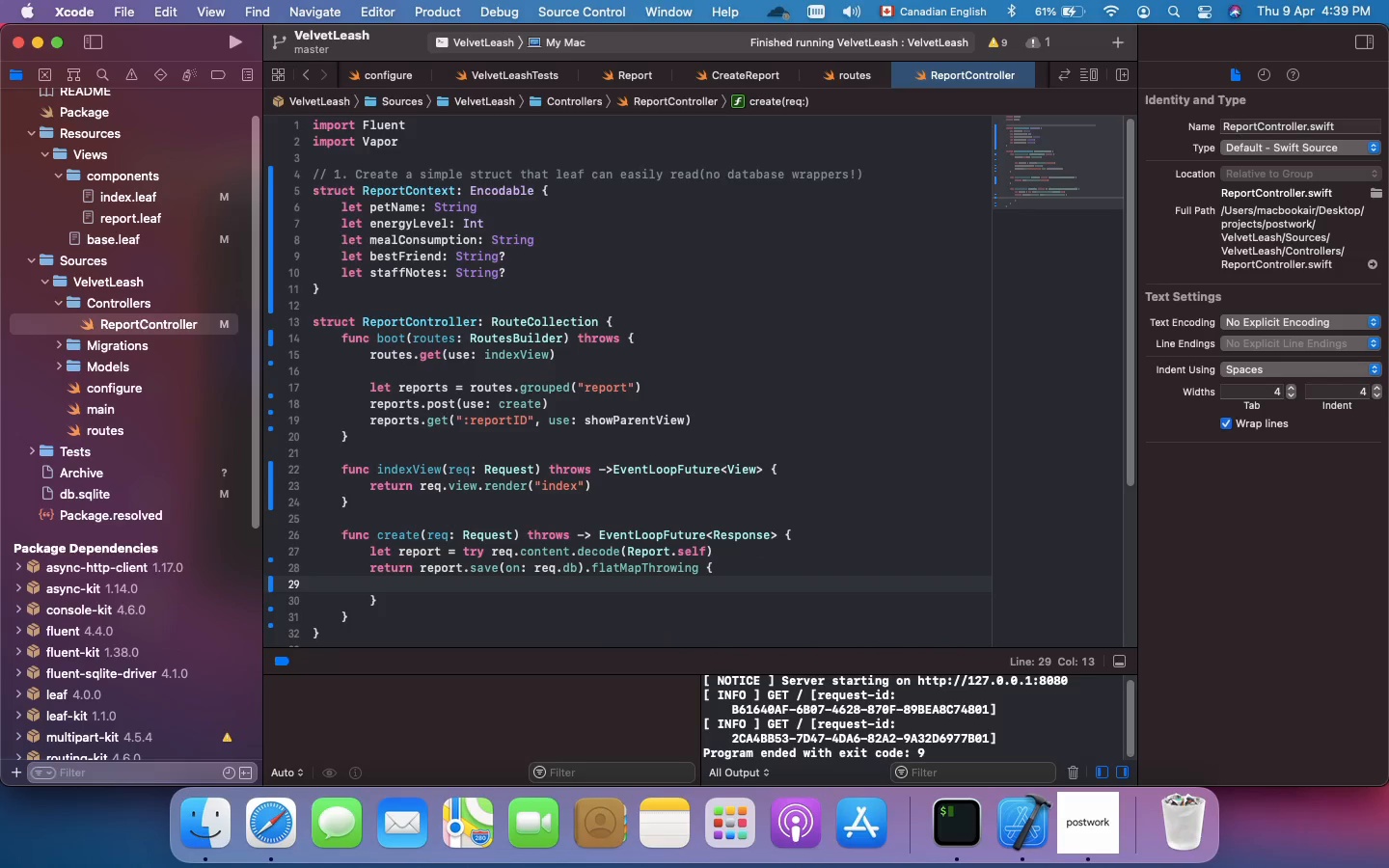 
type(guard let id = report.id)
 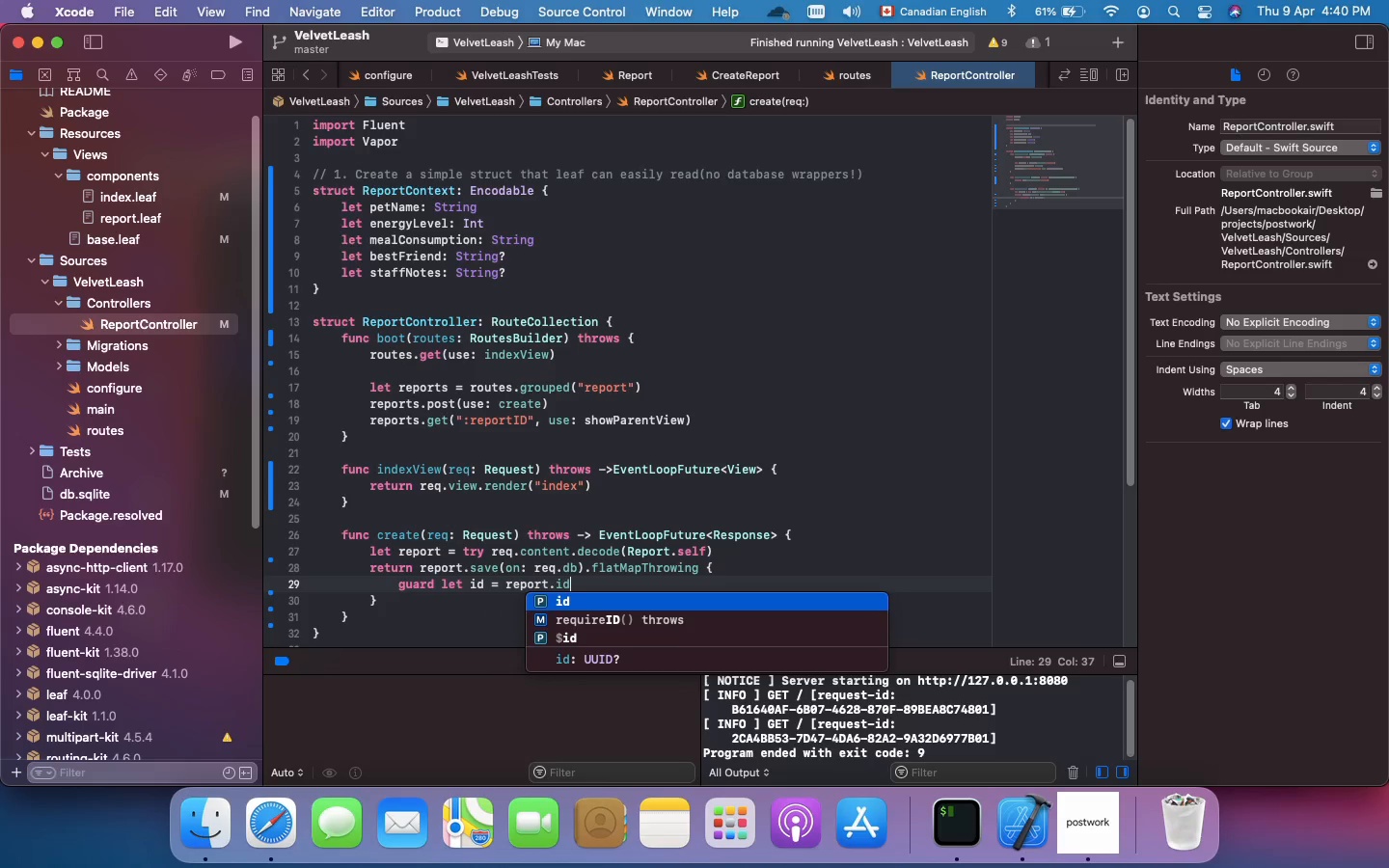 
key(Enter)
 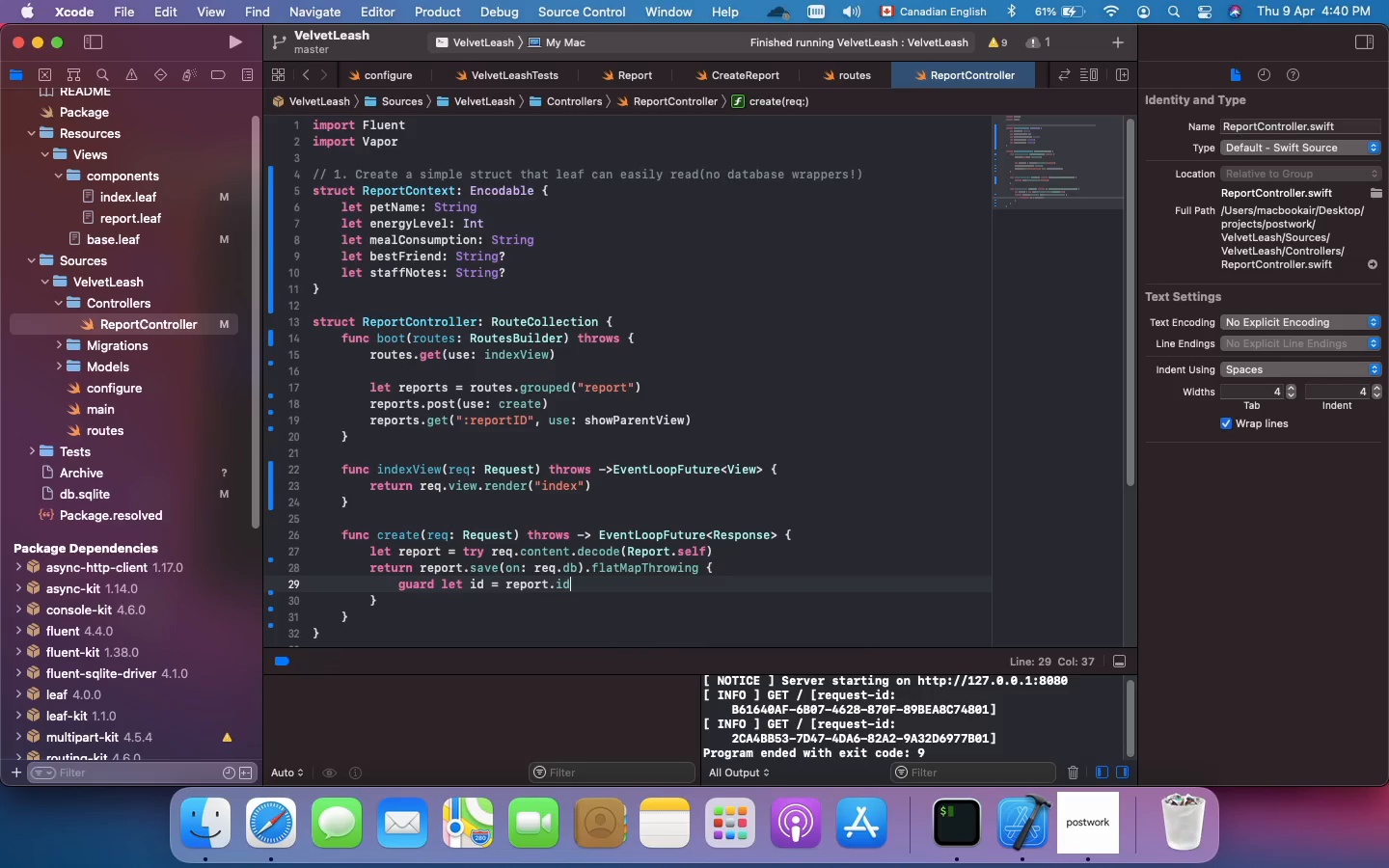 
key(Enter)
 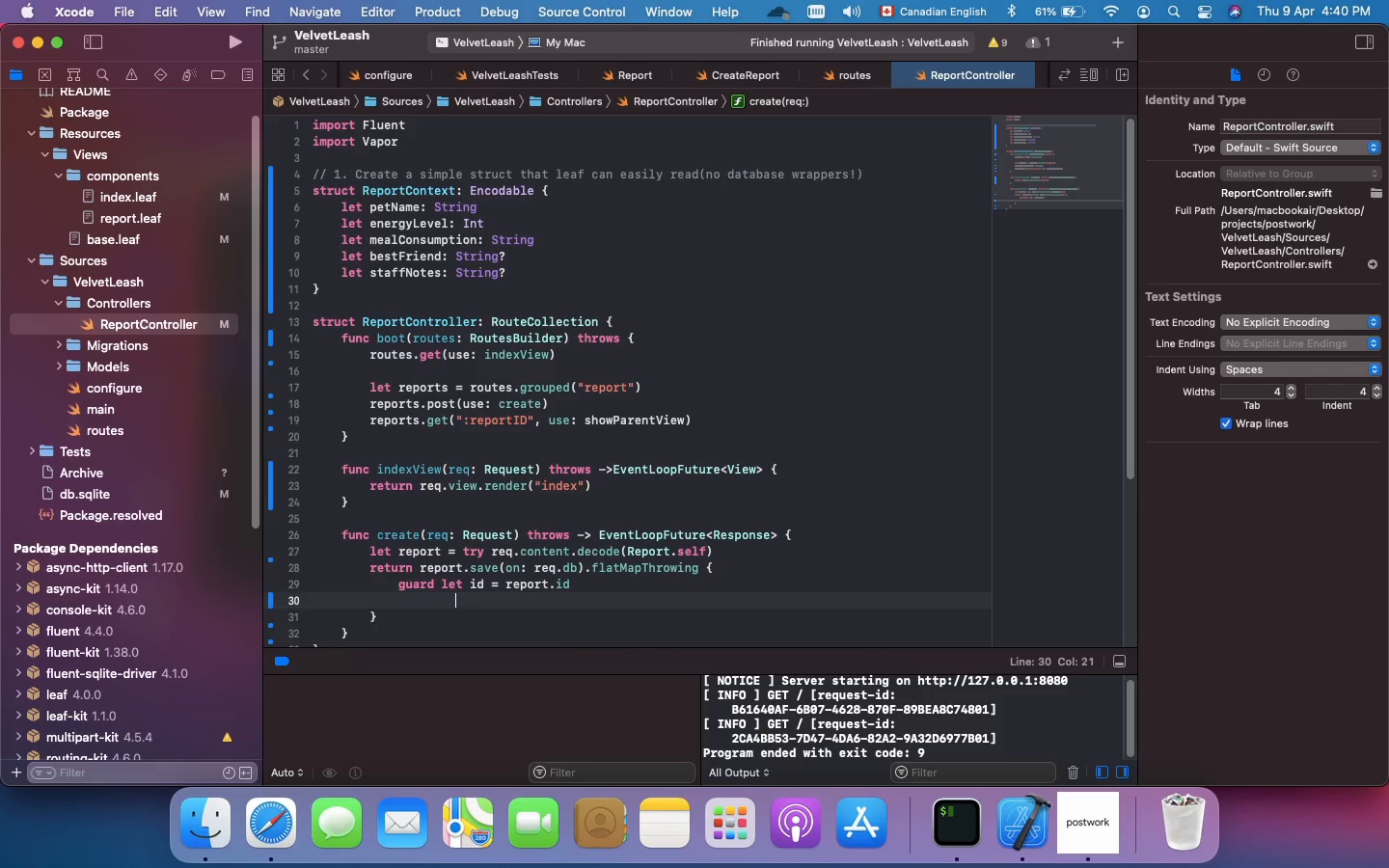 
key(Backspace)
key(Backspace)
type(else {)
 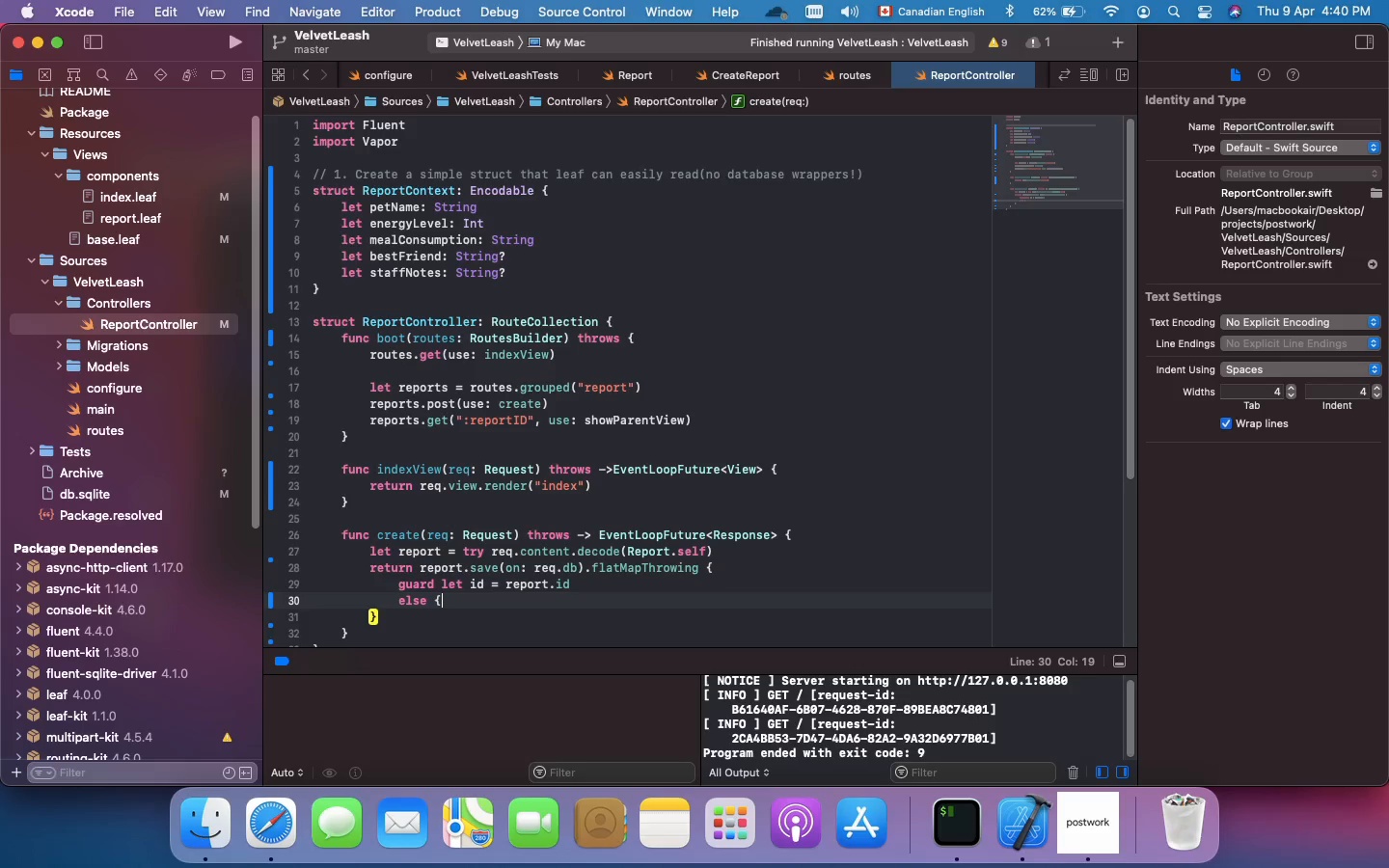 
 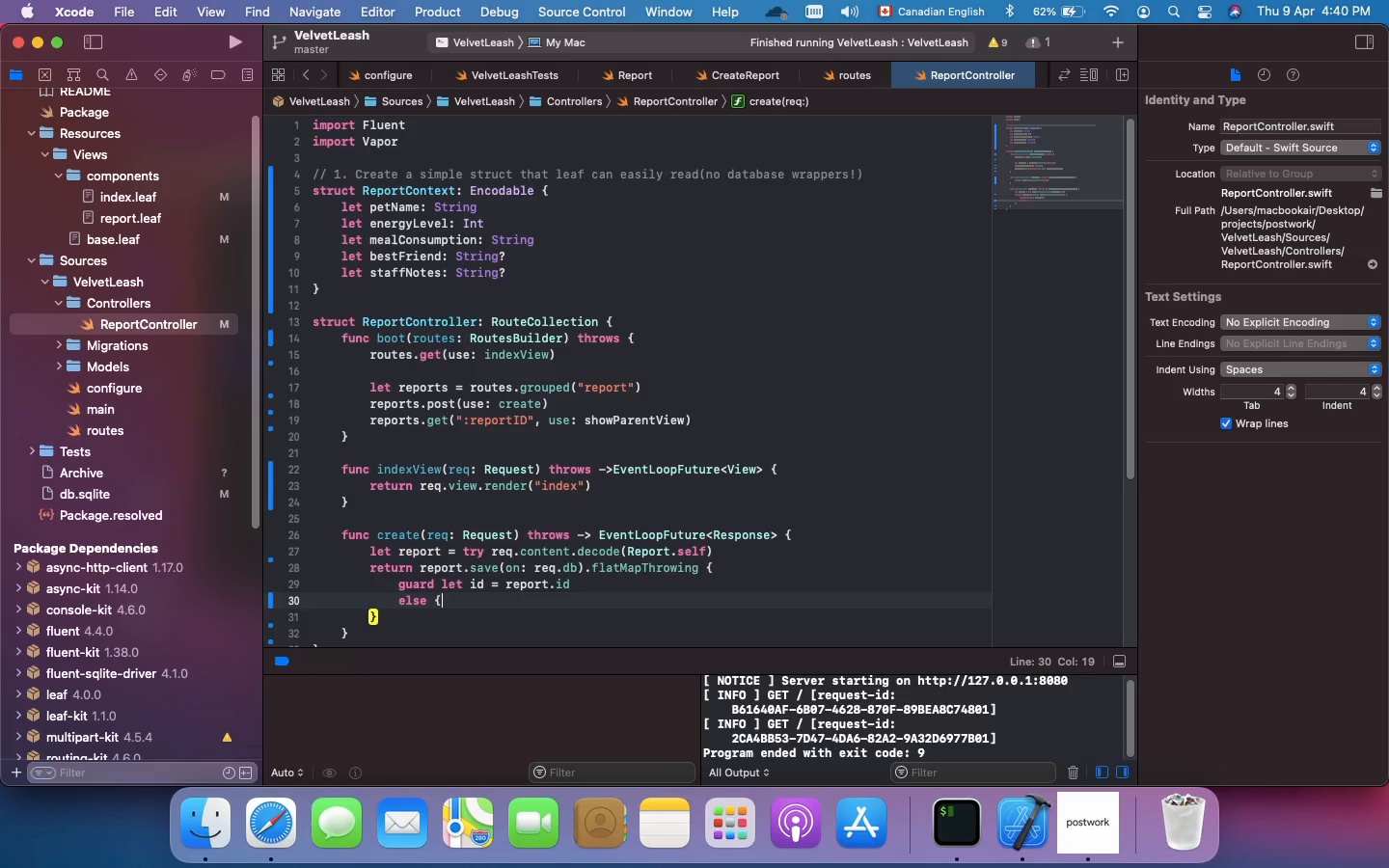 
key(Enter)
 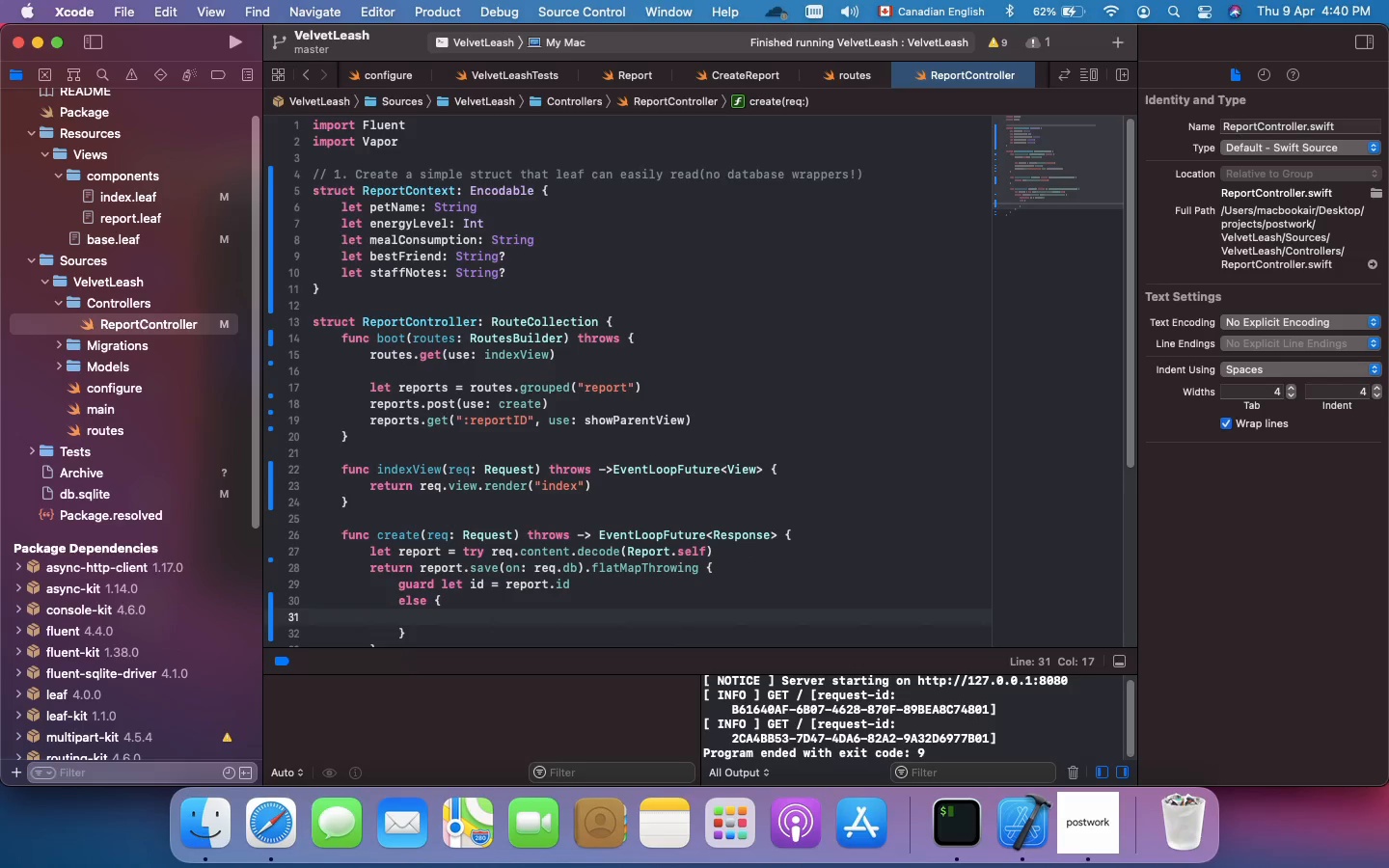 
wait(5.74)
 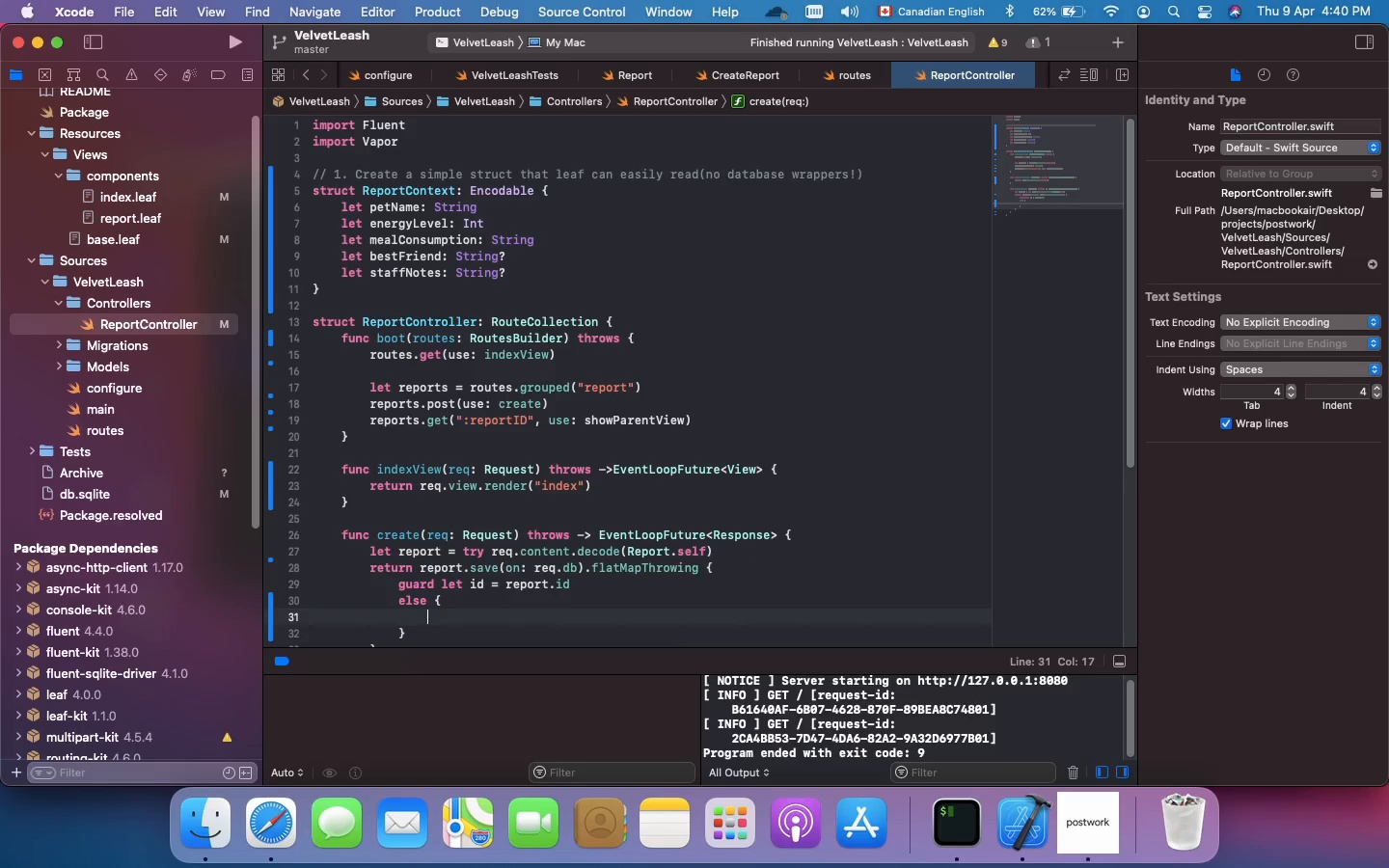 
type(throw )
 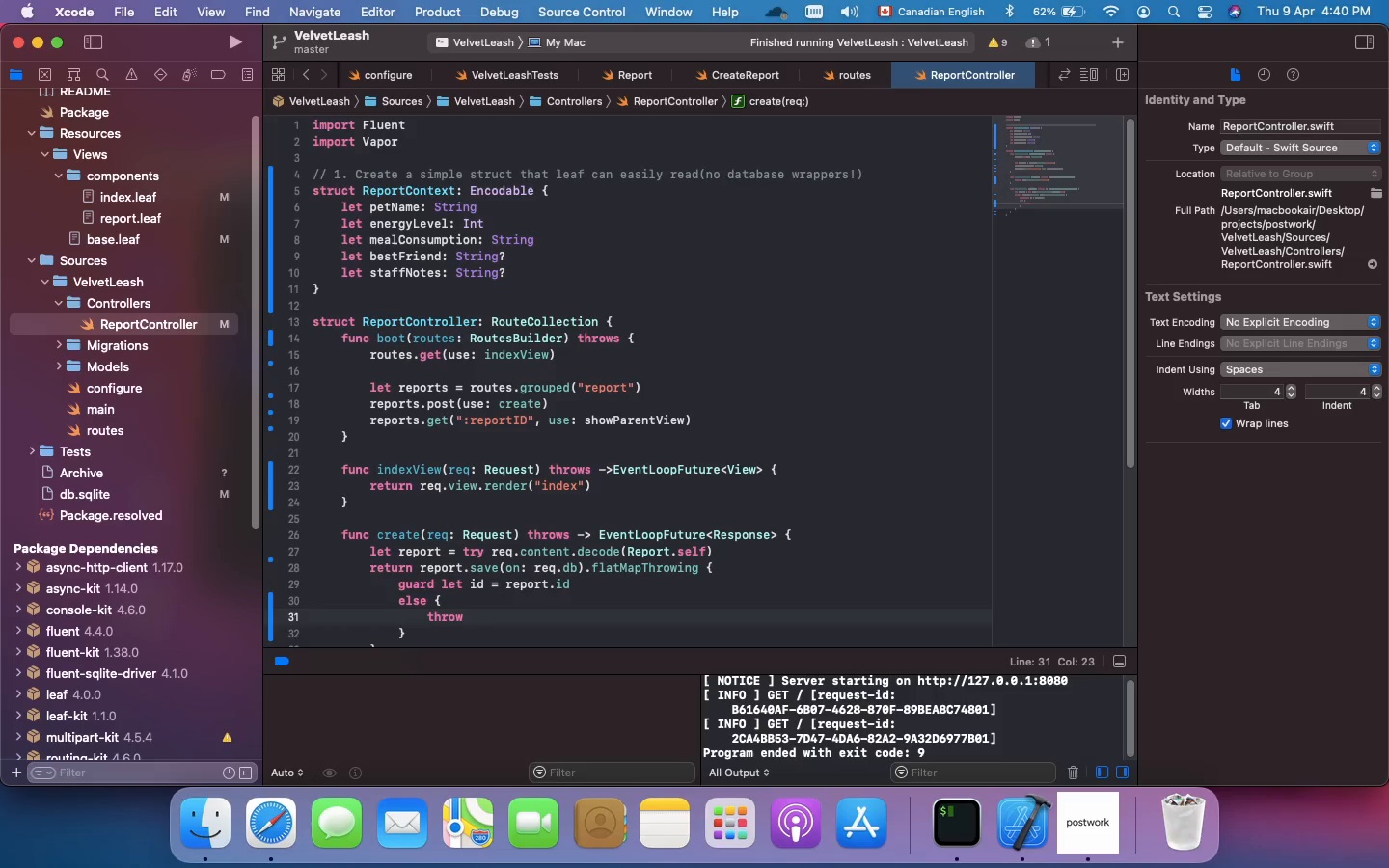 
type(Abort(.)
 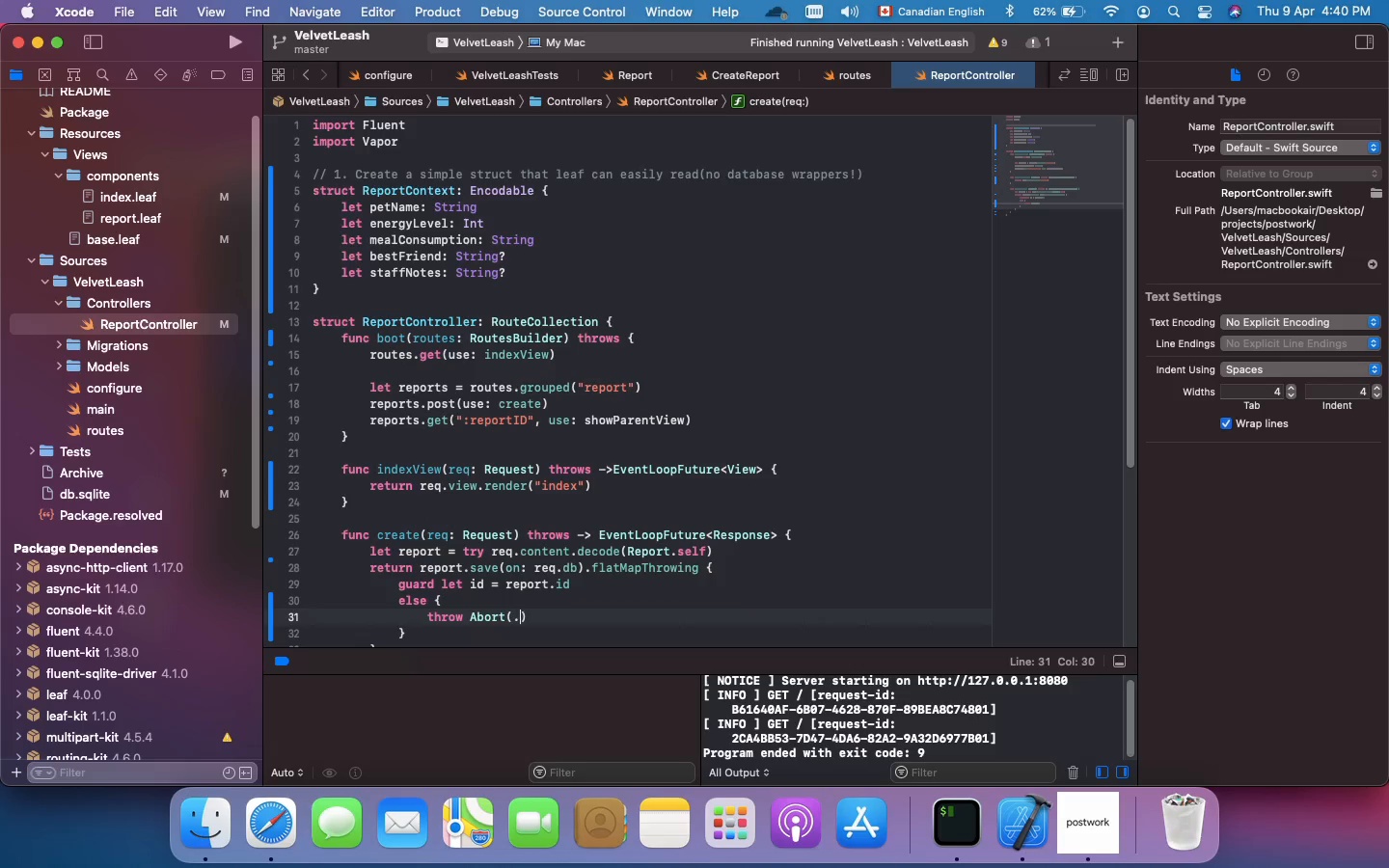 
type(internalServer)
 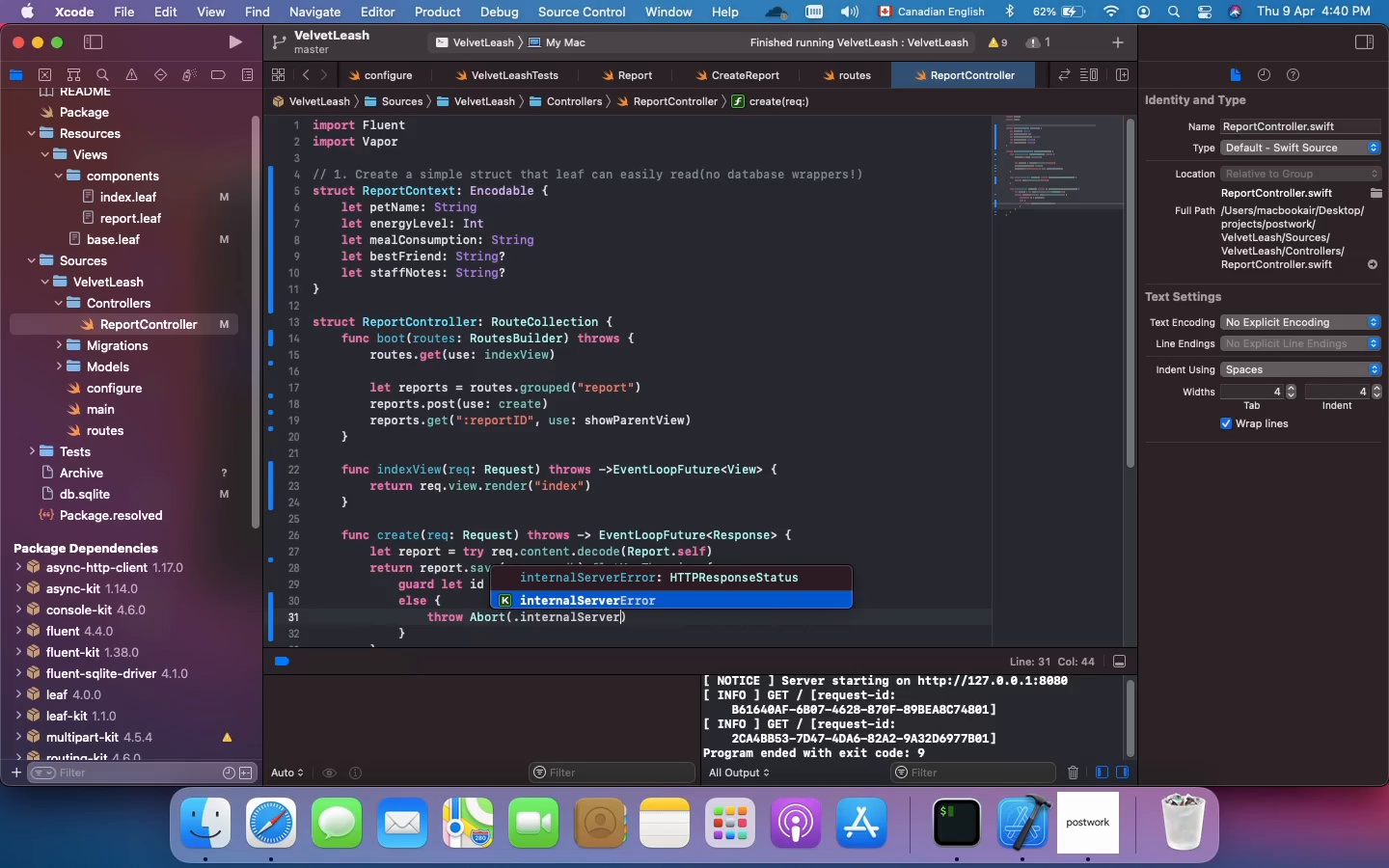 
type(Error)
 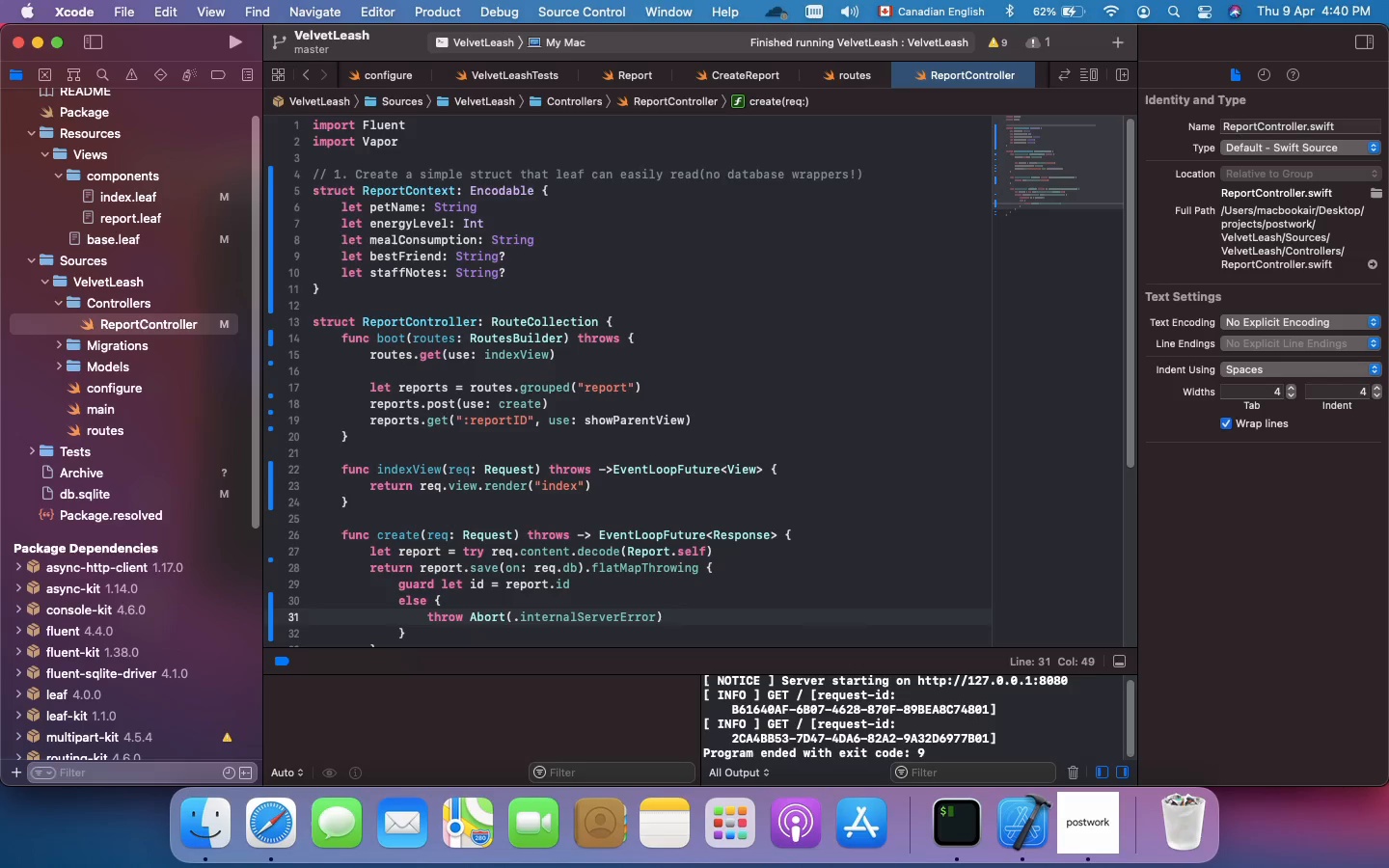 
key(ArrowRight)
 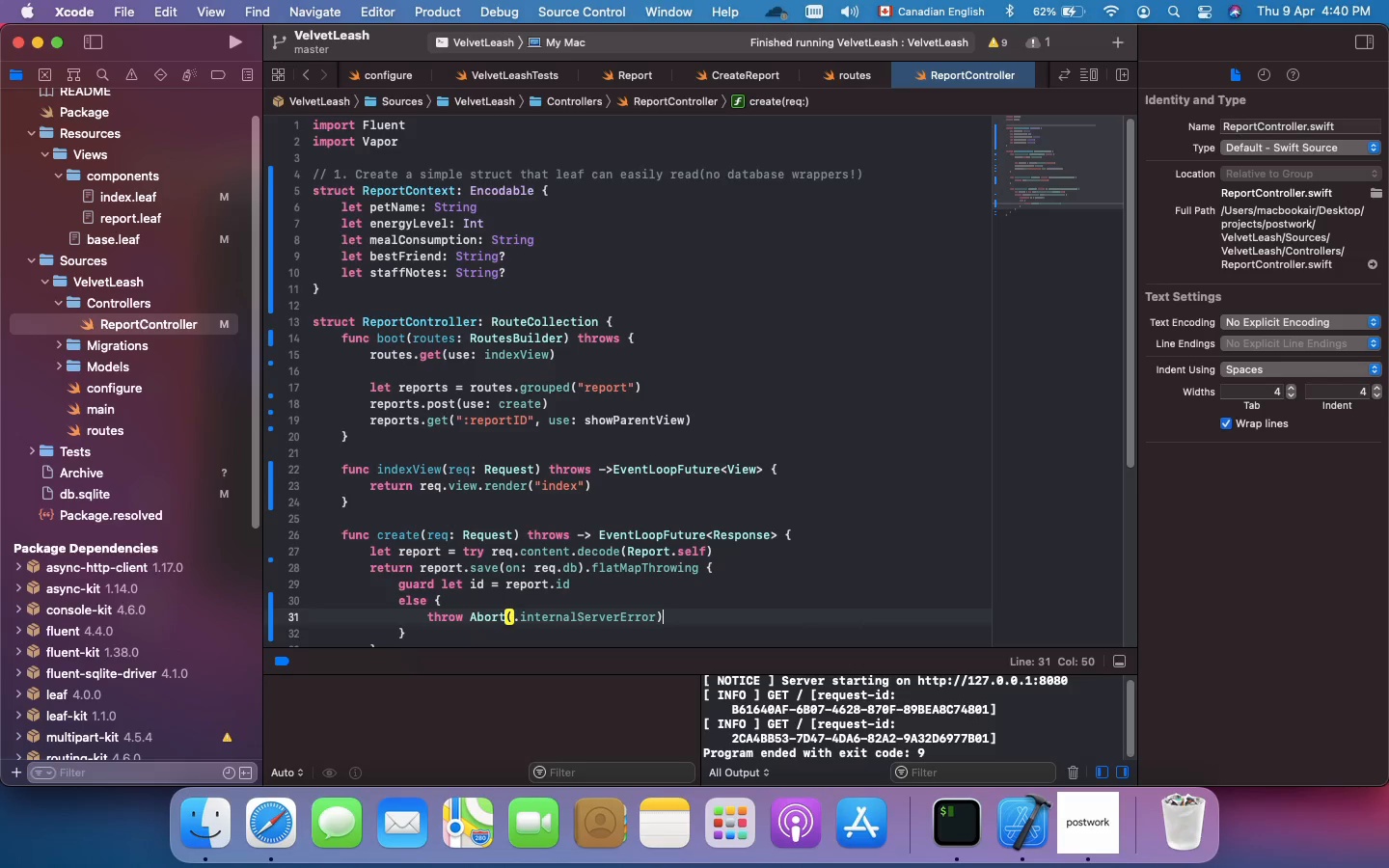 
key(ArrowDown)
 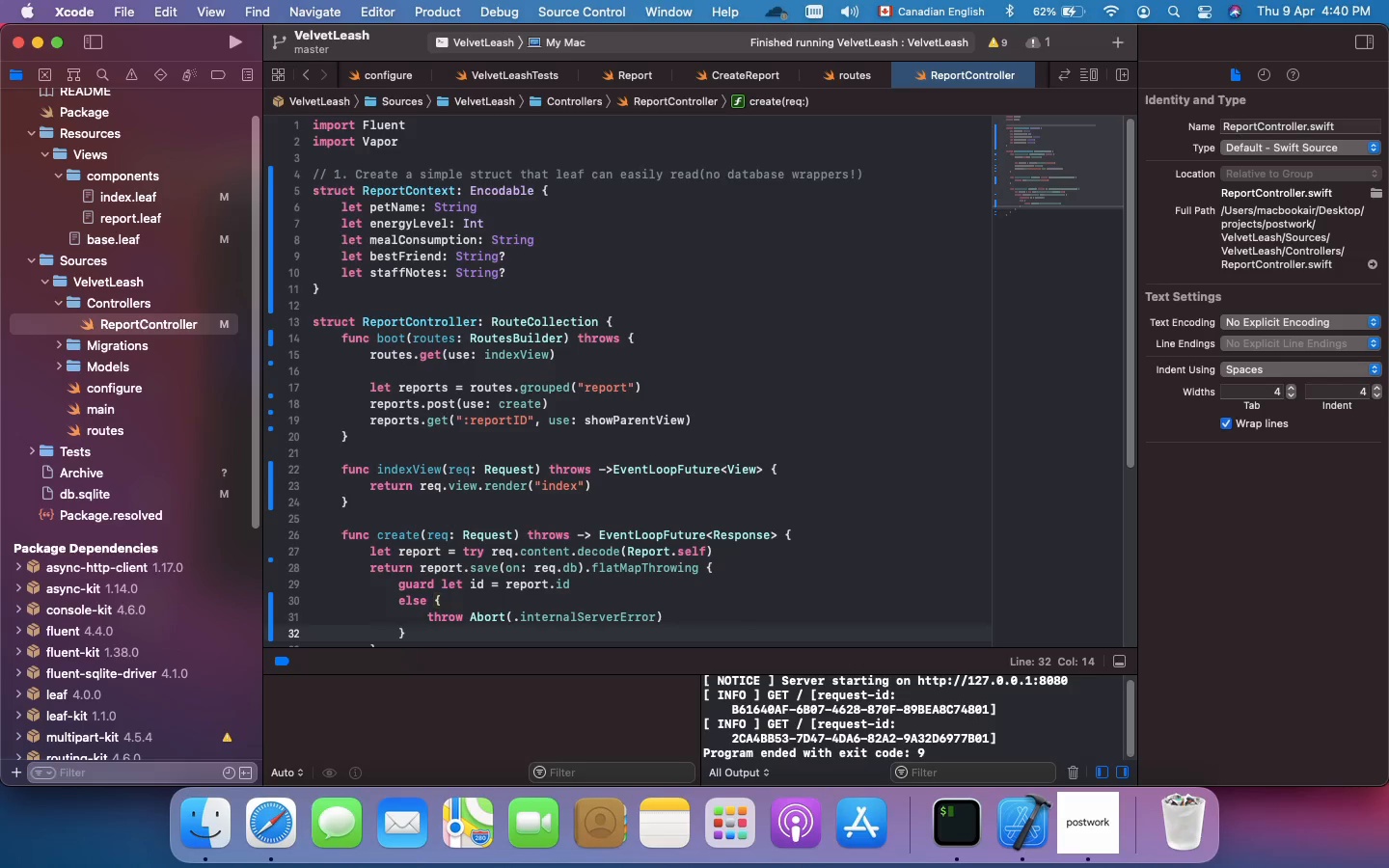 
scroll: coordinate [615, 322], scroll_direction: down, amount: 8.0
 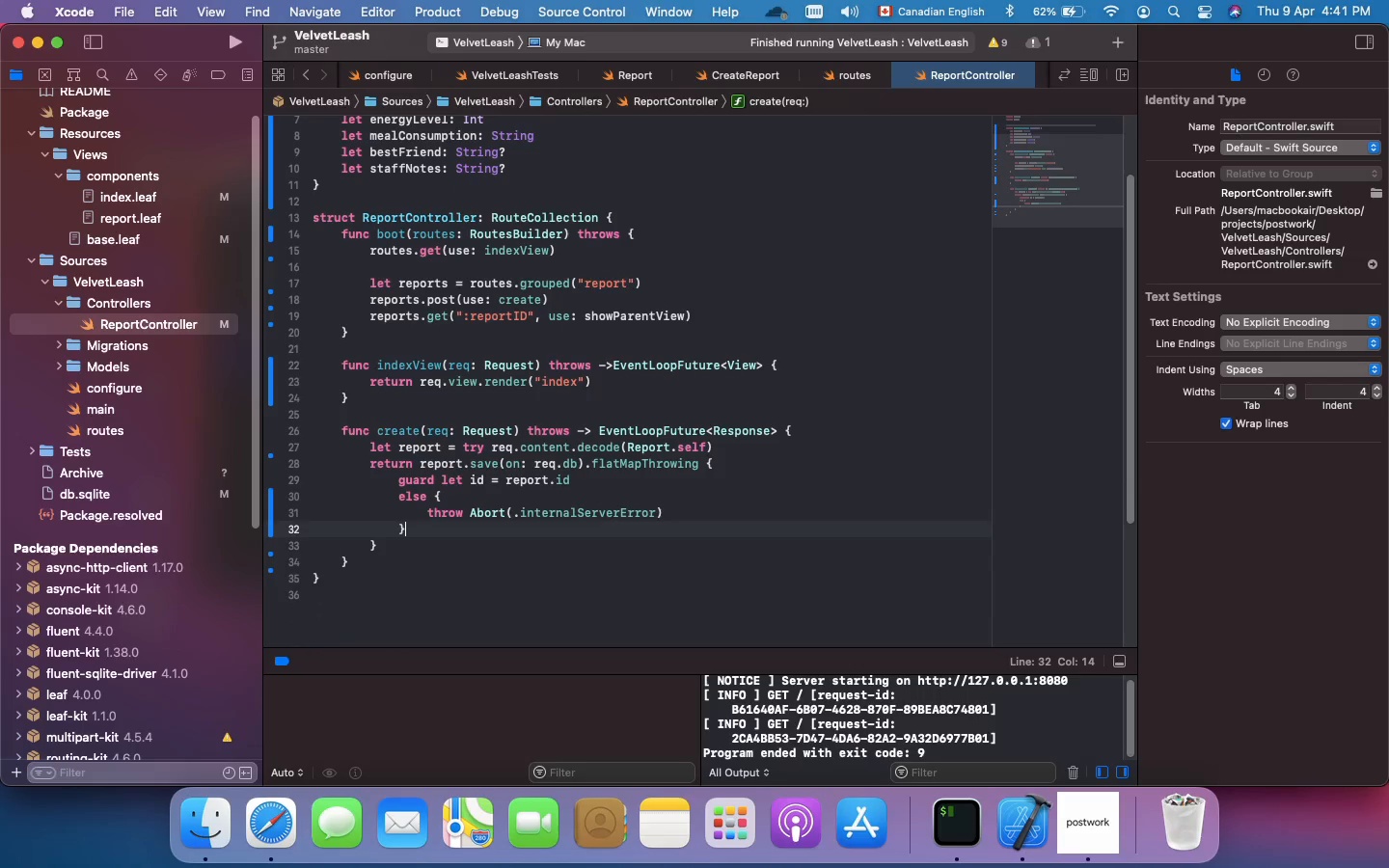 
key(Enter)
 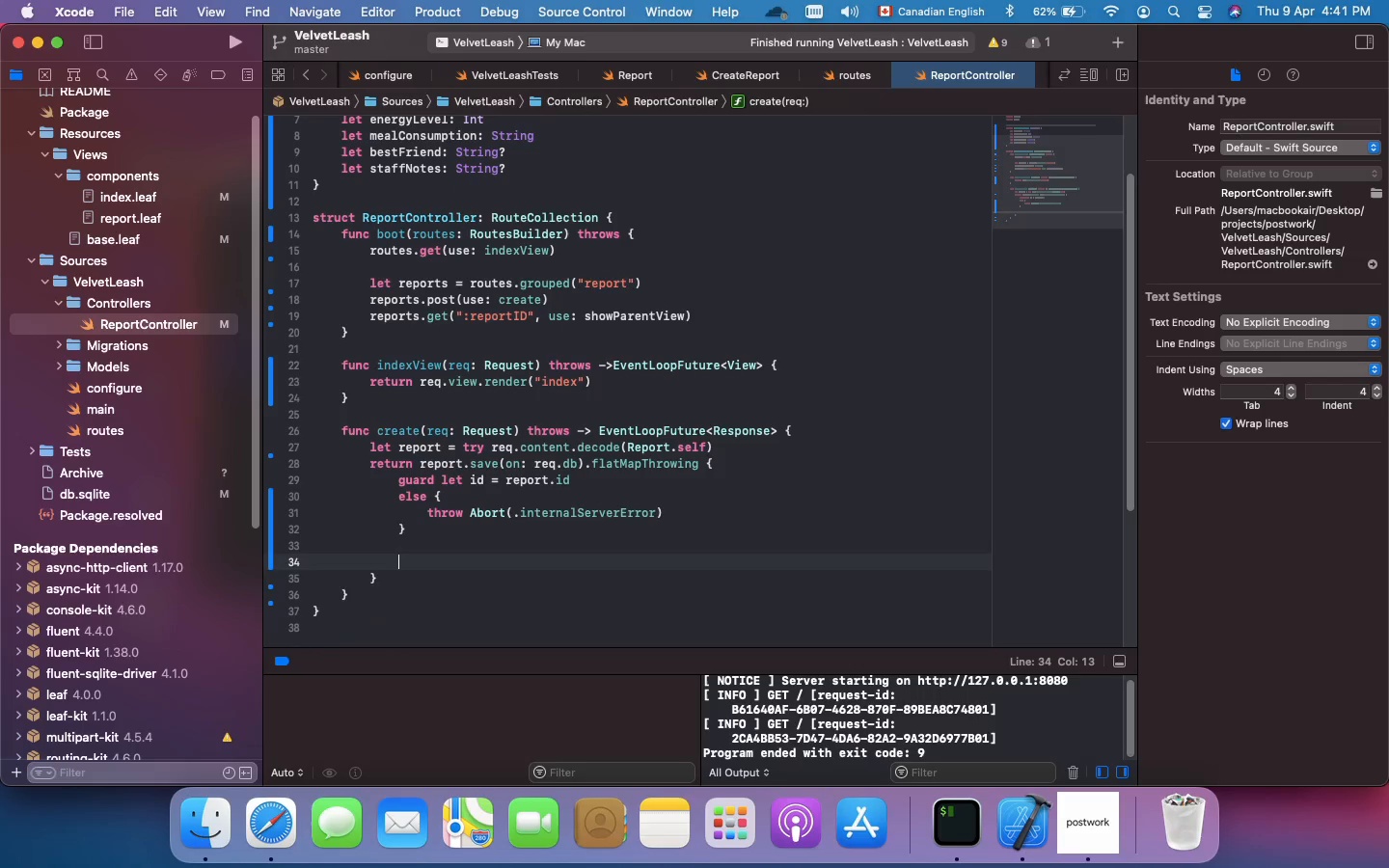 
key(Enter)
 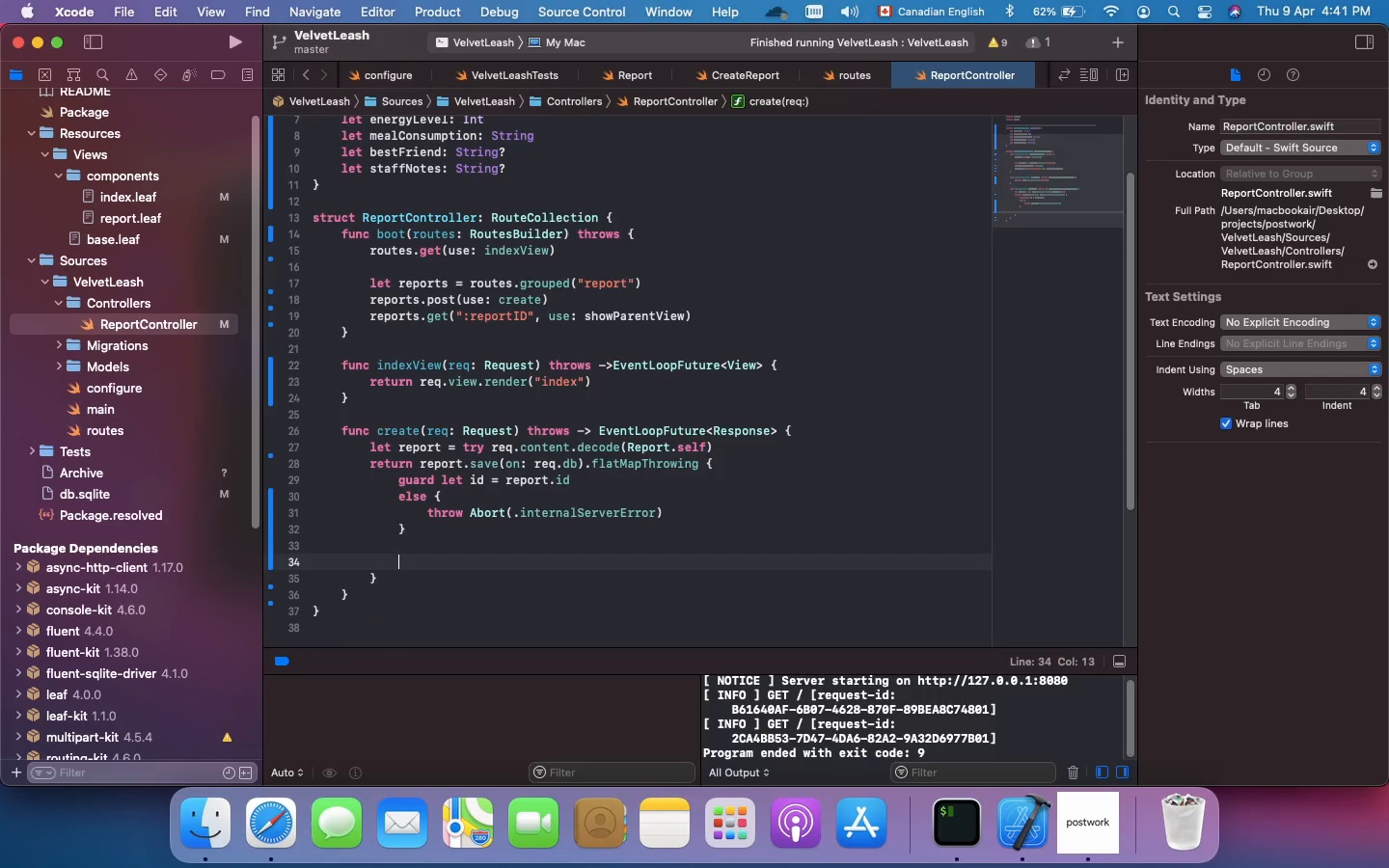 
key(Backspace)
type(return req.redirect(to: "/report/\(id.uuidString)
 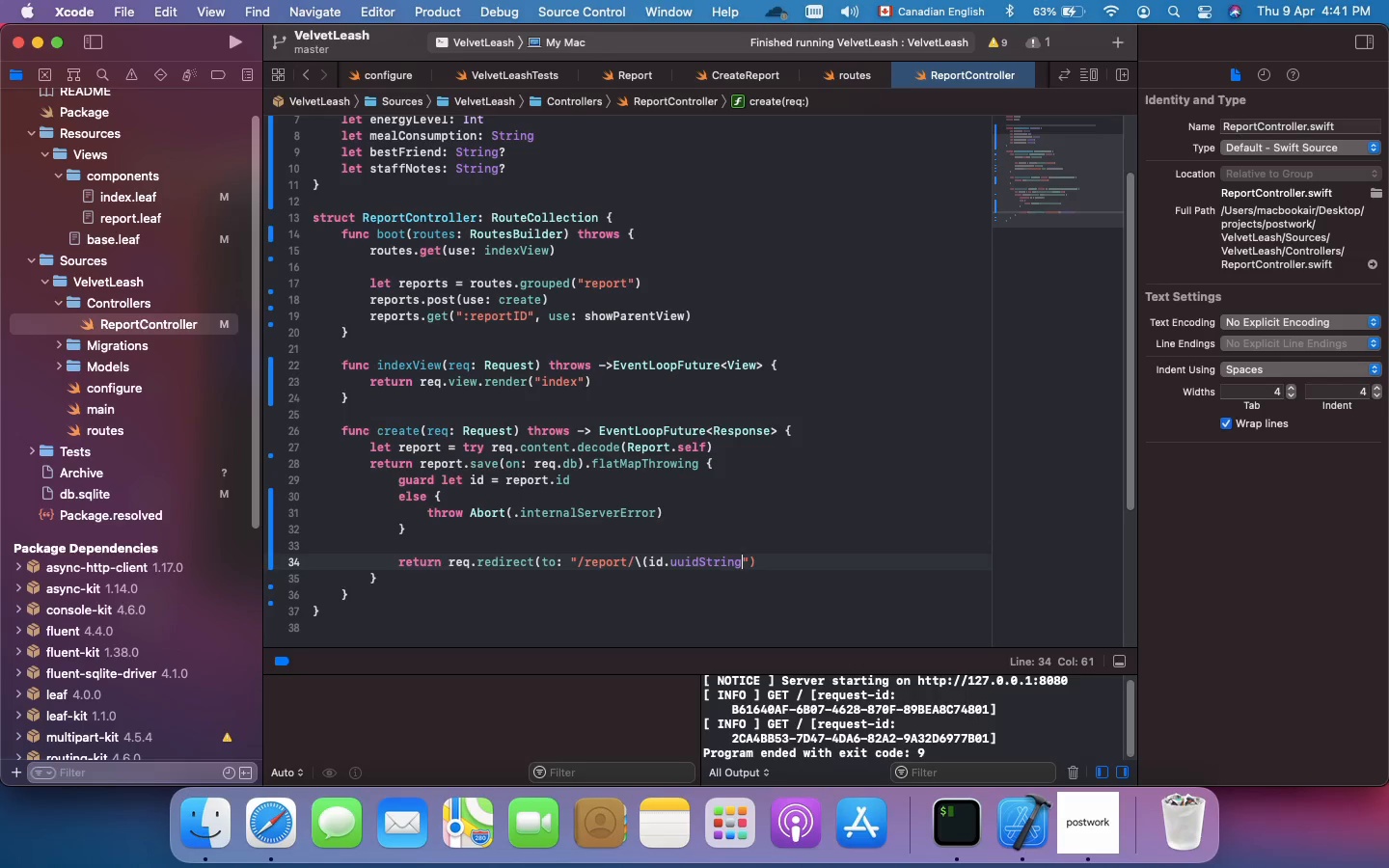 
key(Shift+0)
 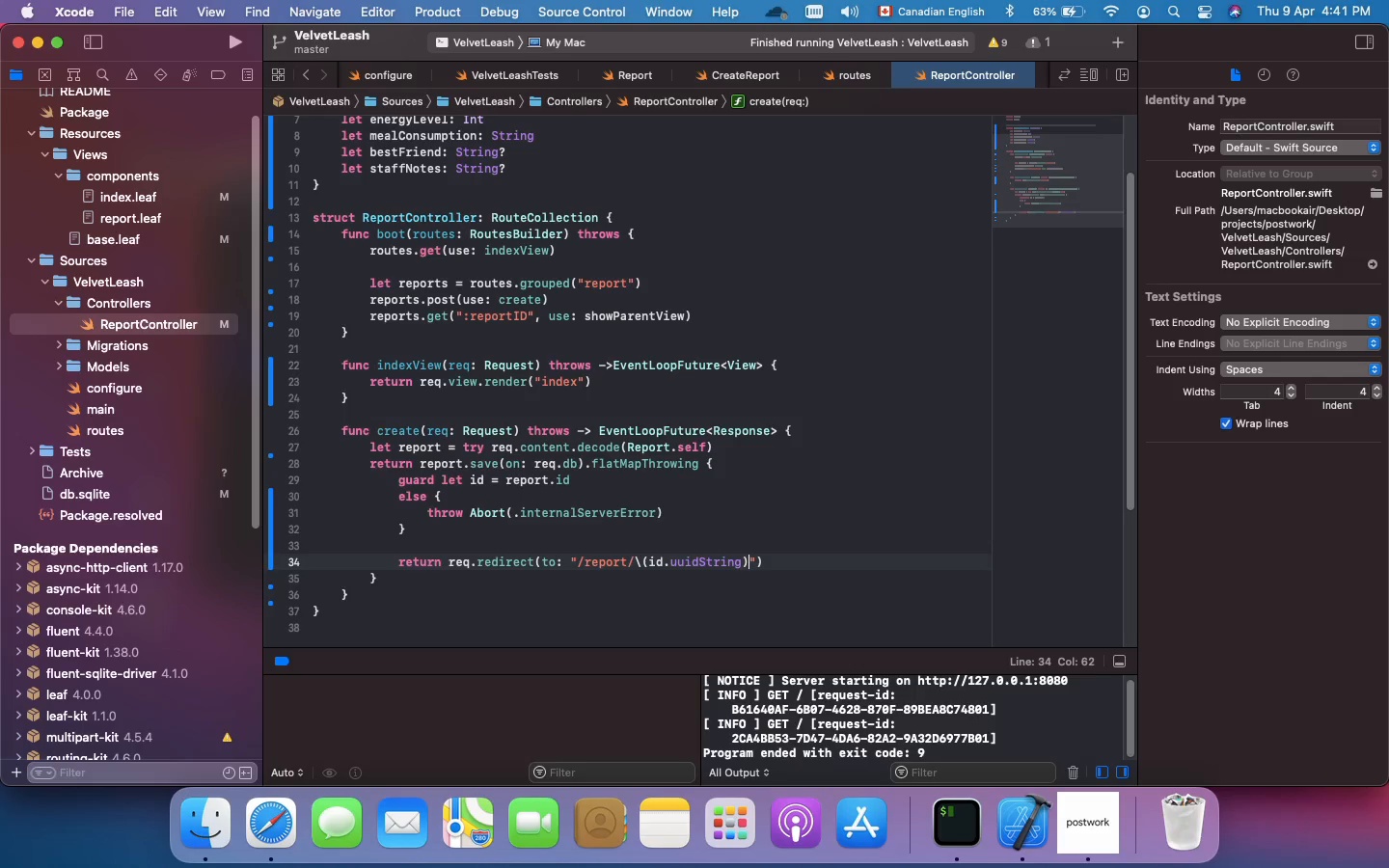 
wait(10.55)
 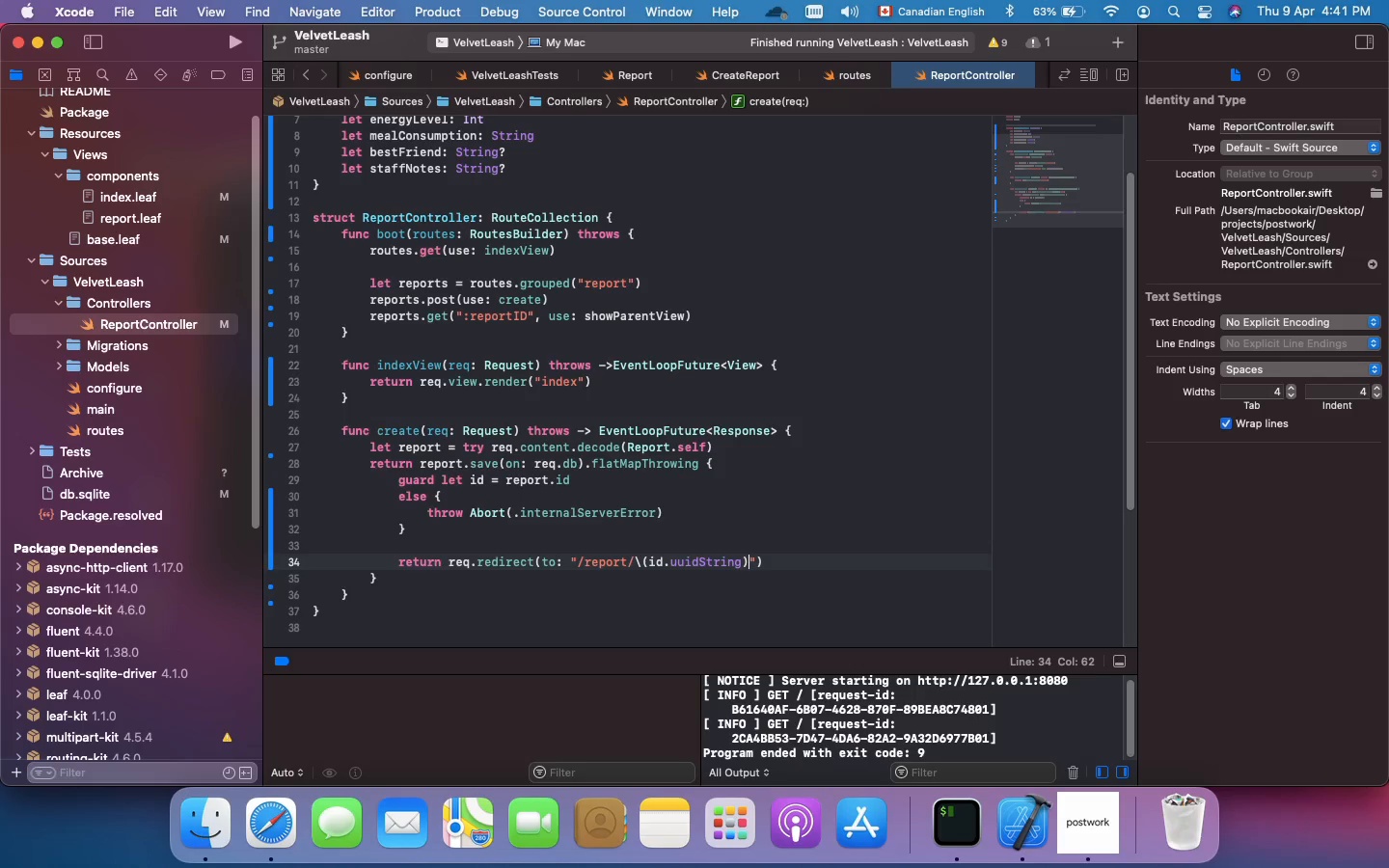 
key(ArrowDown)
 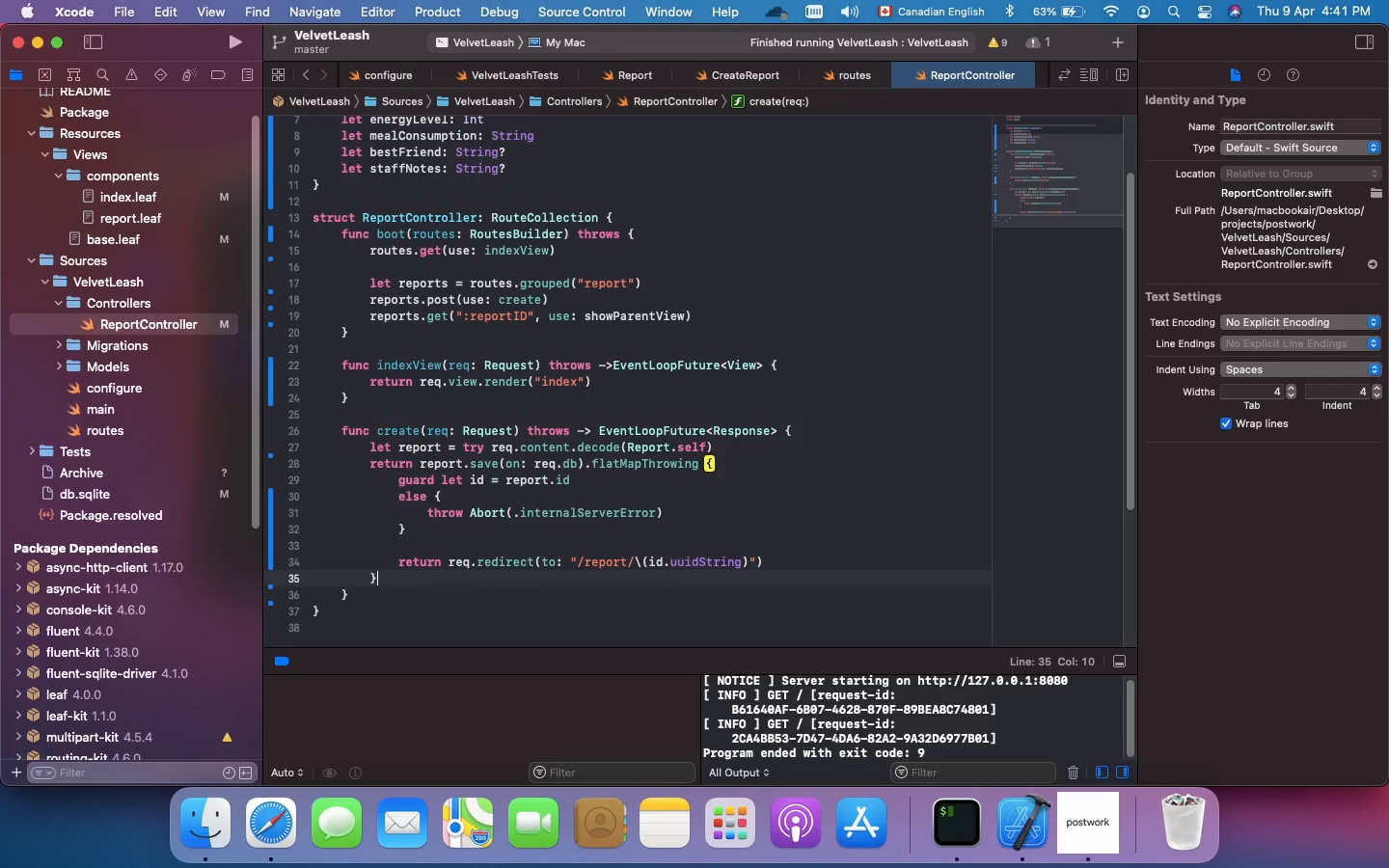 
key(ArrowDown)
 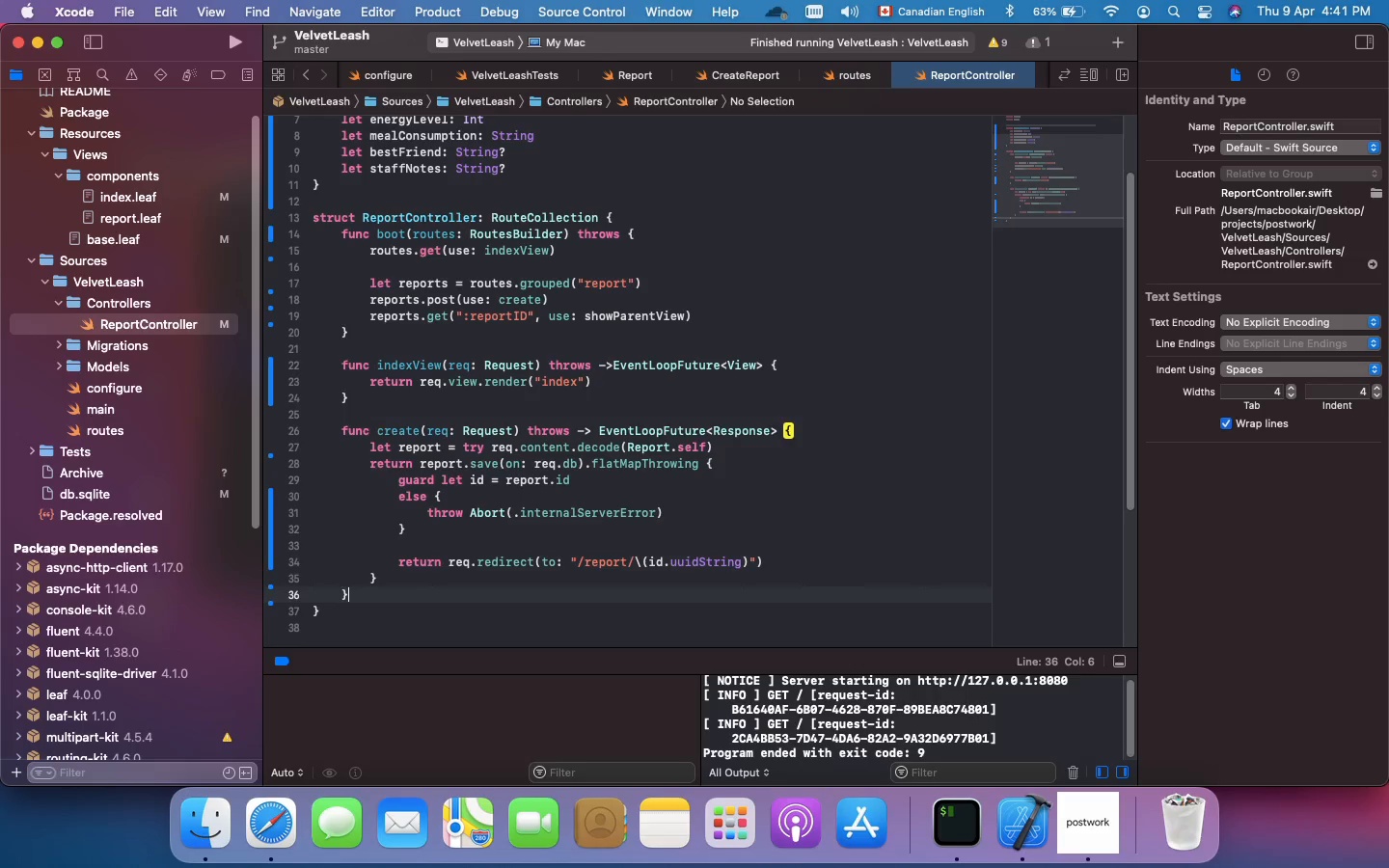 
key(Enter)
 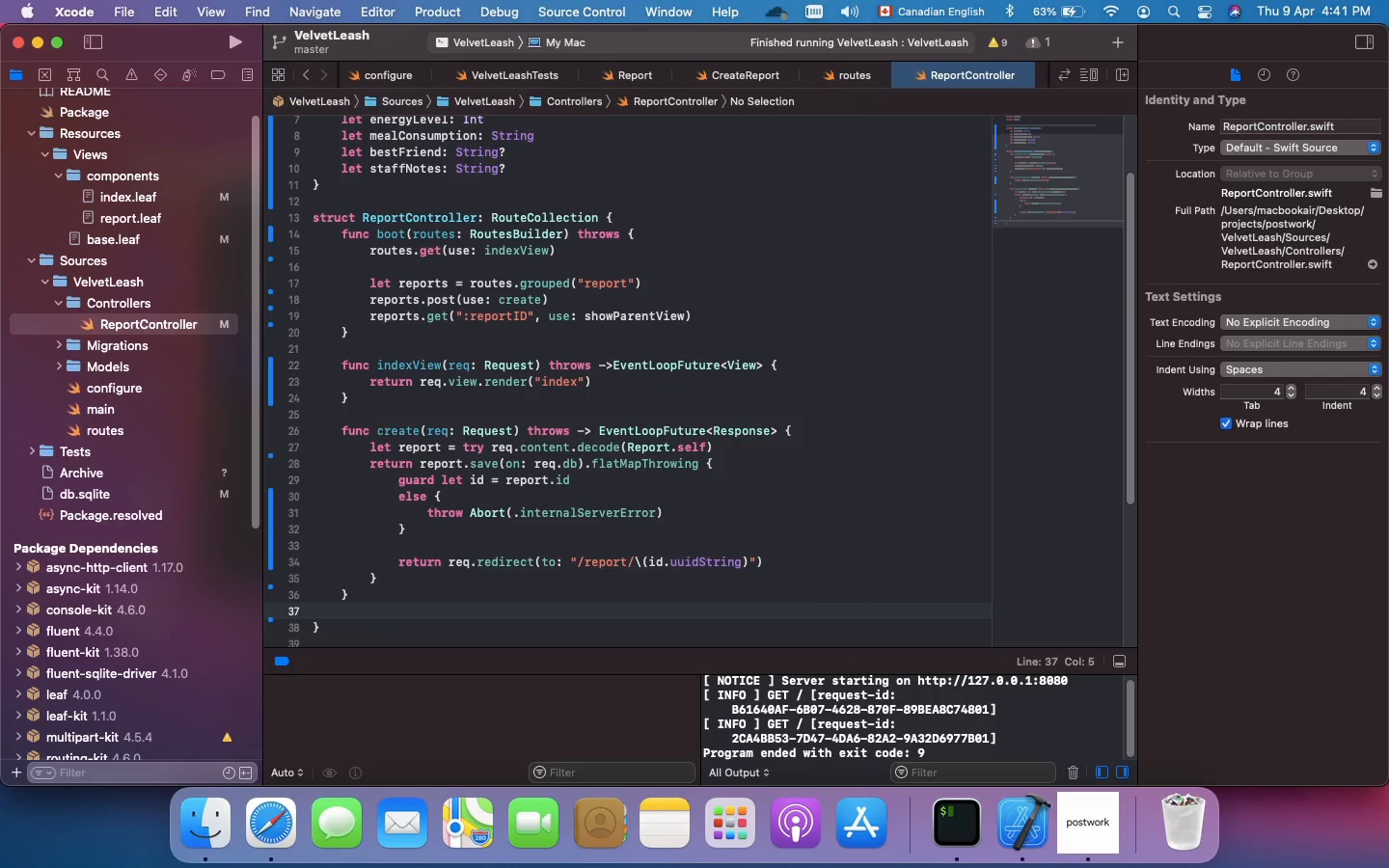 
type( func )
 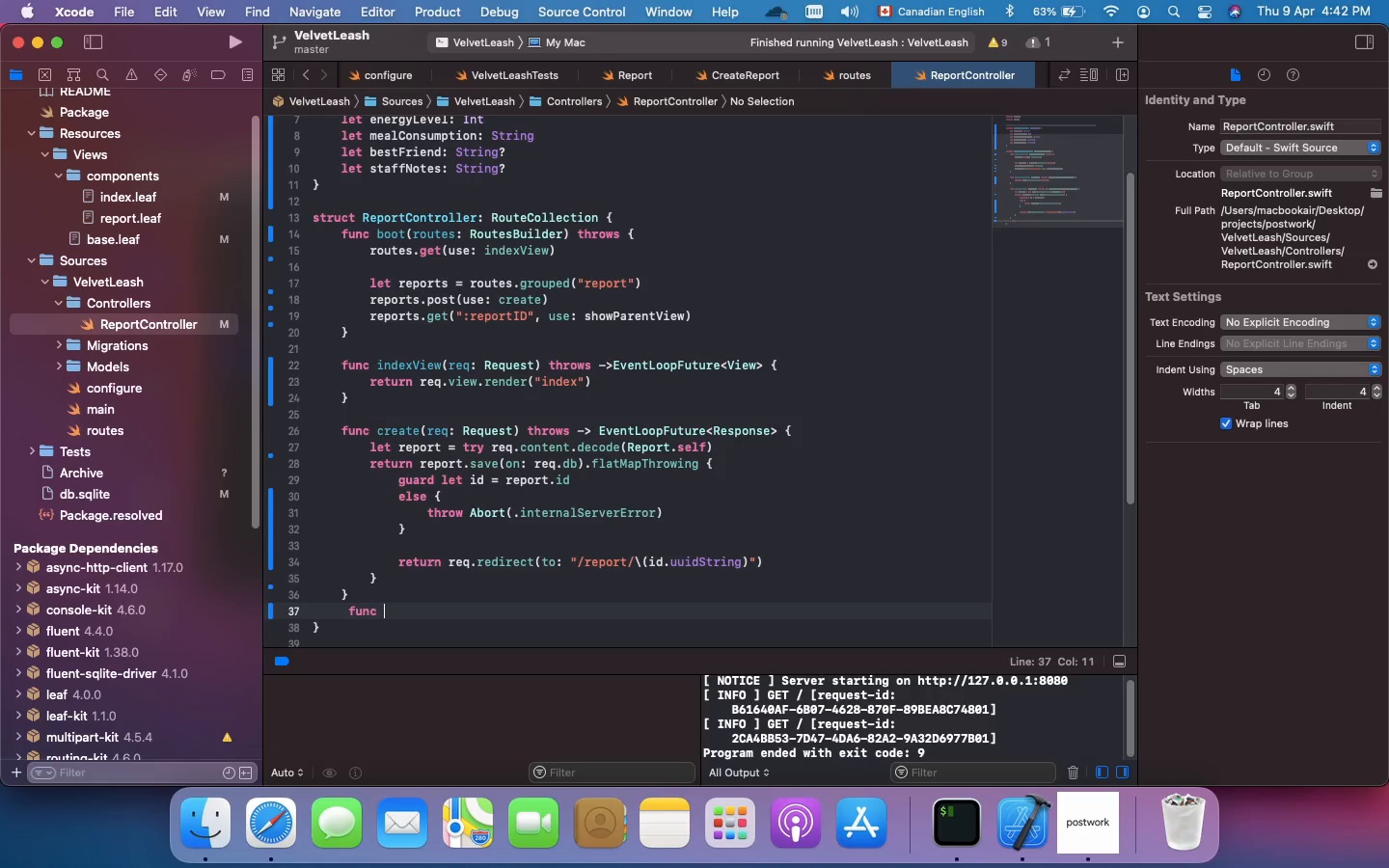 
wait(20.07)
 